 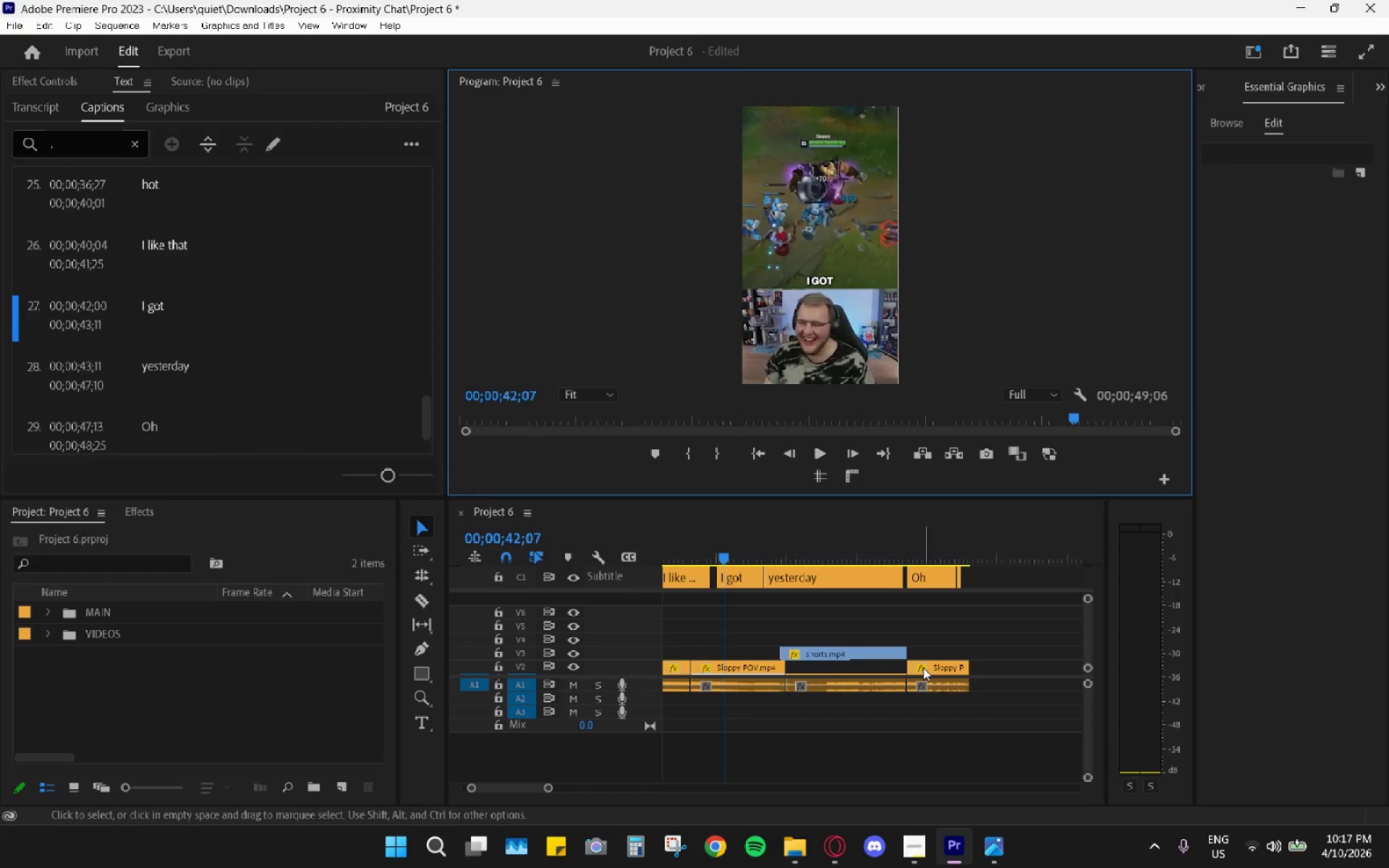 
hold_key(key=AltLeft, duration=1.51)
 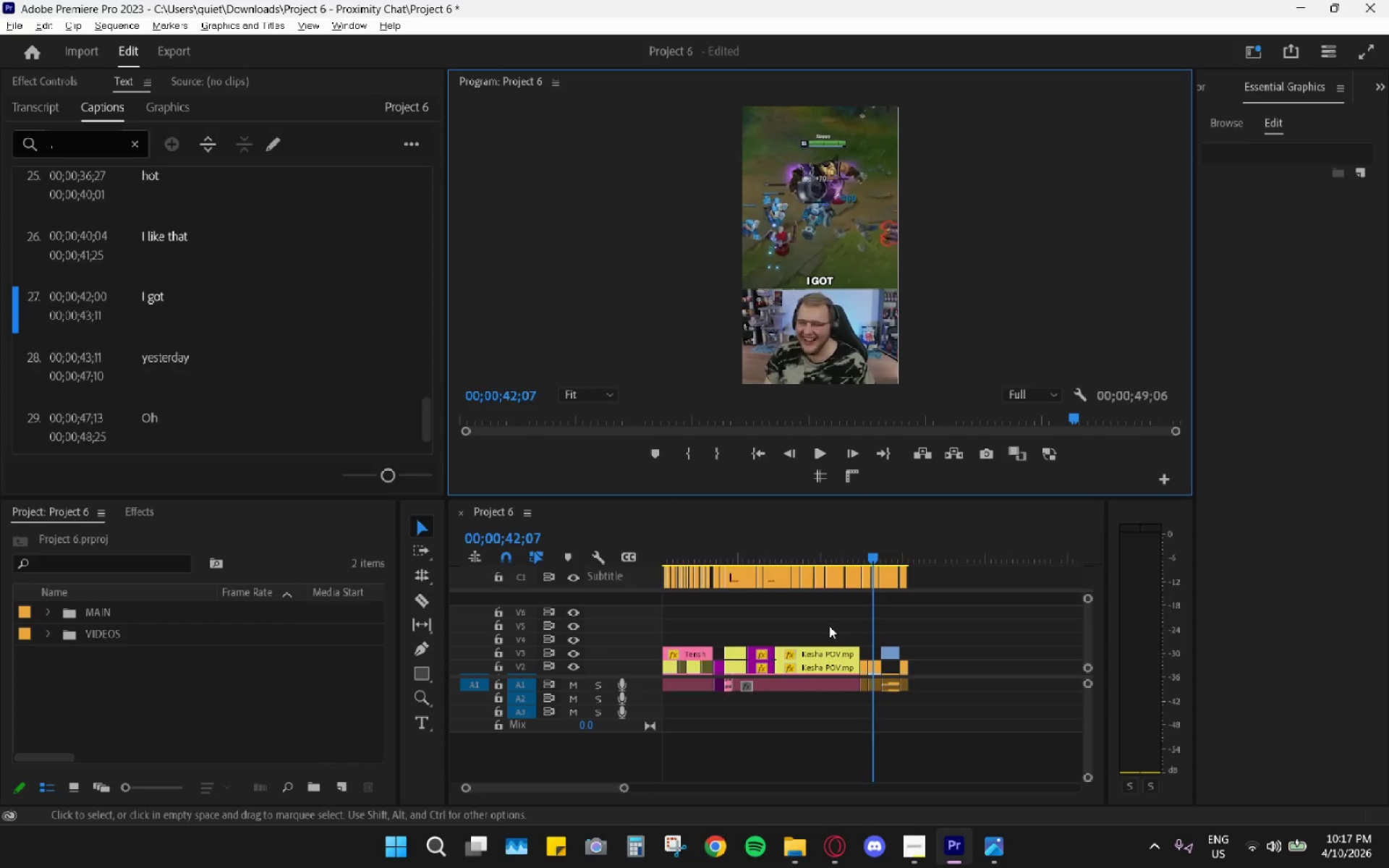 
key(Alt+AltLeft)
 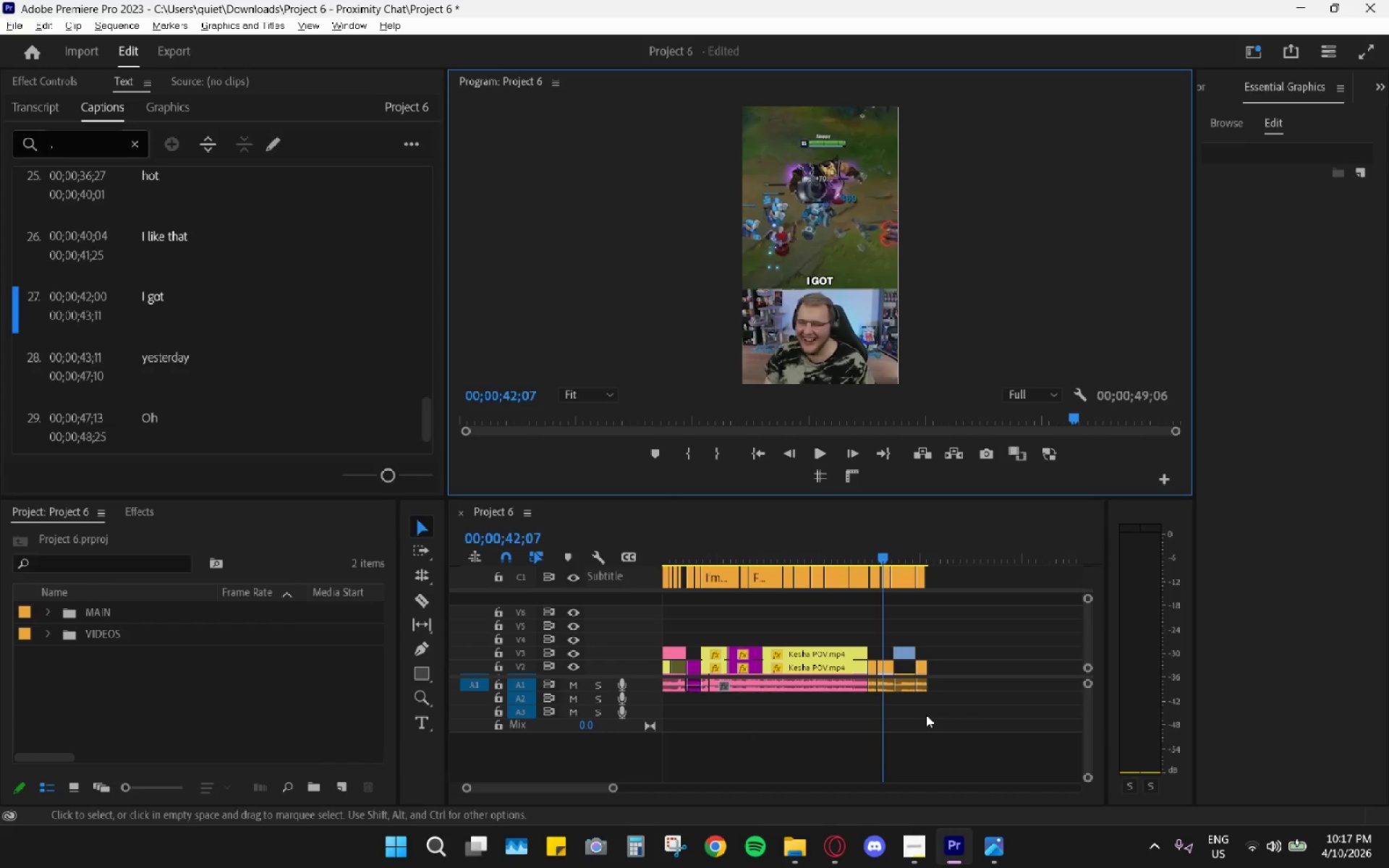 
key(Alt+AltLeft)
 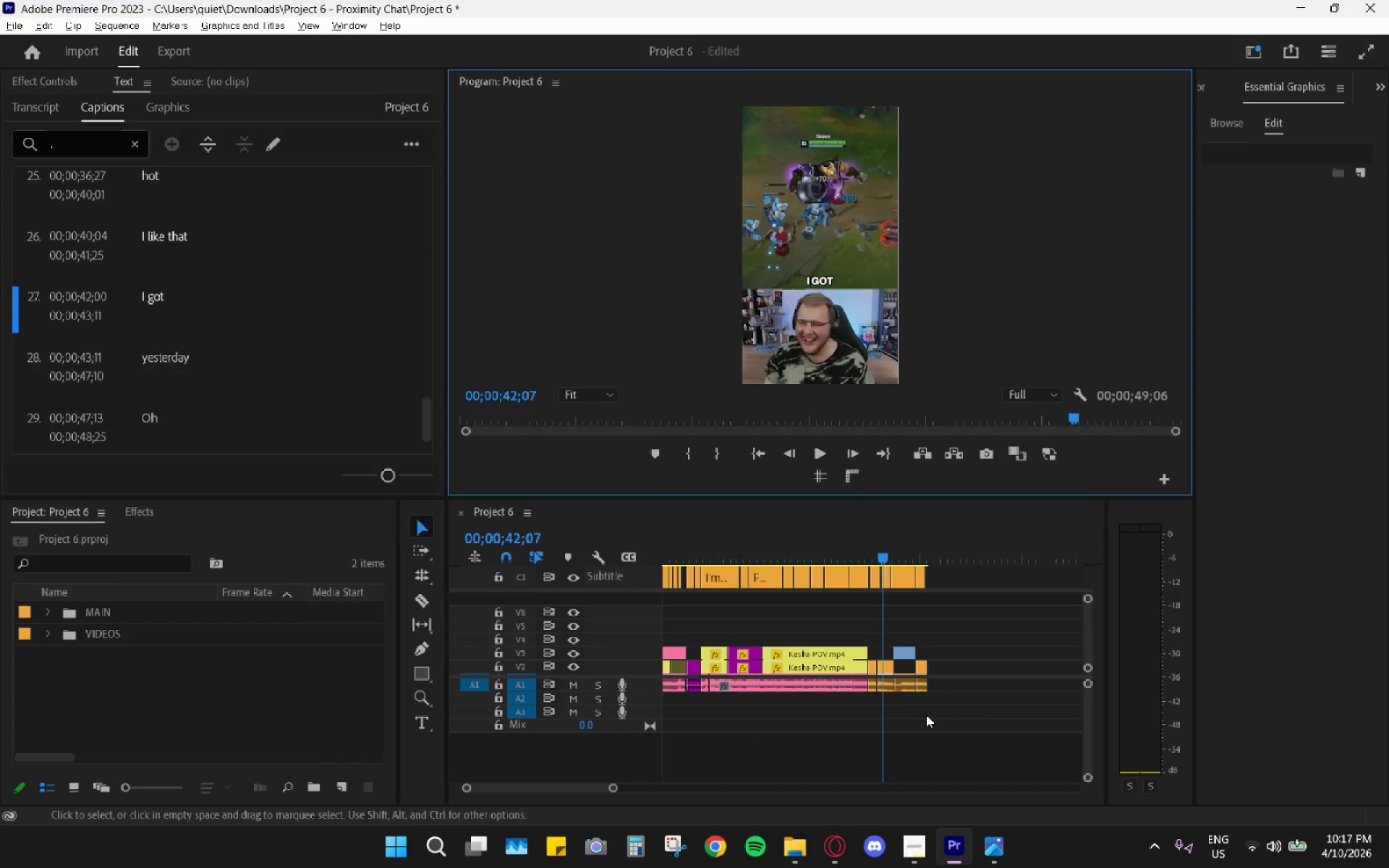 
key(Alt+AltLeft)
 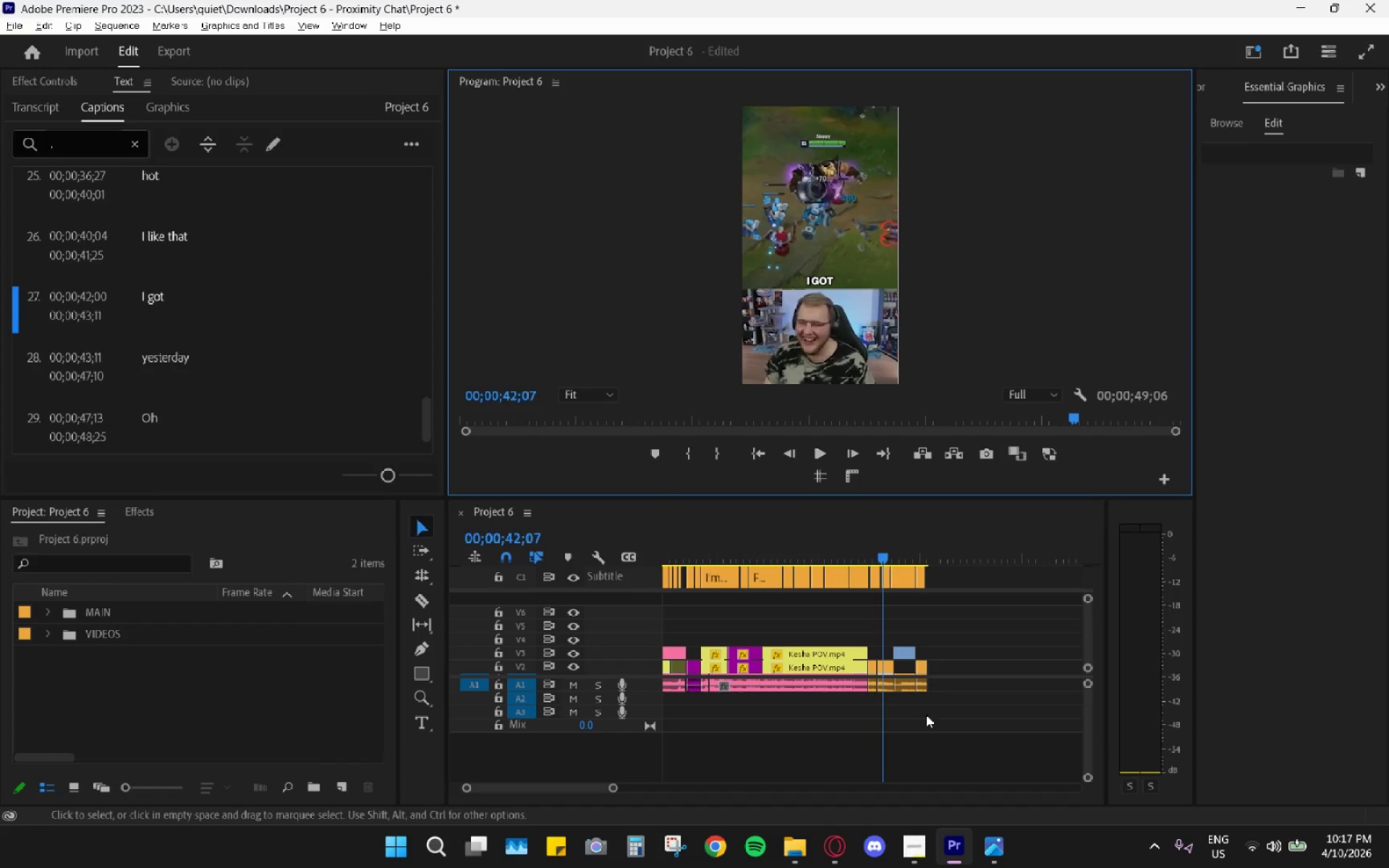 
key(Alt+AltLeft)
 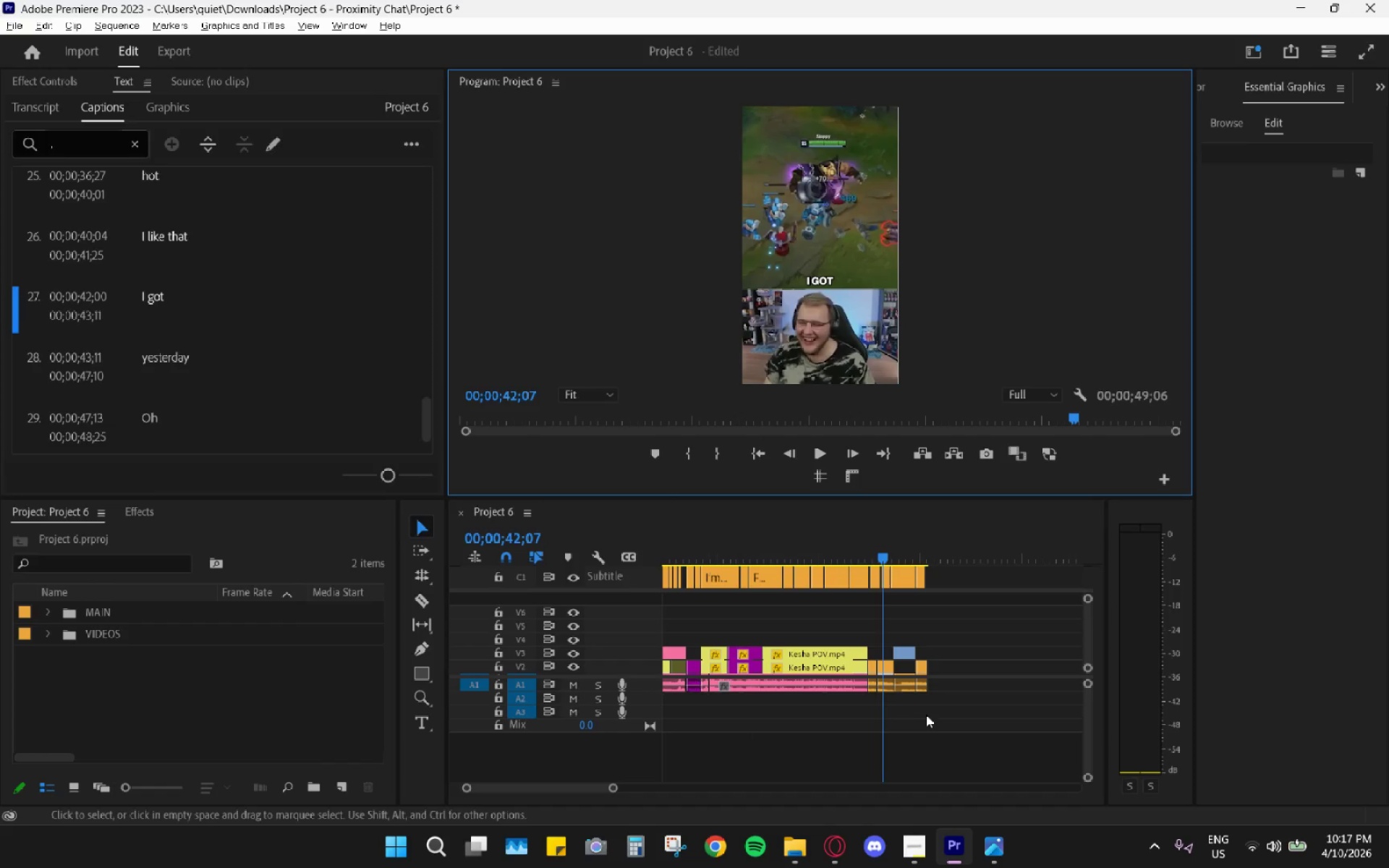 
key(Alt+AltLeft)
 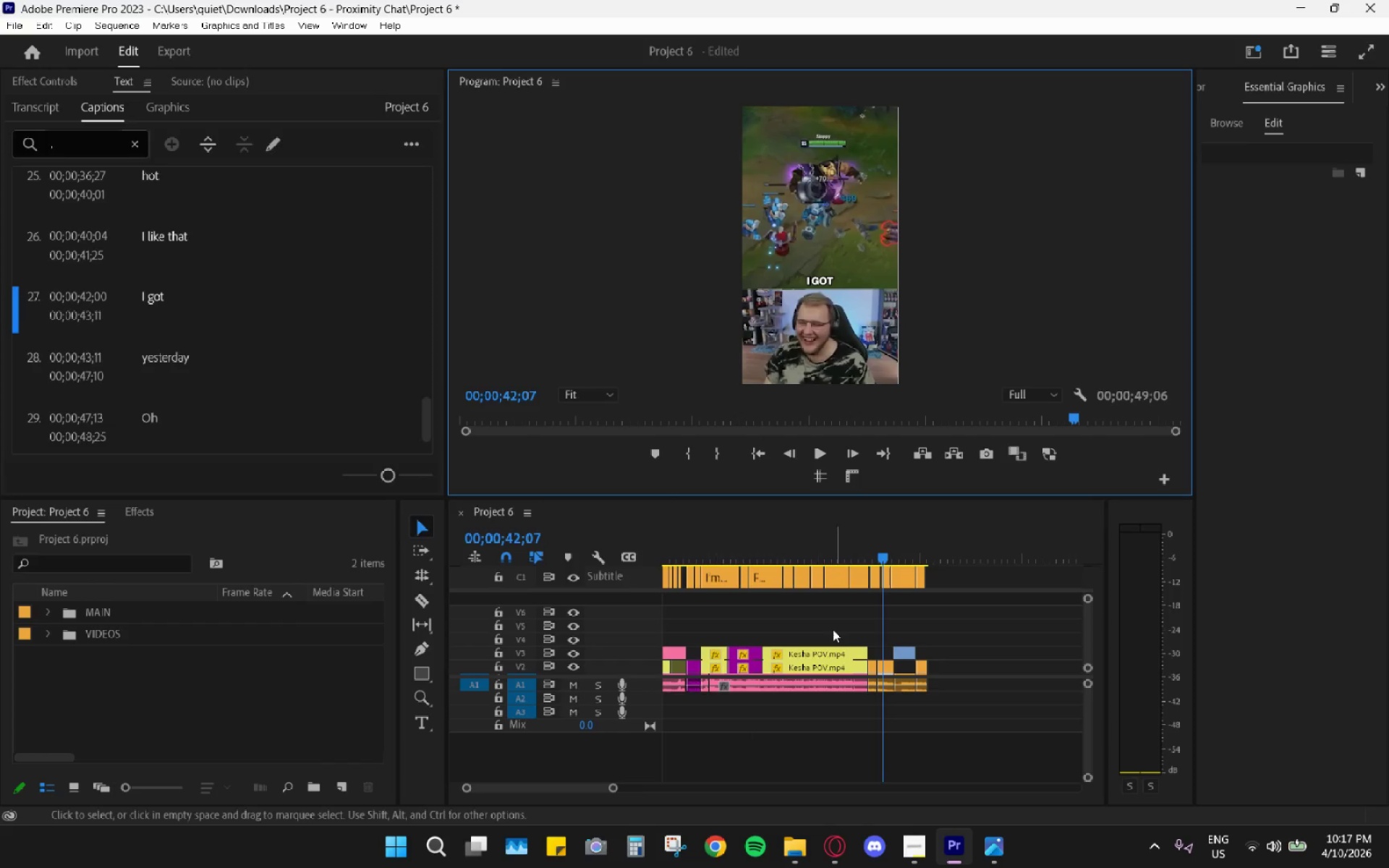 
scroll: coordinate [926, 715], scroll_direction: down, amount: 17.0
 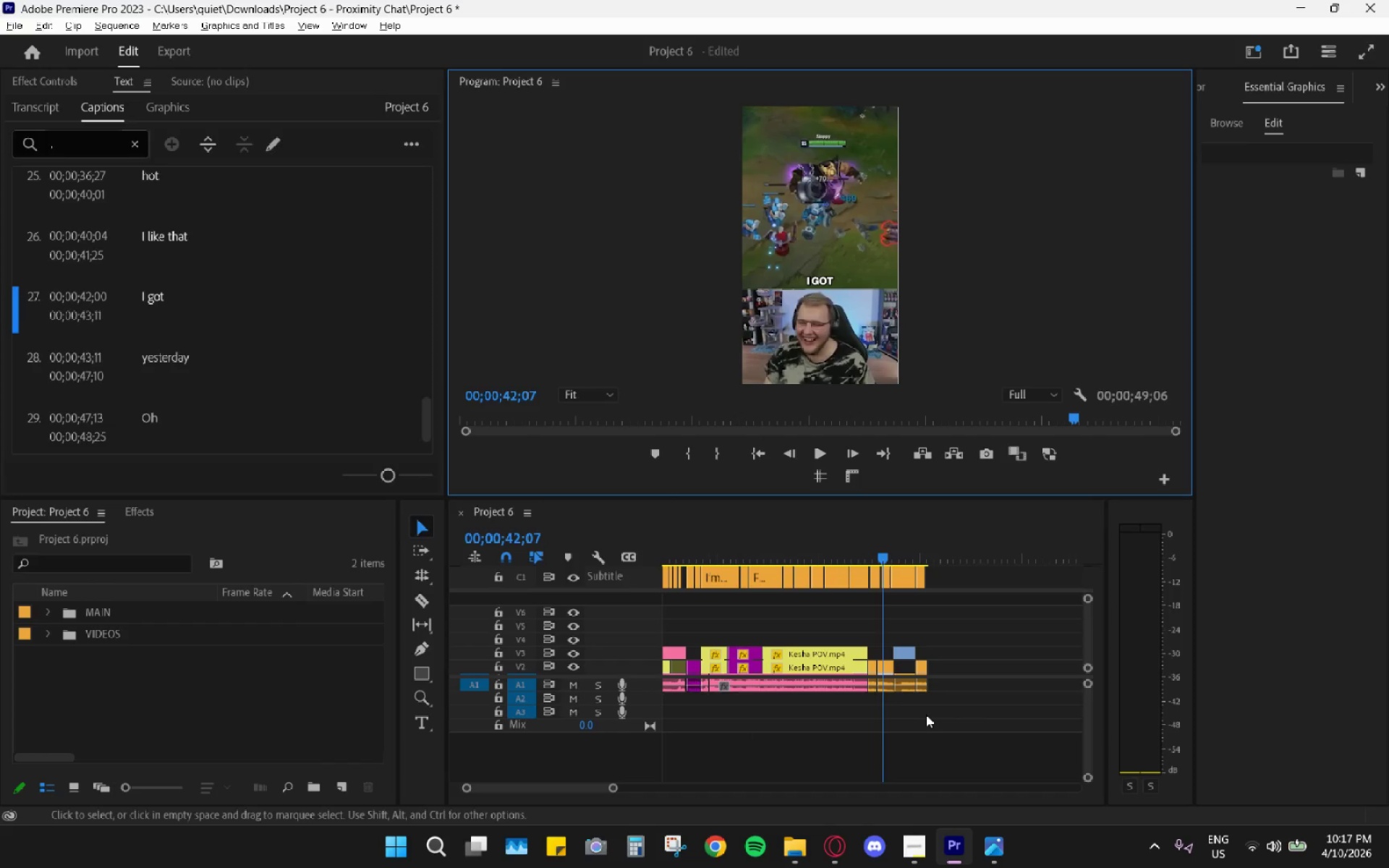 
hold_key(key=AltLeft, duration=0.41)
scroll: coordinate [829, 626], scroll_direction: down, amount: 4.0
 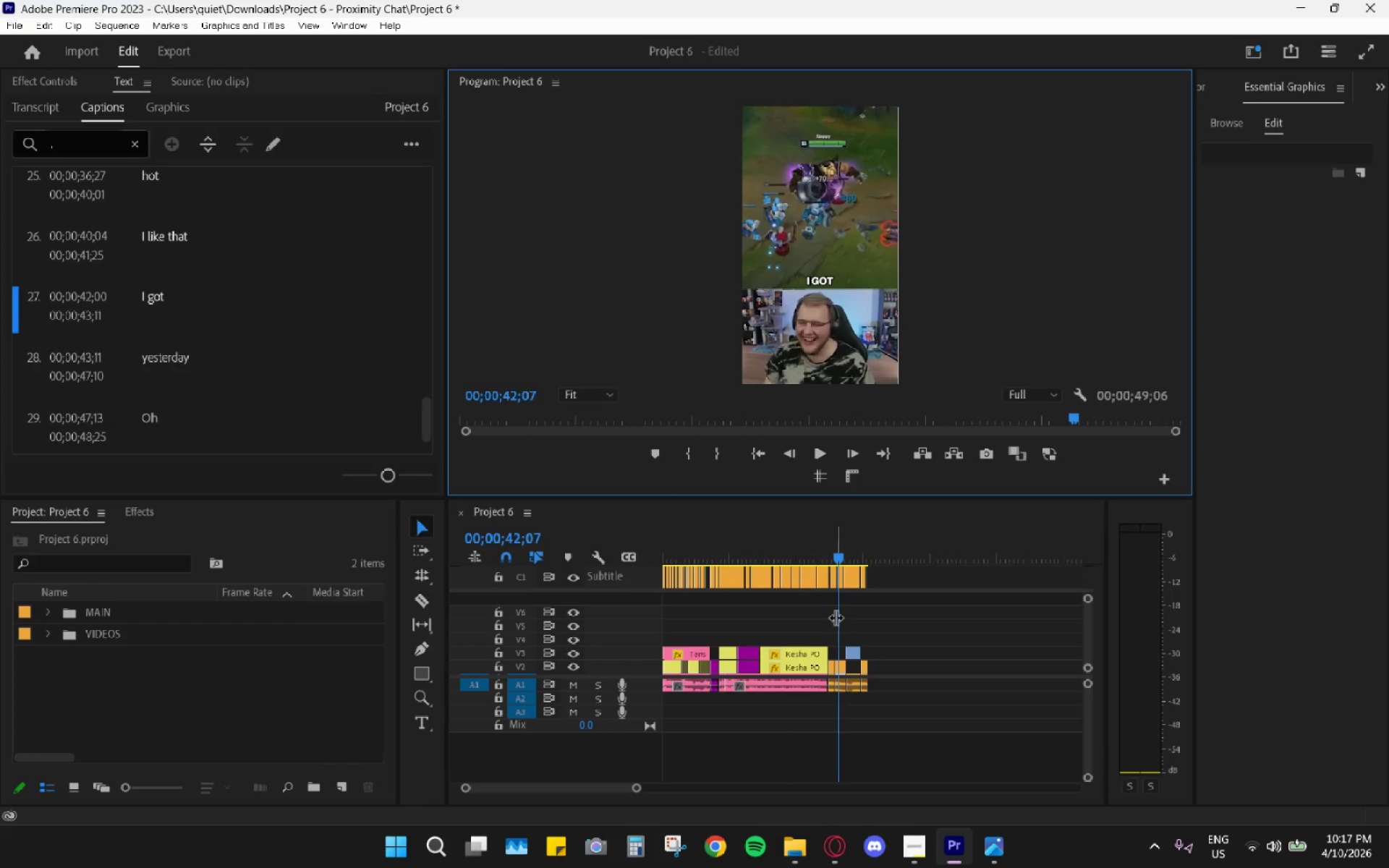 
hold_key(key=AltLeft, duration=0.48)
hold_key(key=AltLeft, duration=0.56)
scroll: coordinate [829, 605], scroll_direction: up, amount: 30.0
 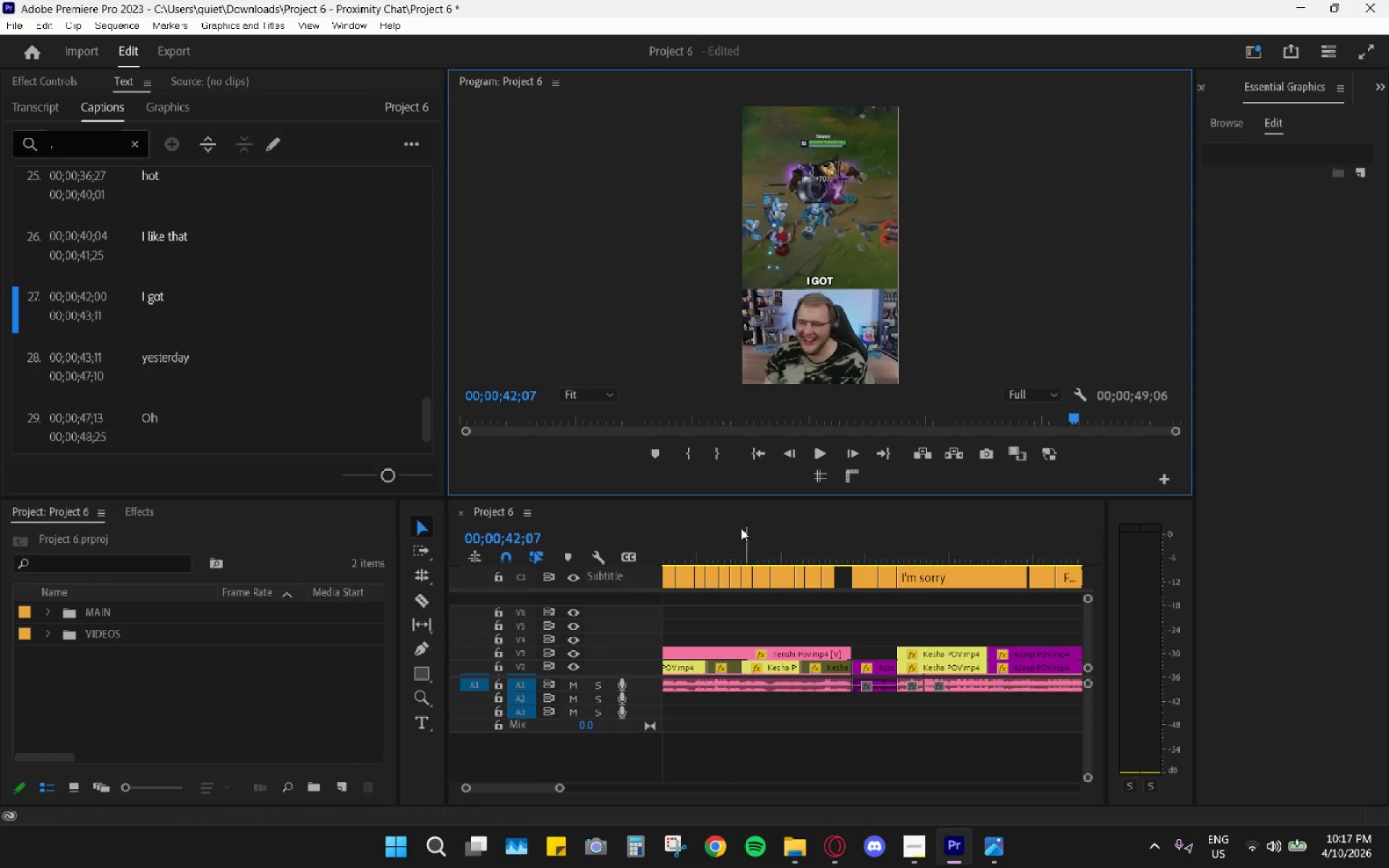 
left_click_drag(start_coordinate=[732, 544], to_coordinate=[655, 548])
 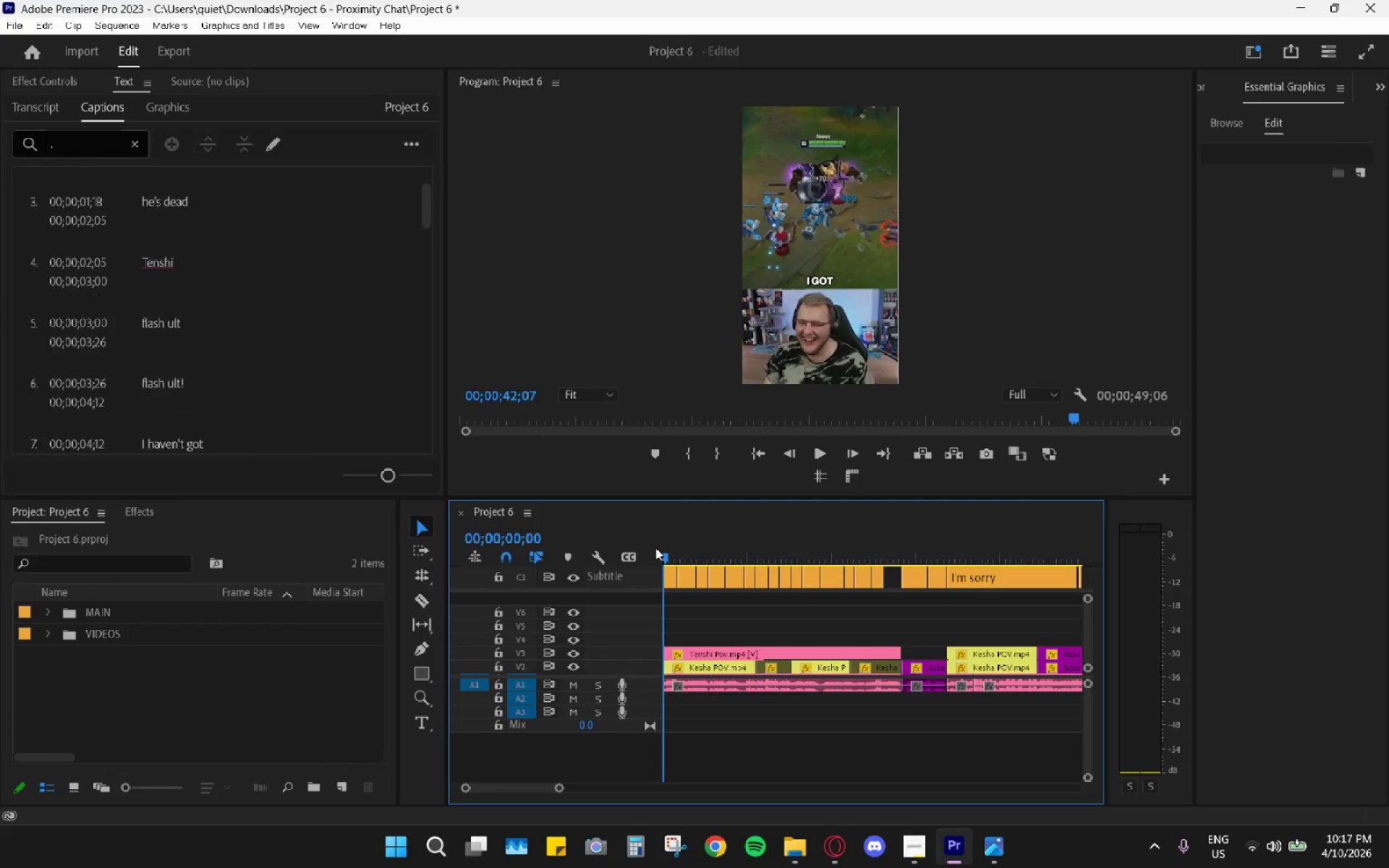 
key(Space)
 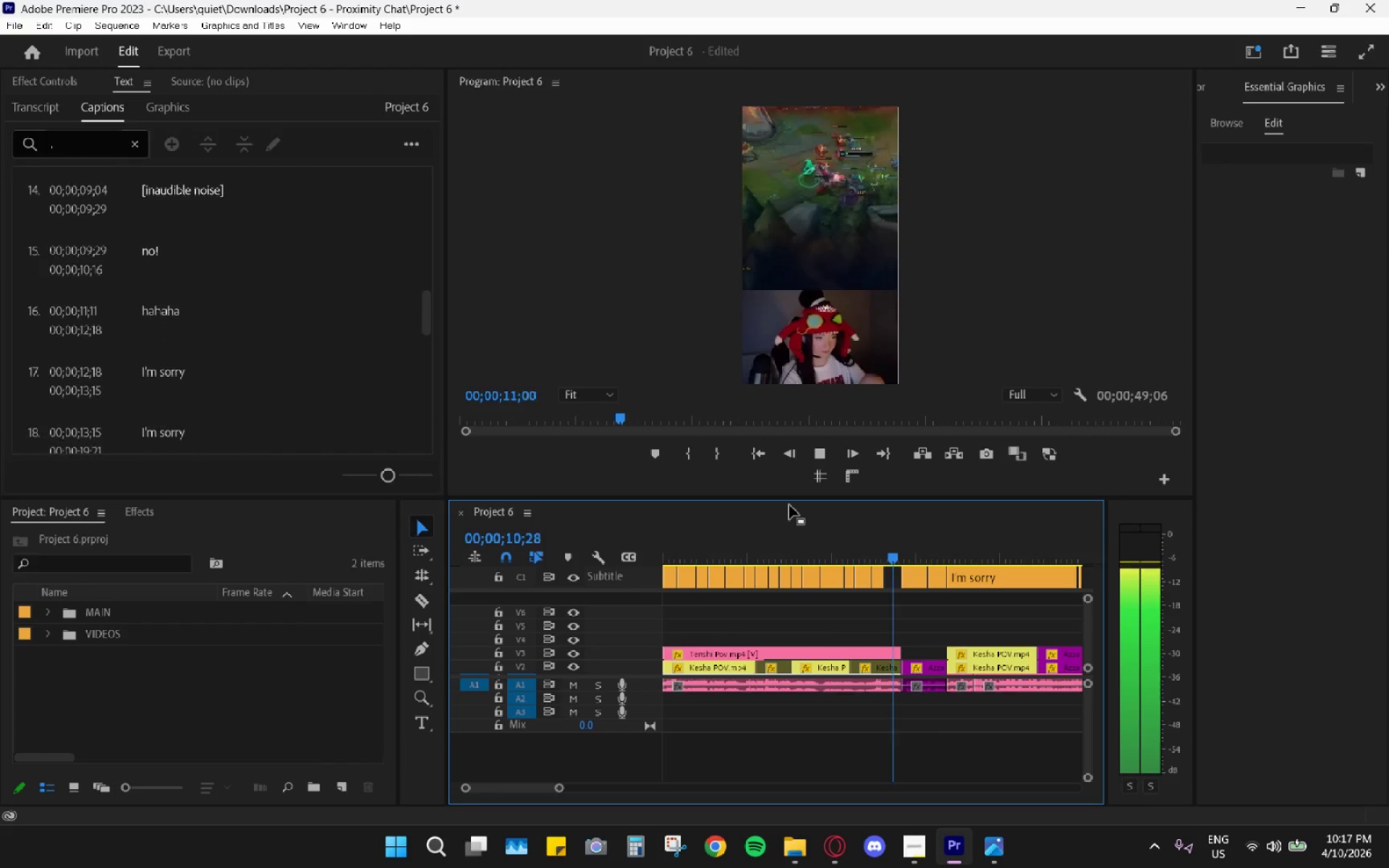 
wait(17.3)
 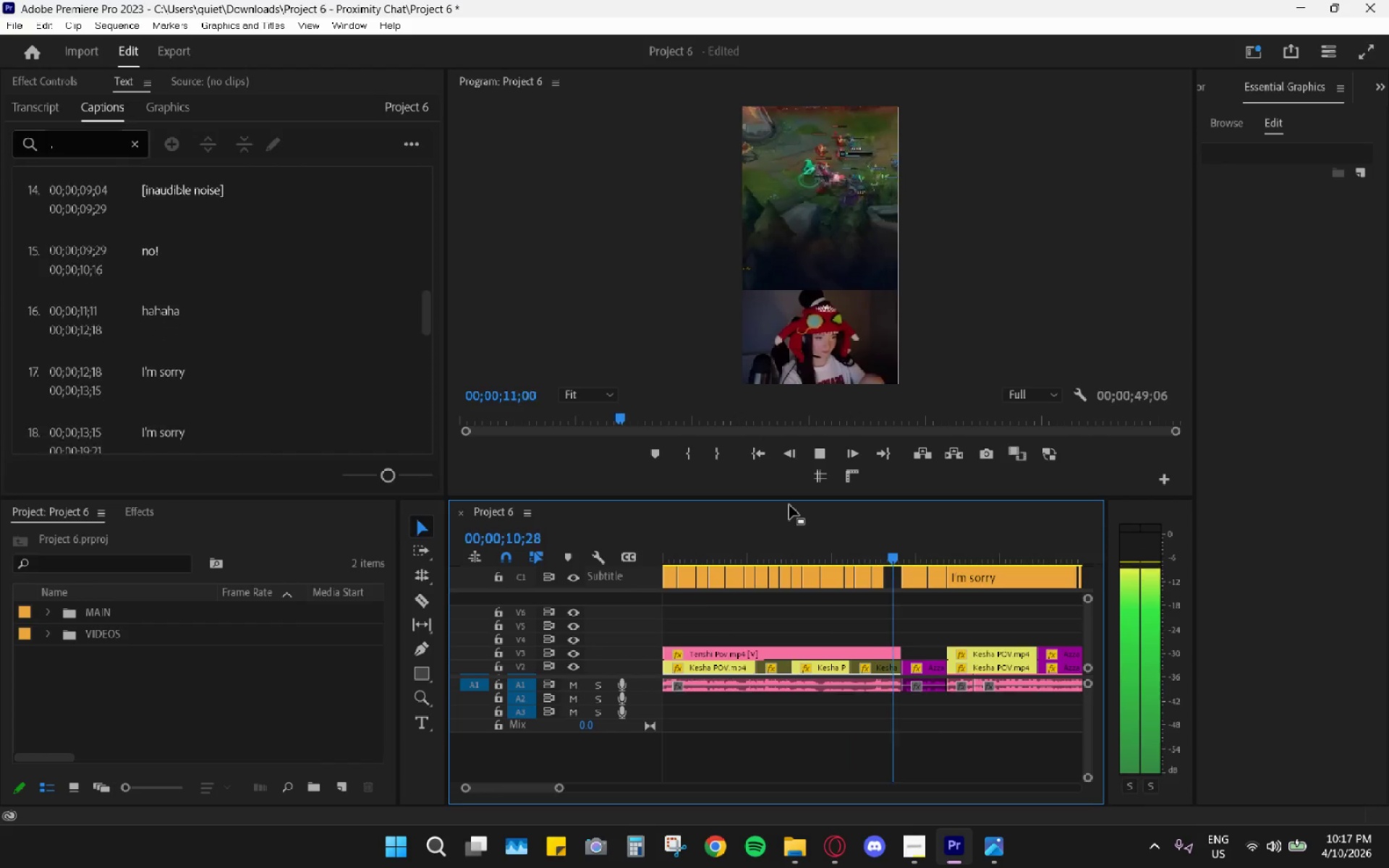 
key(Space)
 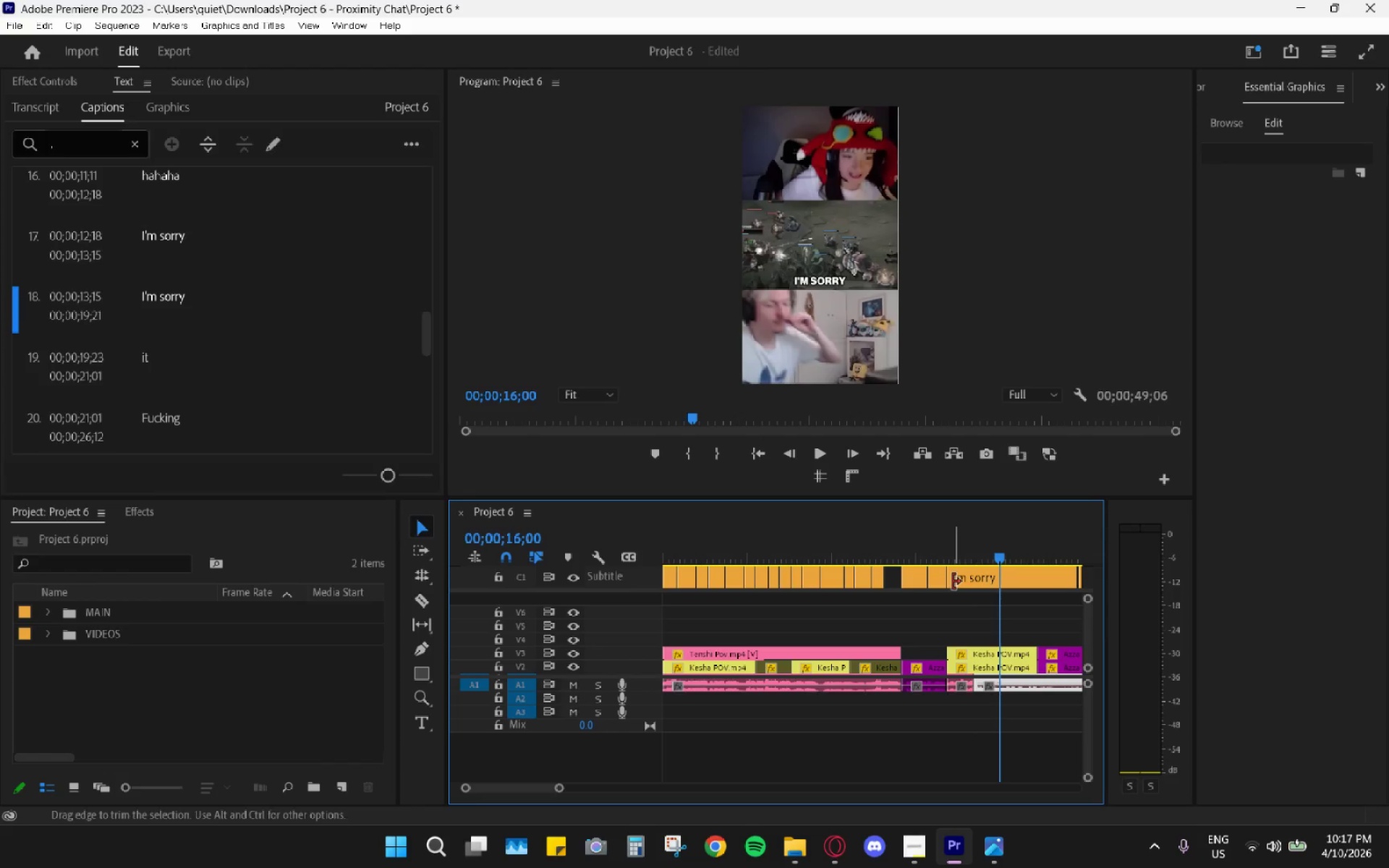 
hold_key(key=AltLeft, duration=0.52)
scroll: coordinate [956, 595], scroll_direction: down, amount: 1.0
 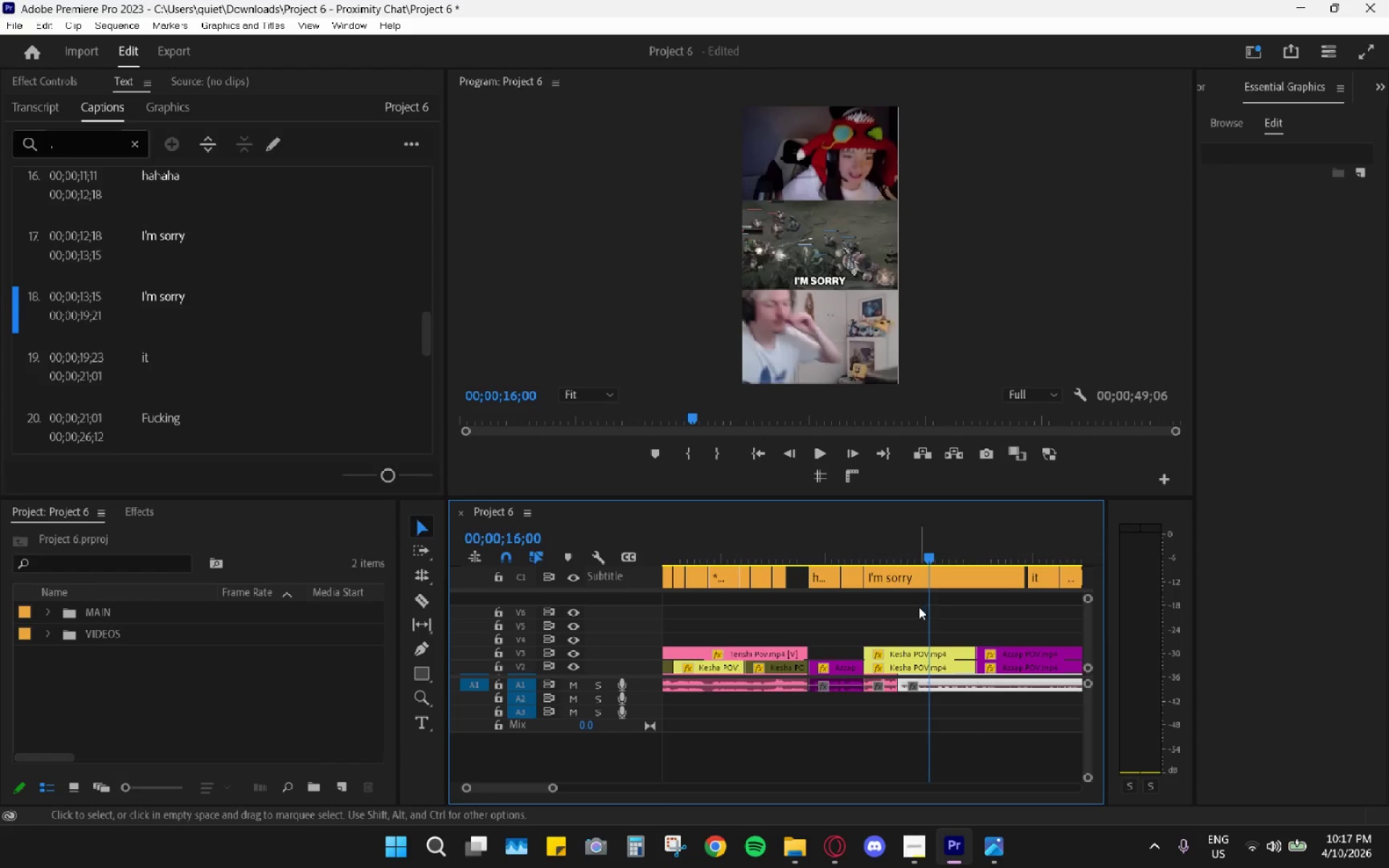 
hold_key(key=AltLeft, duration=0.61)
scroll: coordinate [904, 614], scroll_direction: up, amount: 7.0
 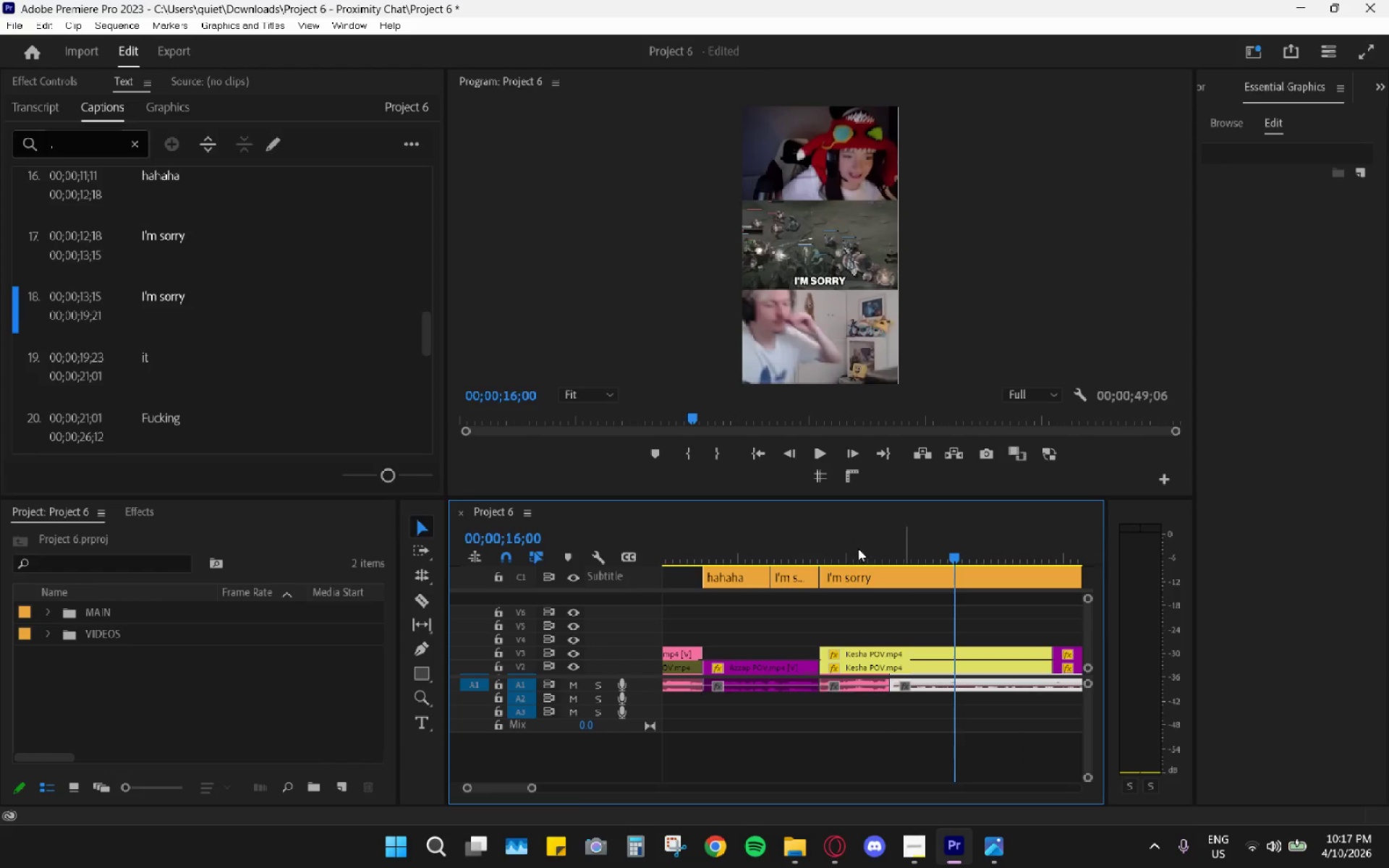 
left_click_drag(start_coordinate=[828, 550], to_coordinate=[822, 550])
 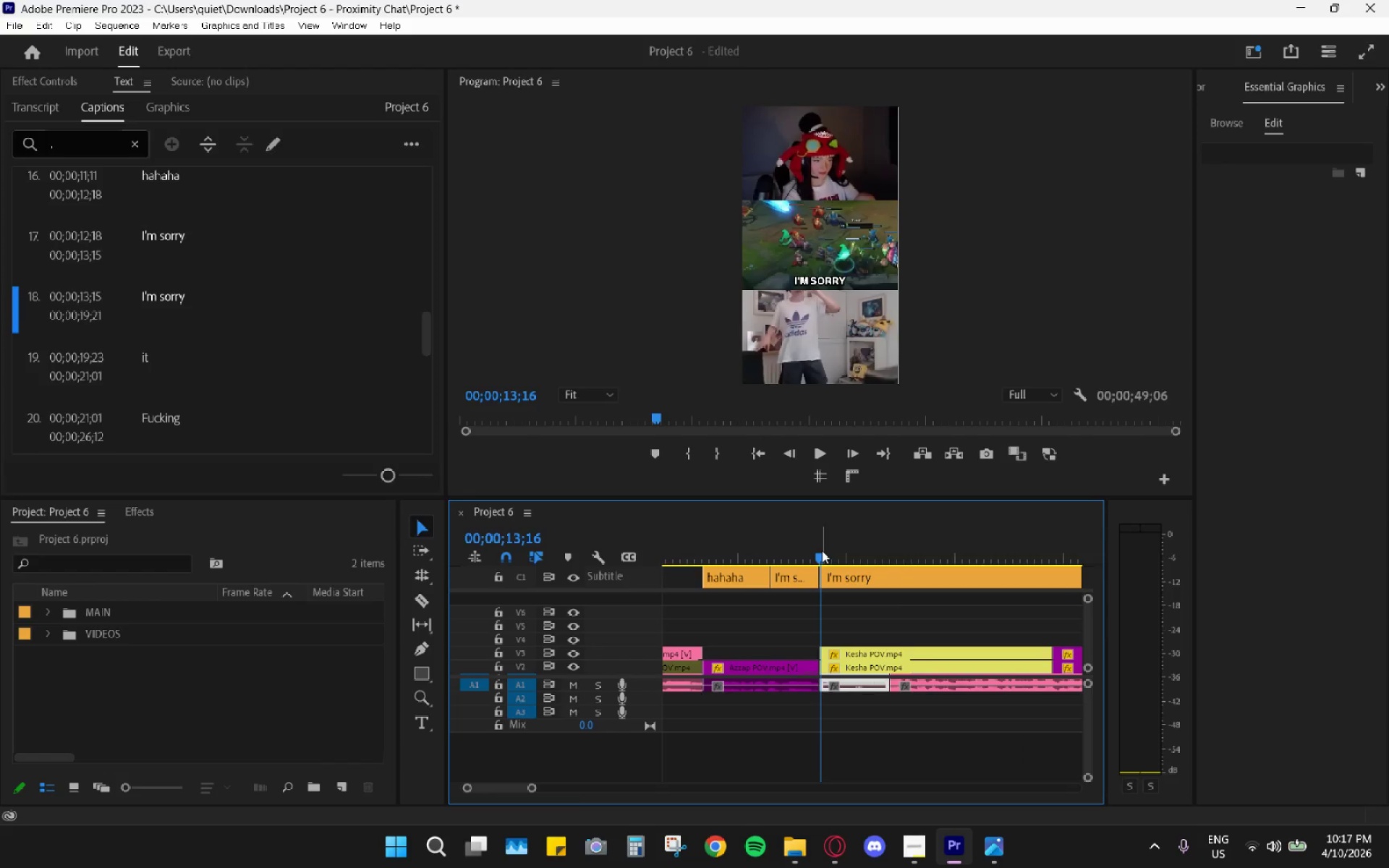 
key(Space)
 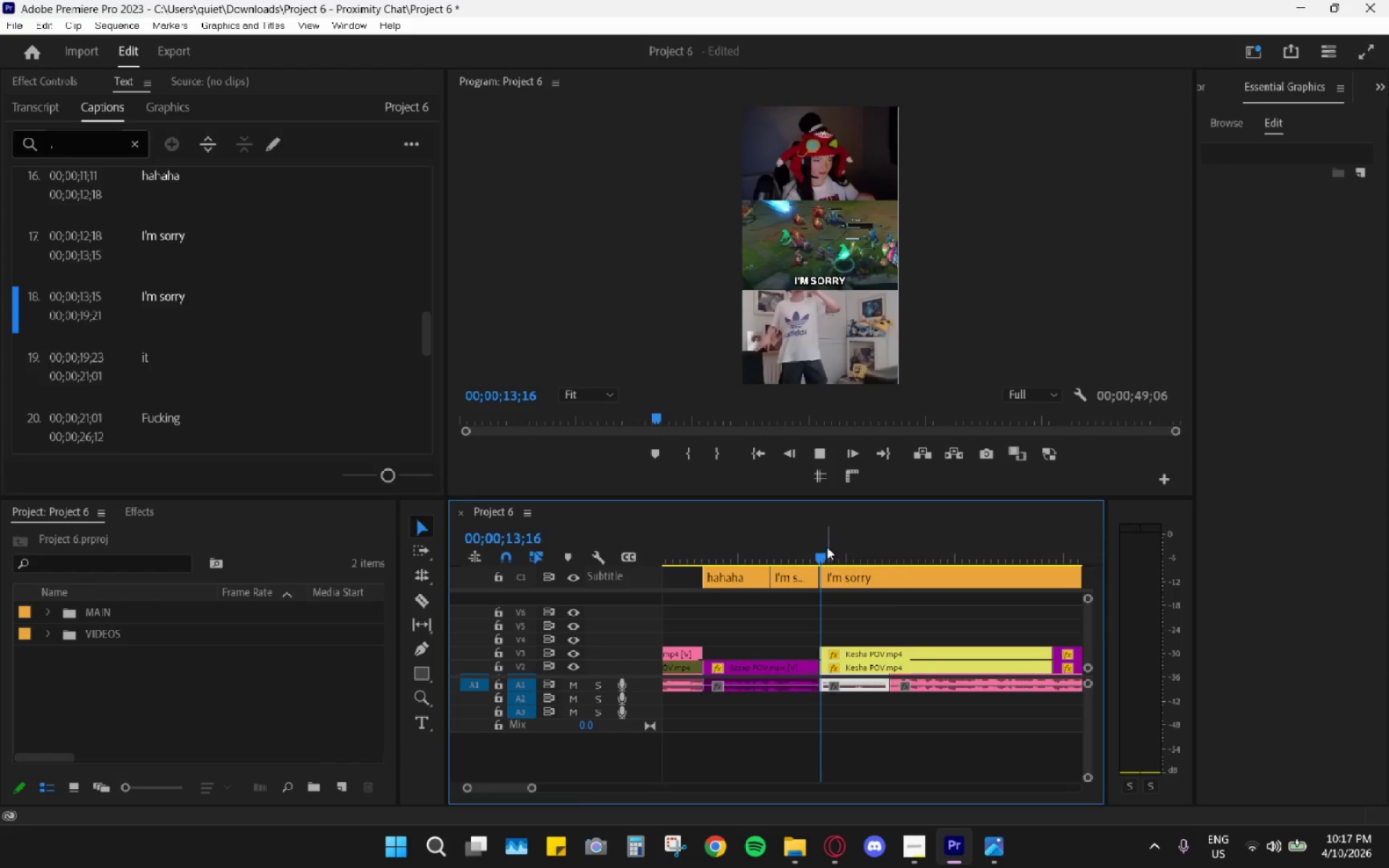 
key(Space)
 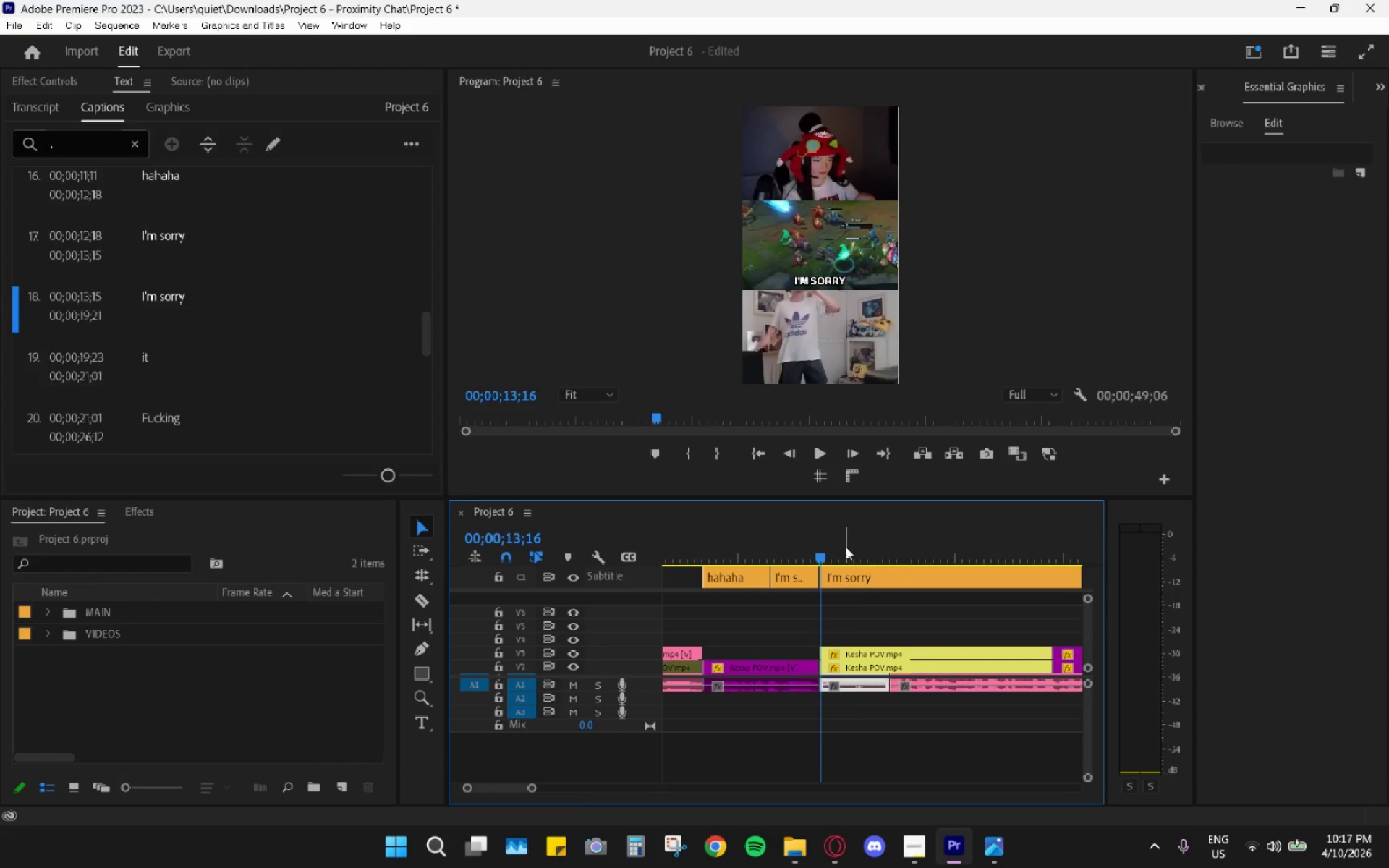 
left_click_drag(start_coordinate=[861, 548], to_coordinate=[870, 550])
 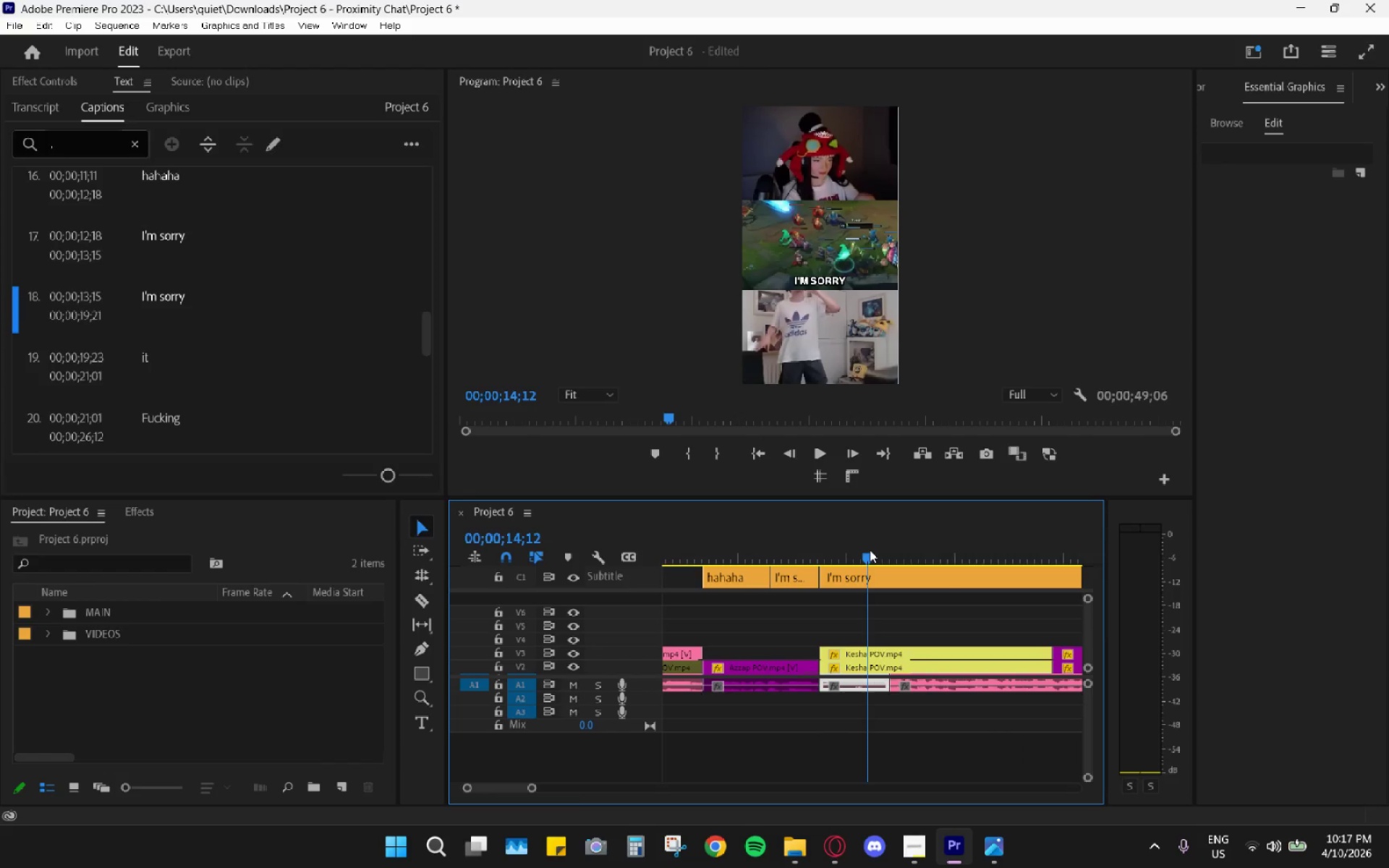 
key(Space)
 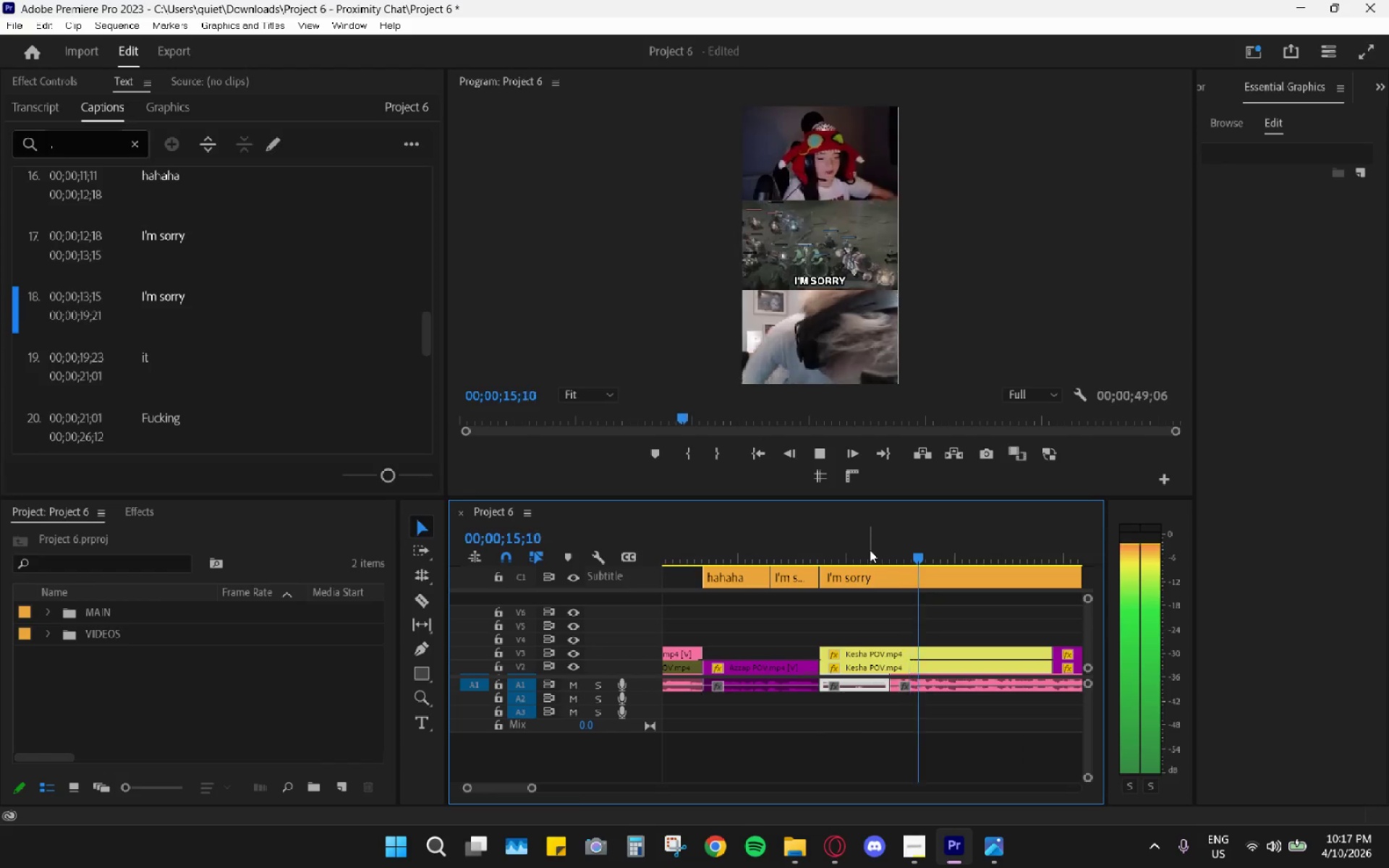 
key(Space)
 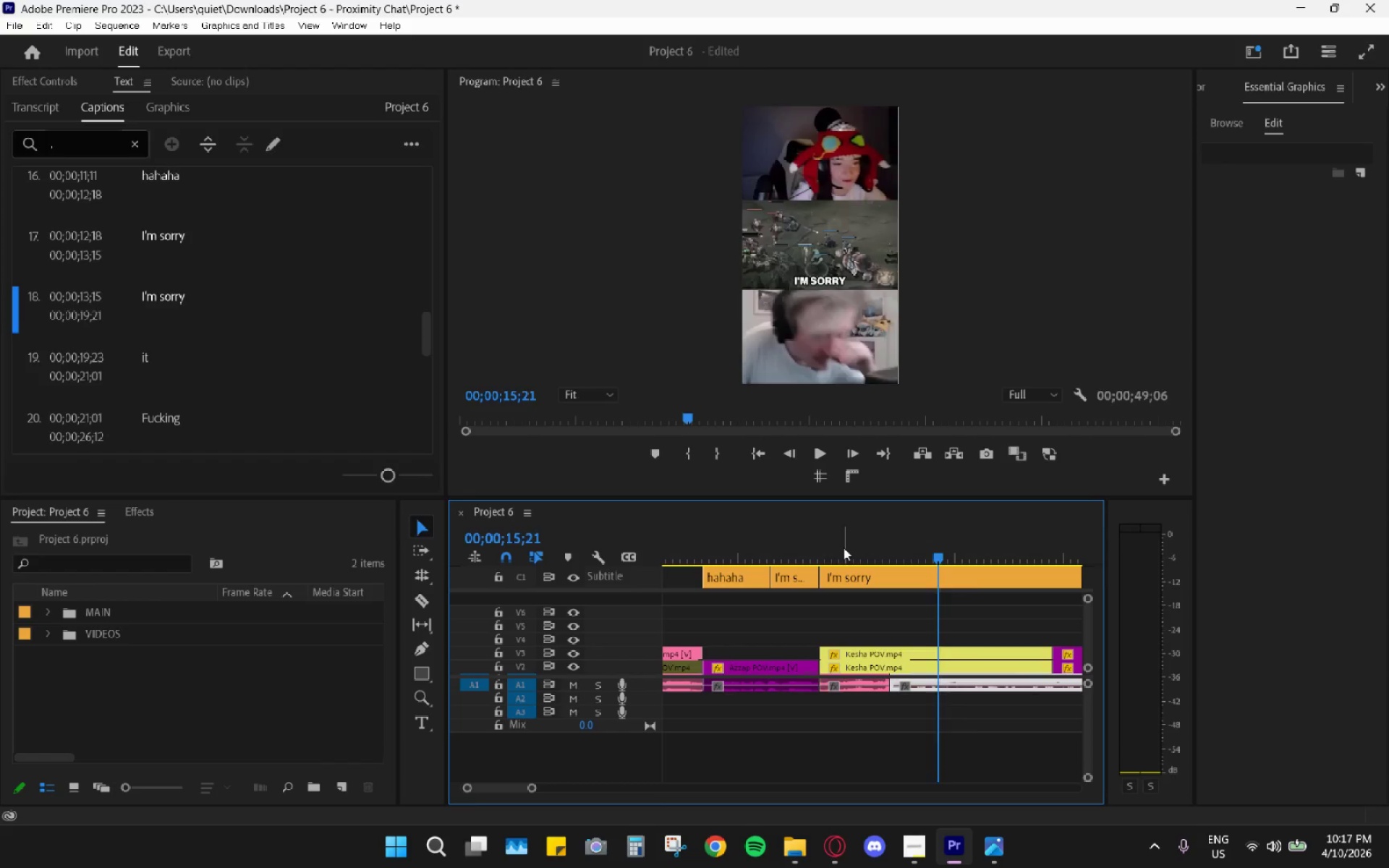 
left_click_drag(start_coordinate=[844, 548], to_coordinate=[820, 548])
 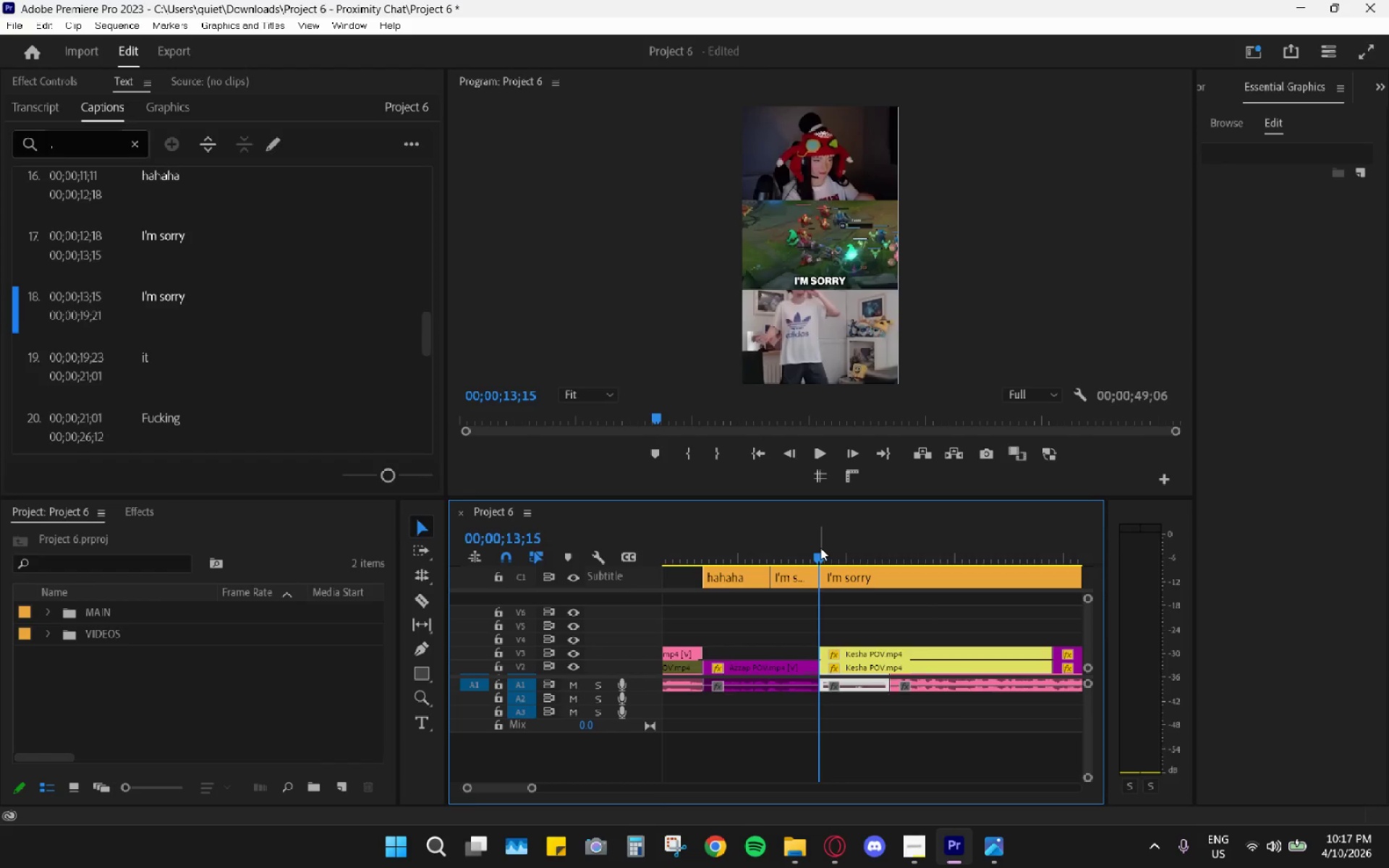 
key(Space)
 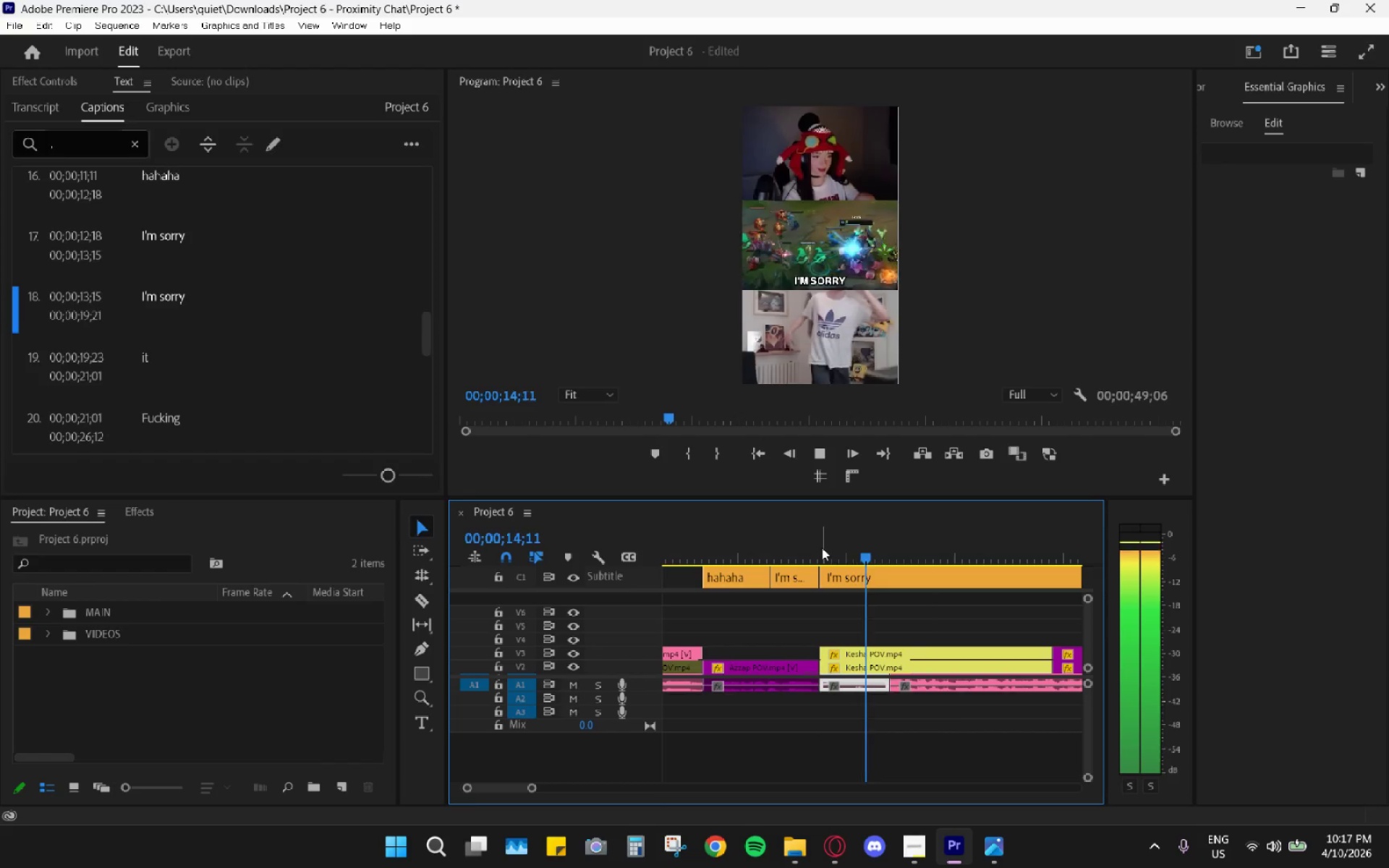 
key(Space)
 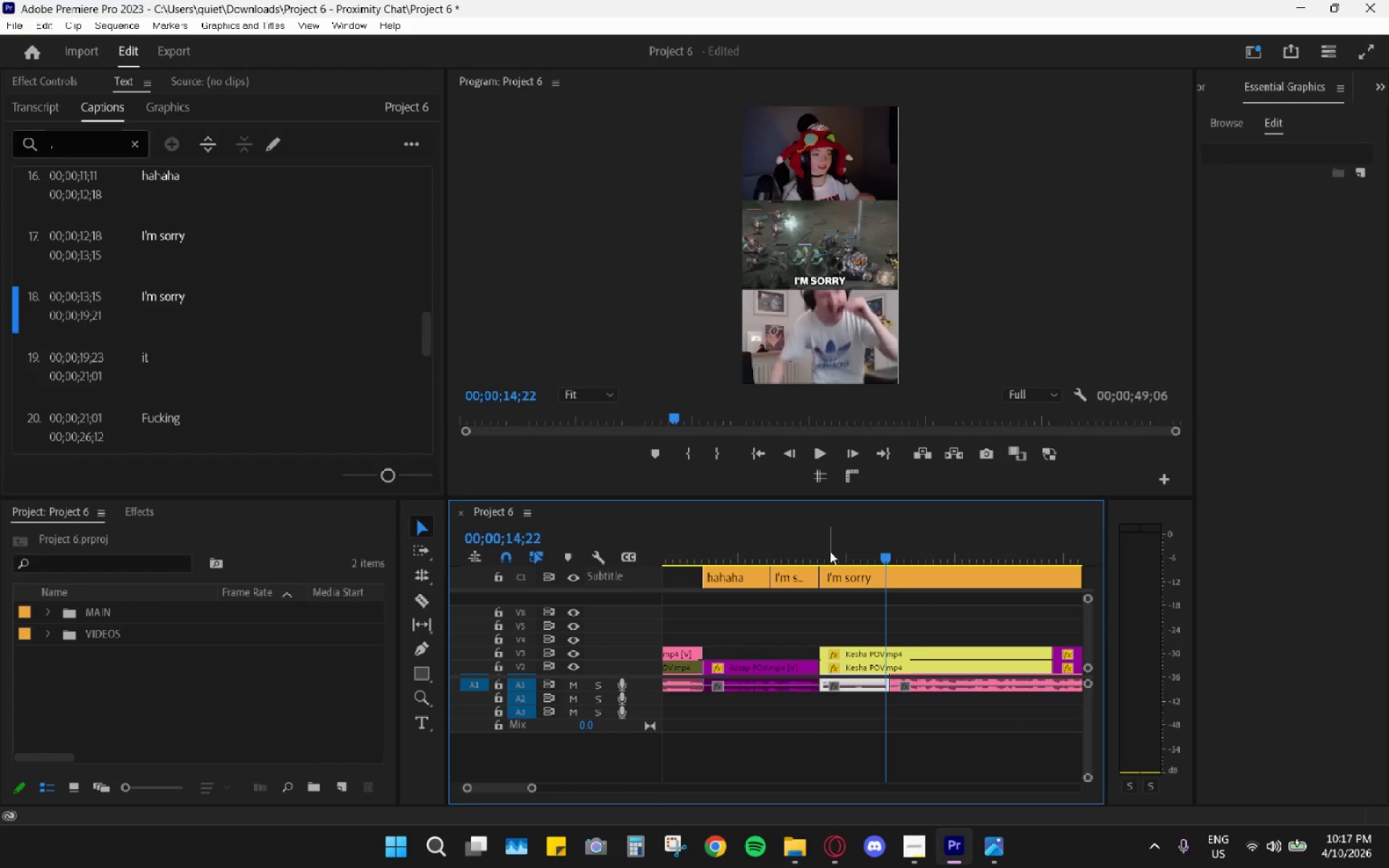 
key(Space)
 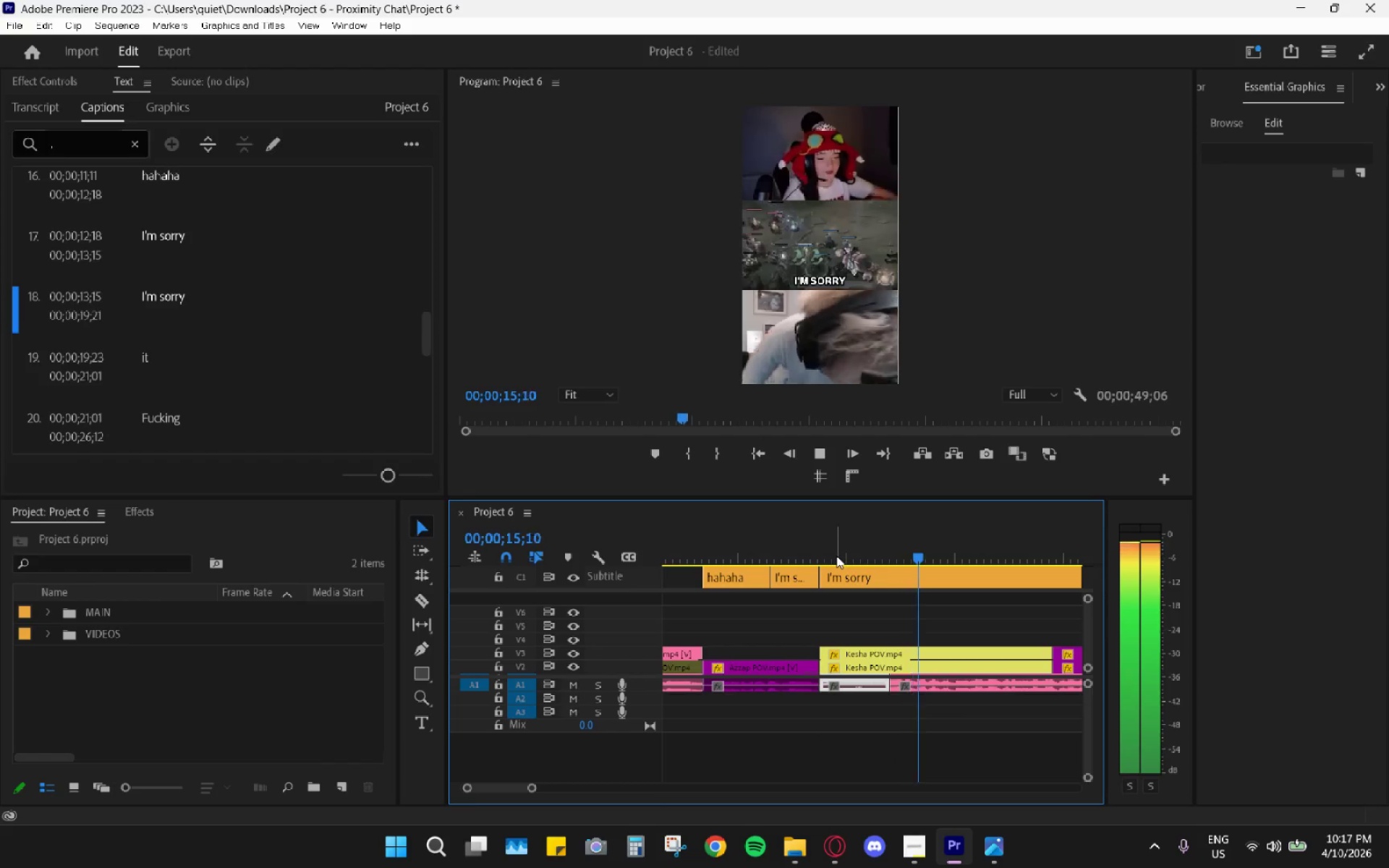 
left_click_drag(start_coordinate=[849, 554], to_coordinate=[891, 558])
 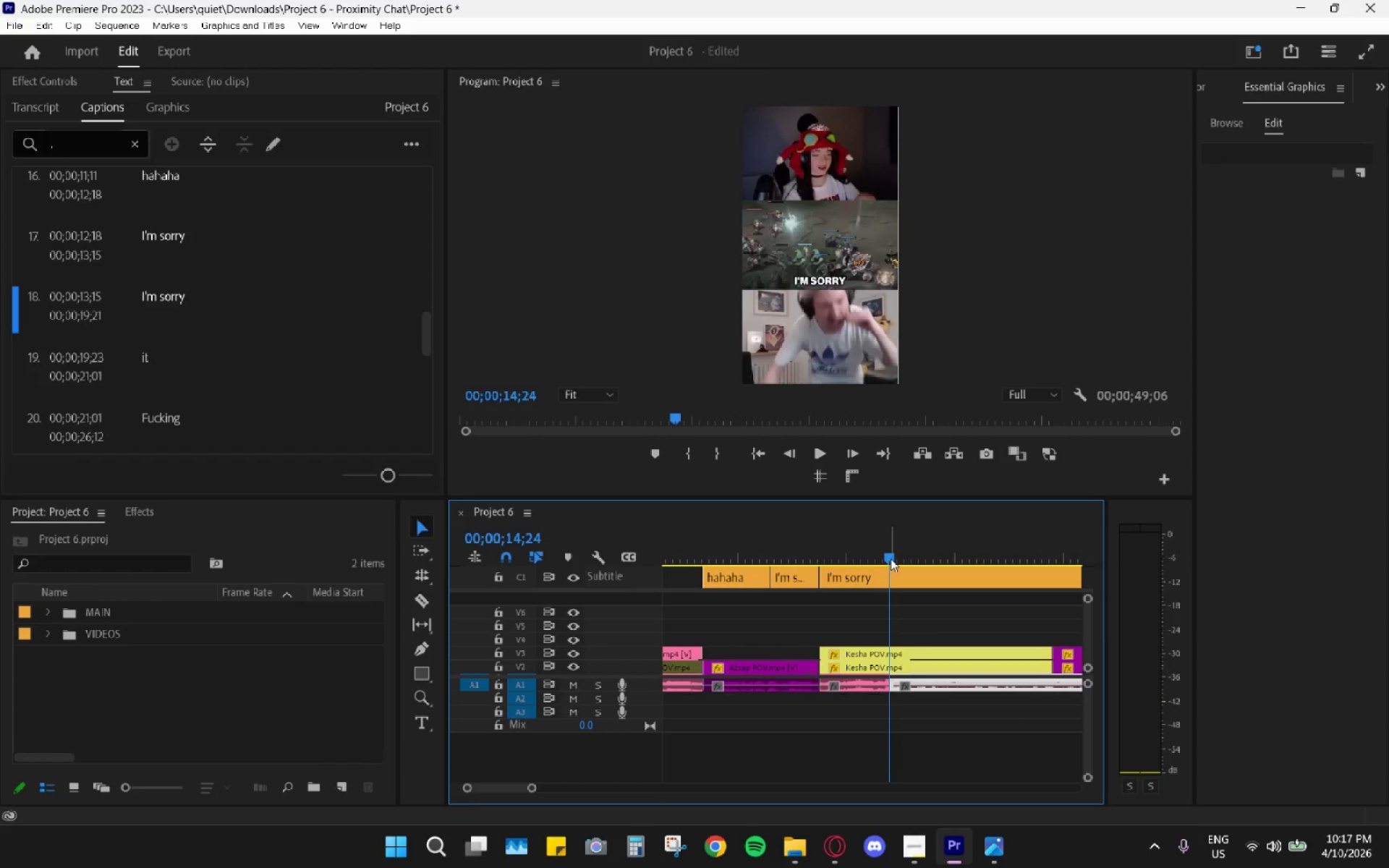 
key(C)
 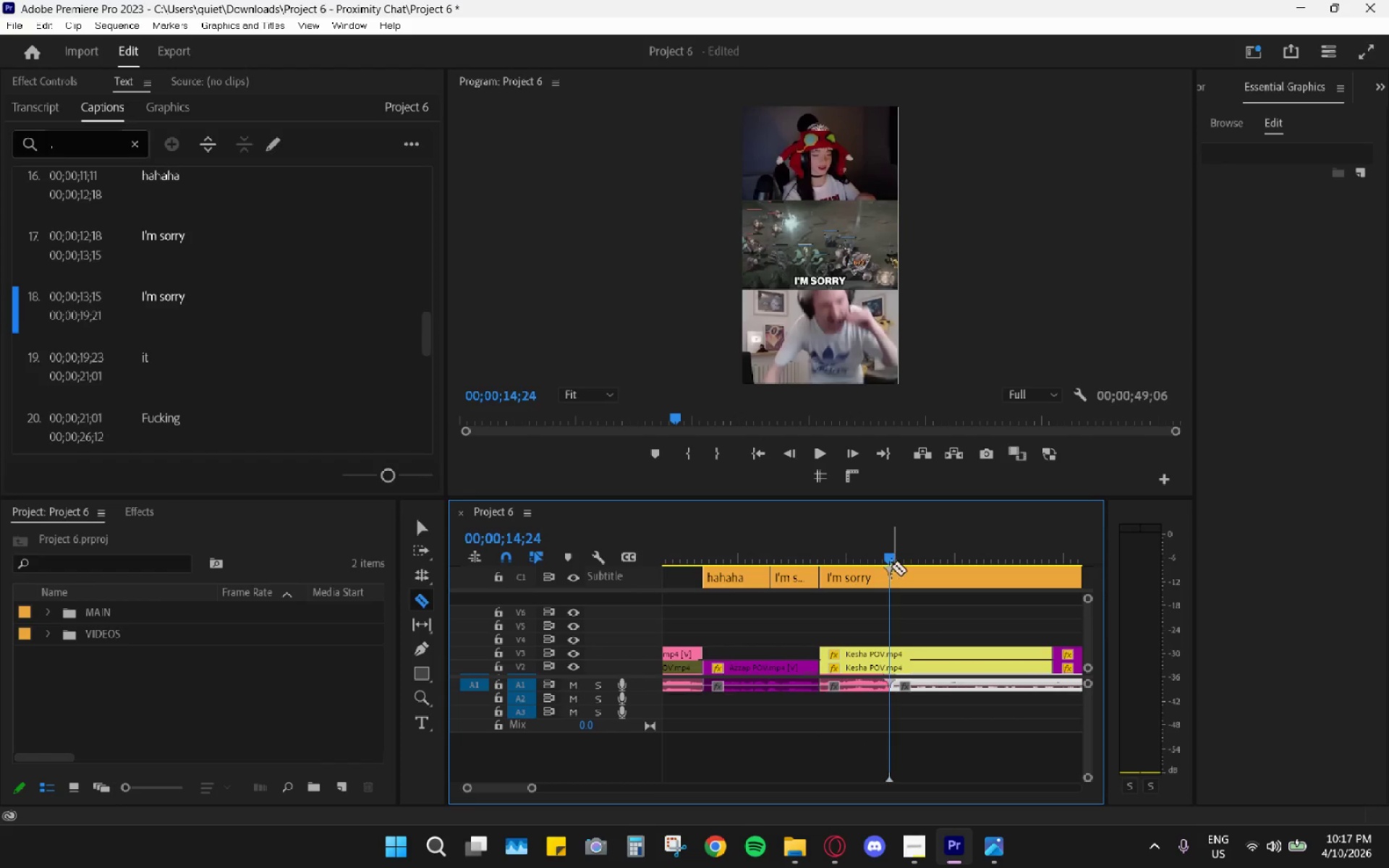 
left_click([891, 571])
 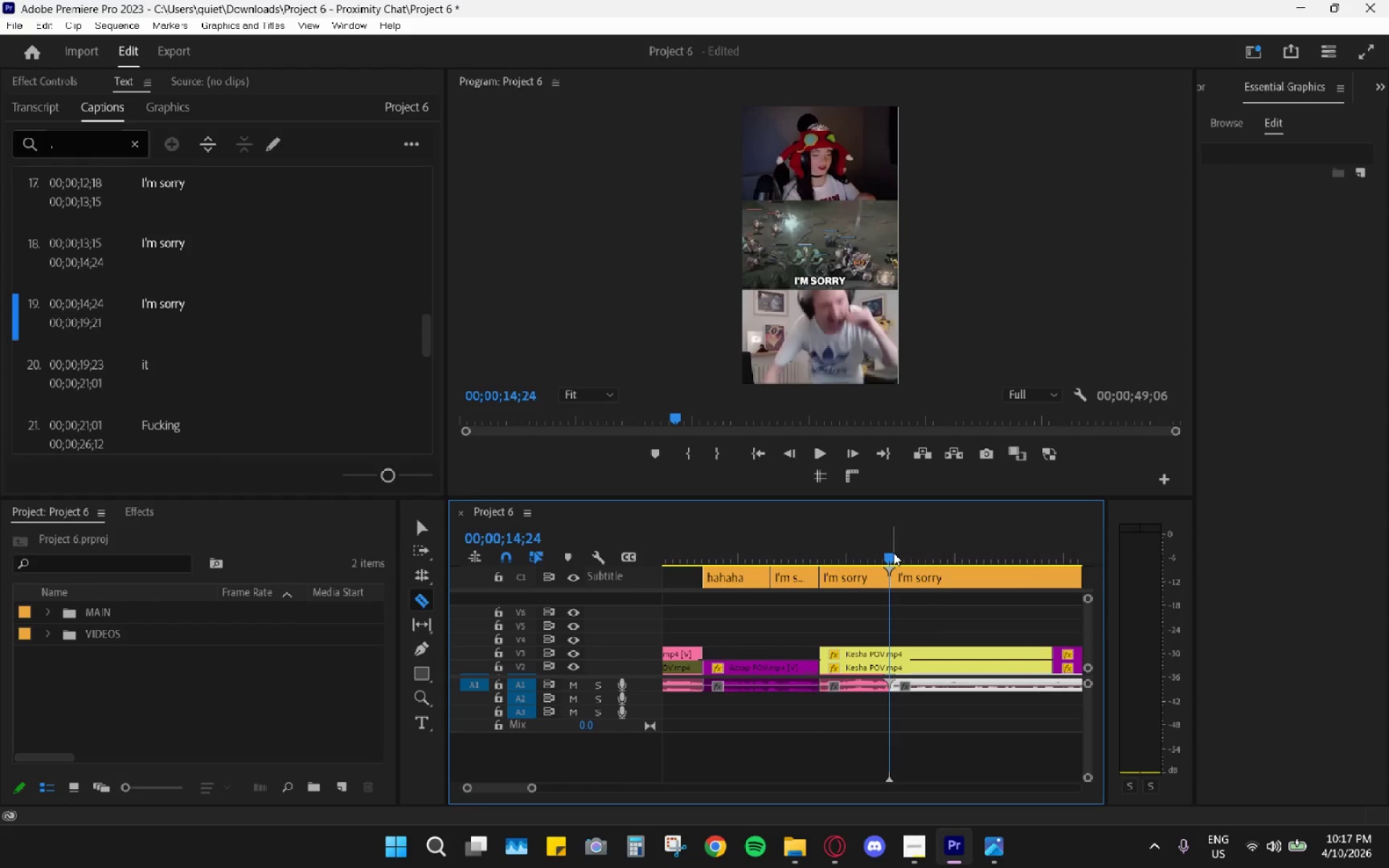 
left_click_drag(start_coordinate=[893, 553], to_coordinate=[880, 550])
 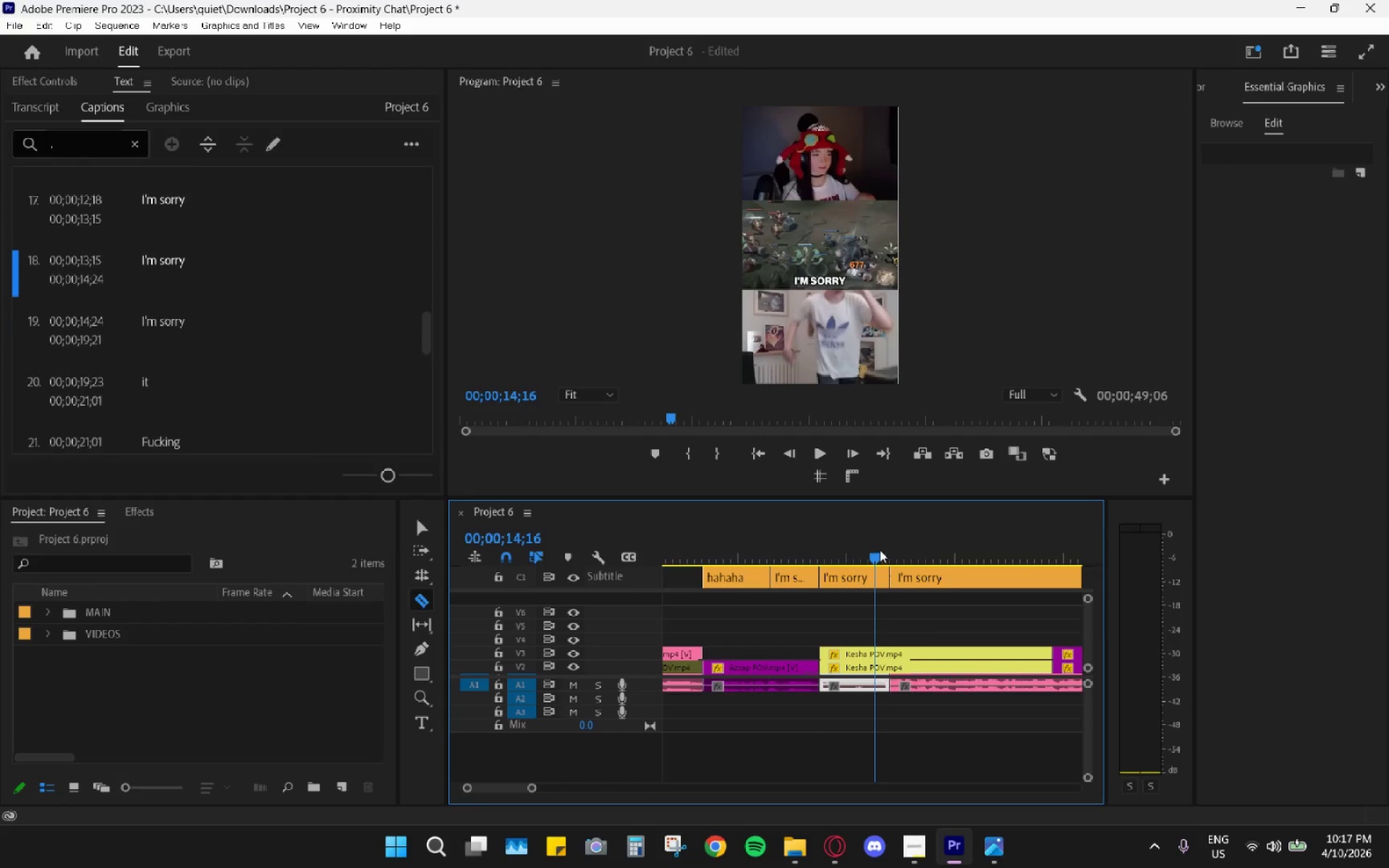 
key(V)
 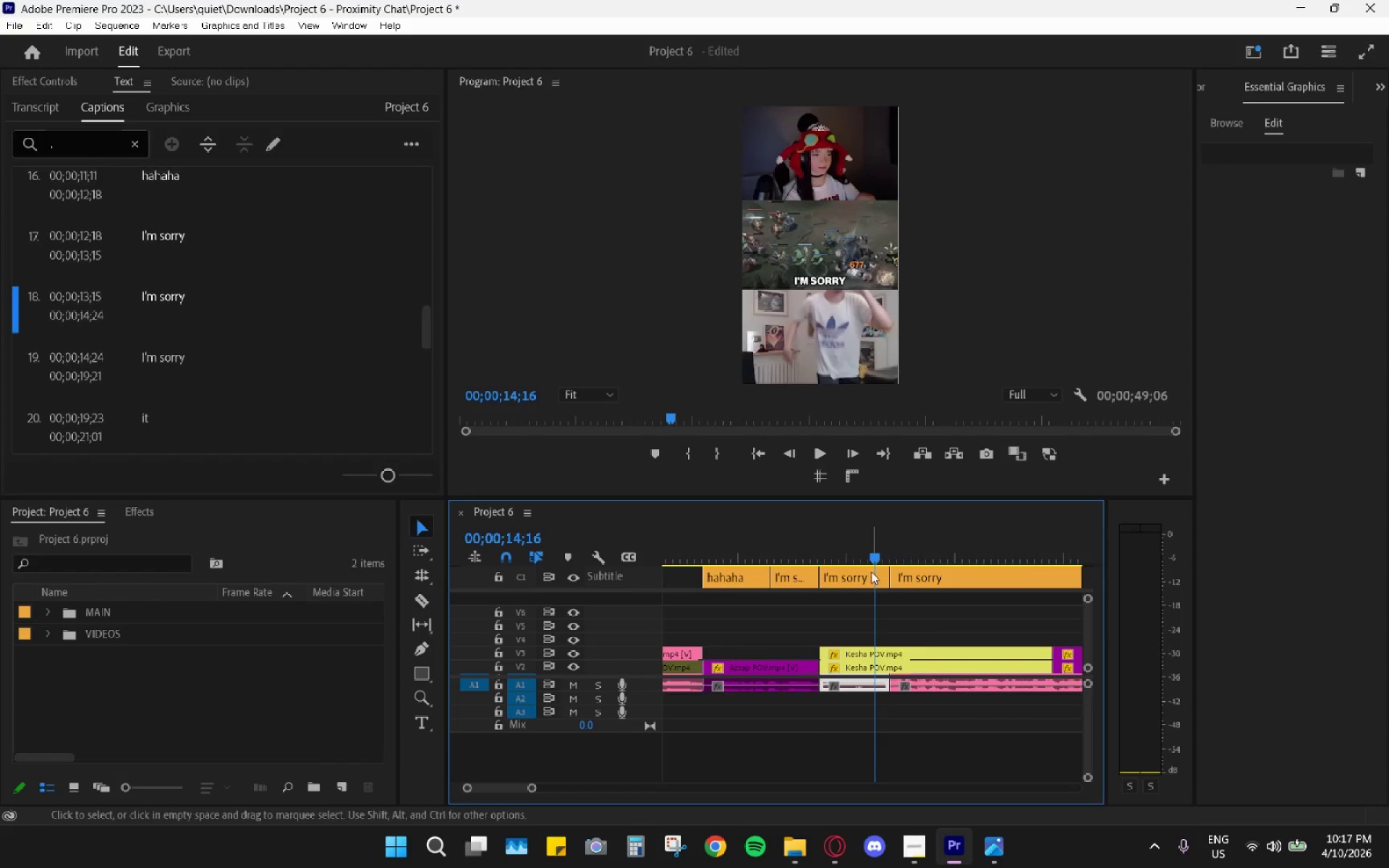 
left_click([871, 575])
 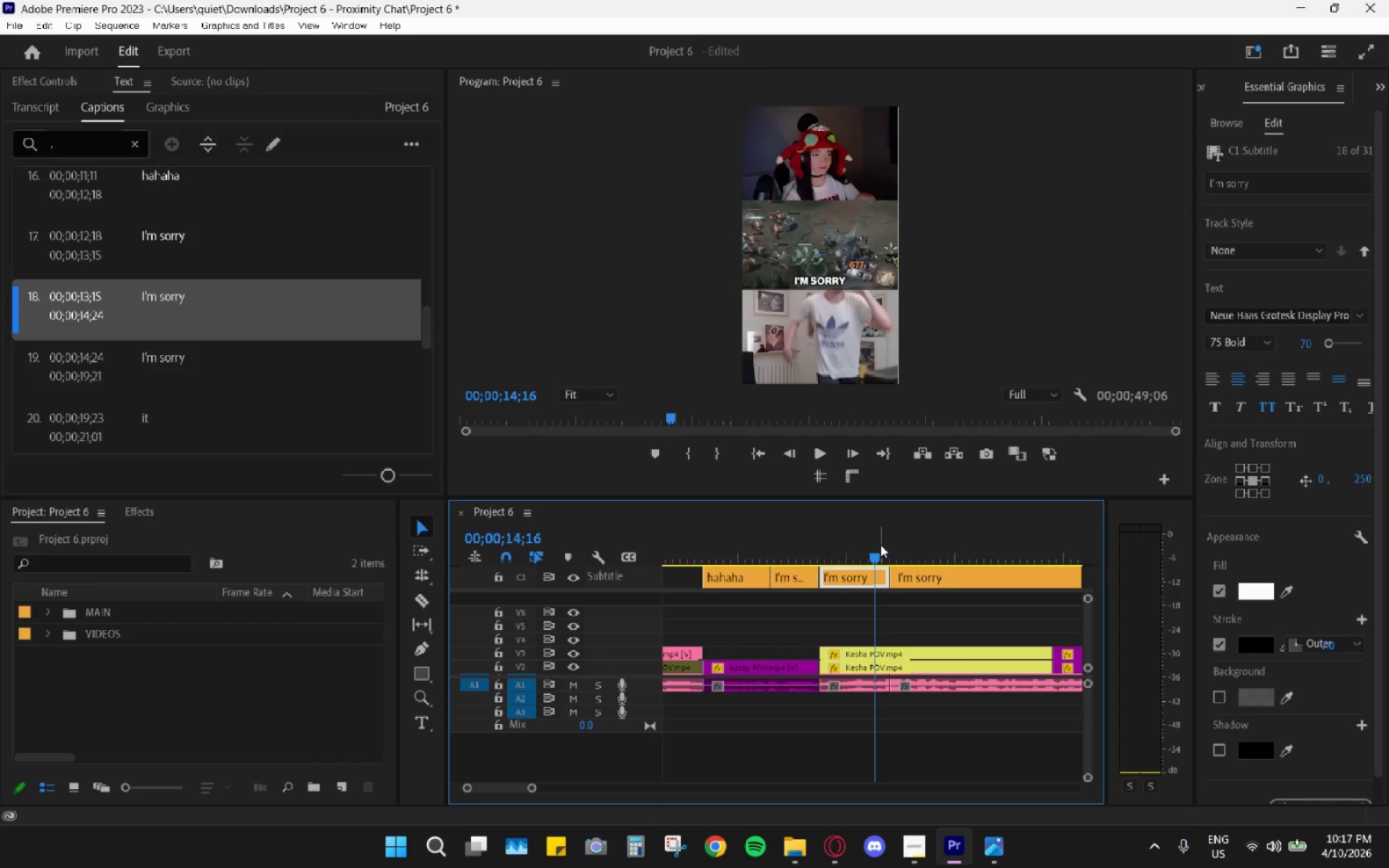 
left_click_drag(start_coordinate=[879, 545], to_coordinate=[839, 548])
 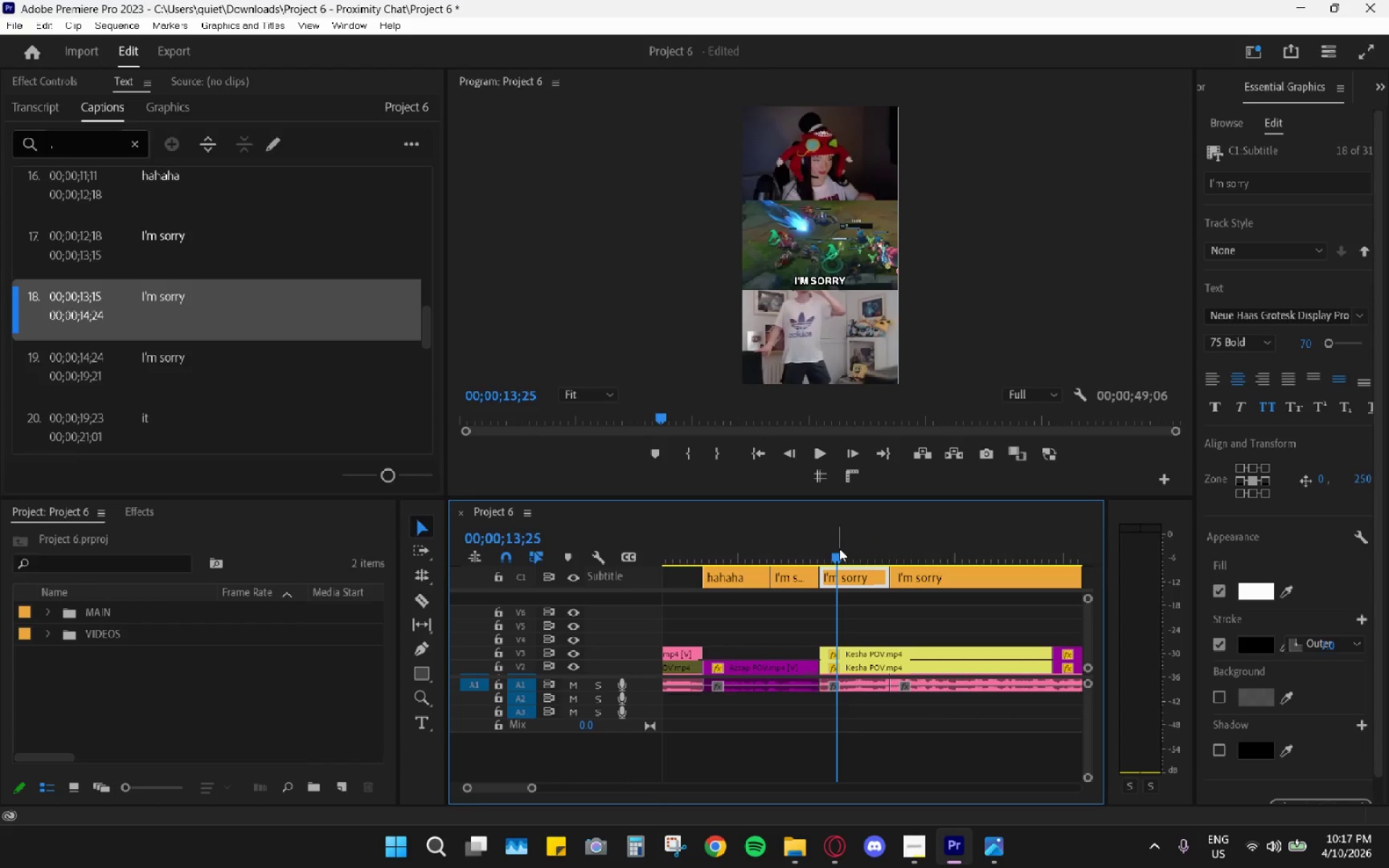 
type(vv  )
 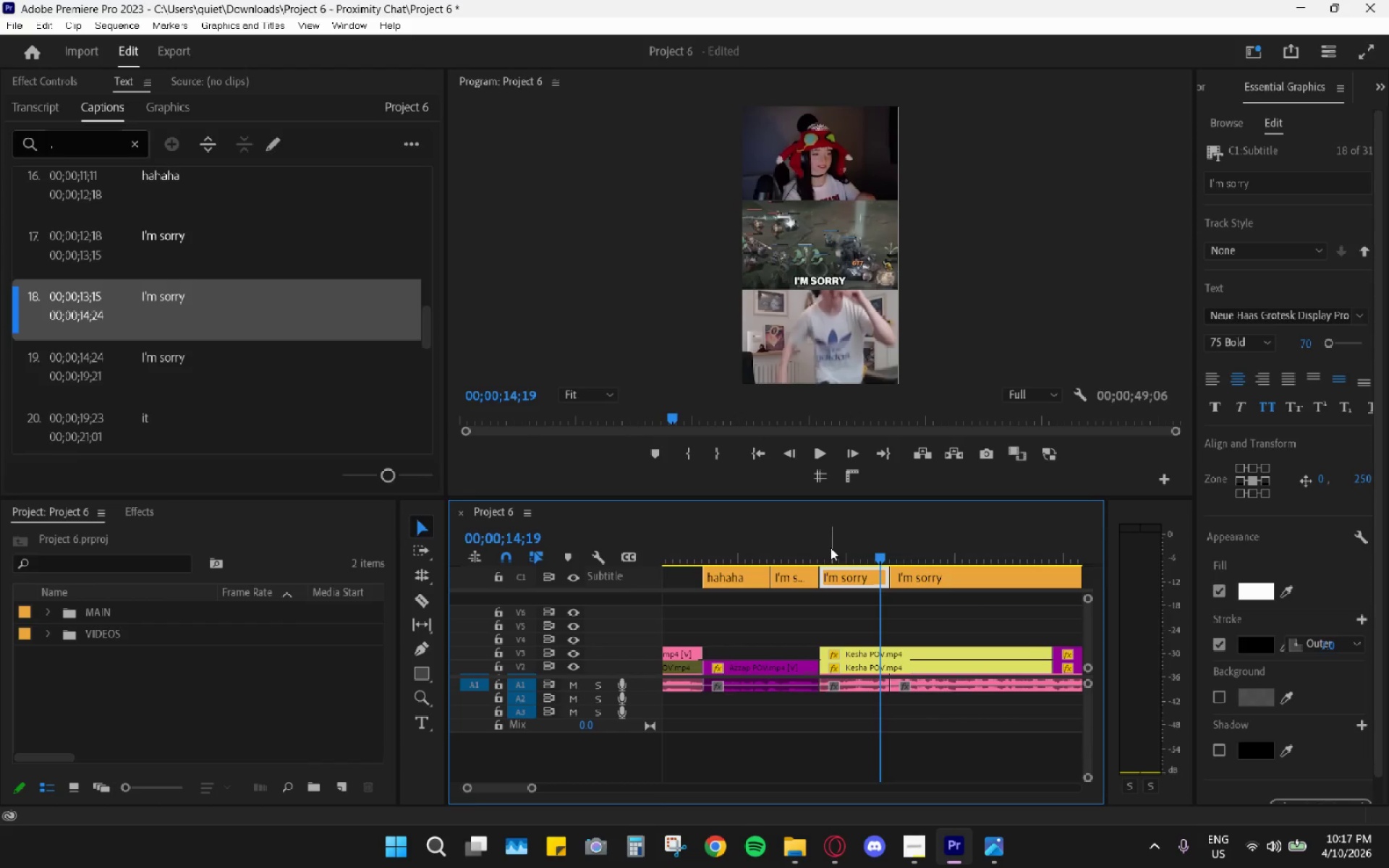 
left_click_drag(start_coordinate=[839, 548], to_coordinate=[831, 548])
 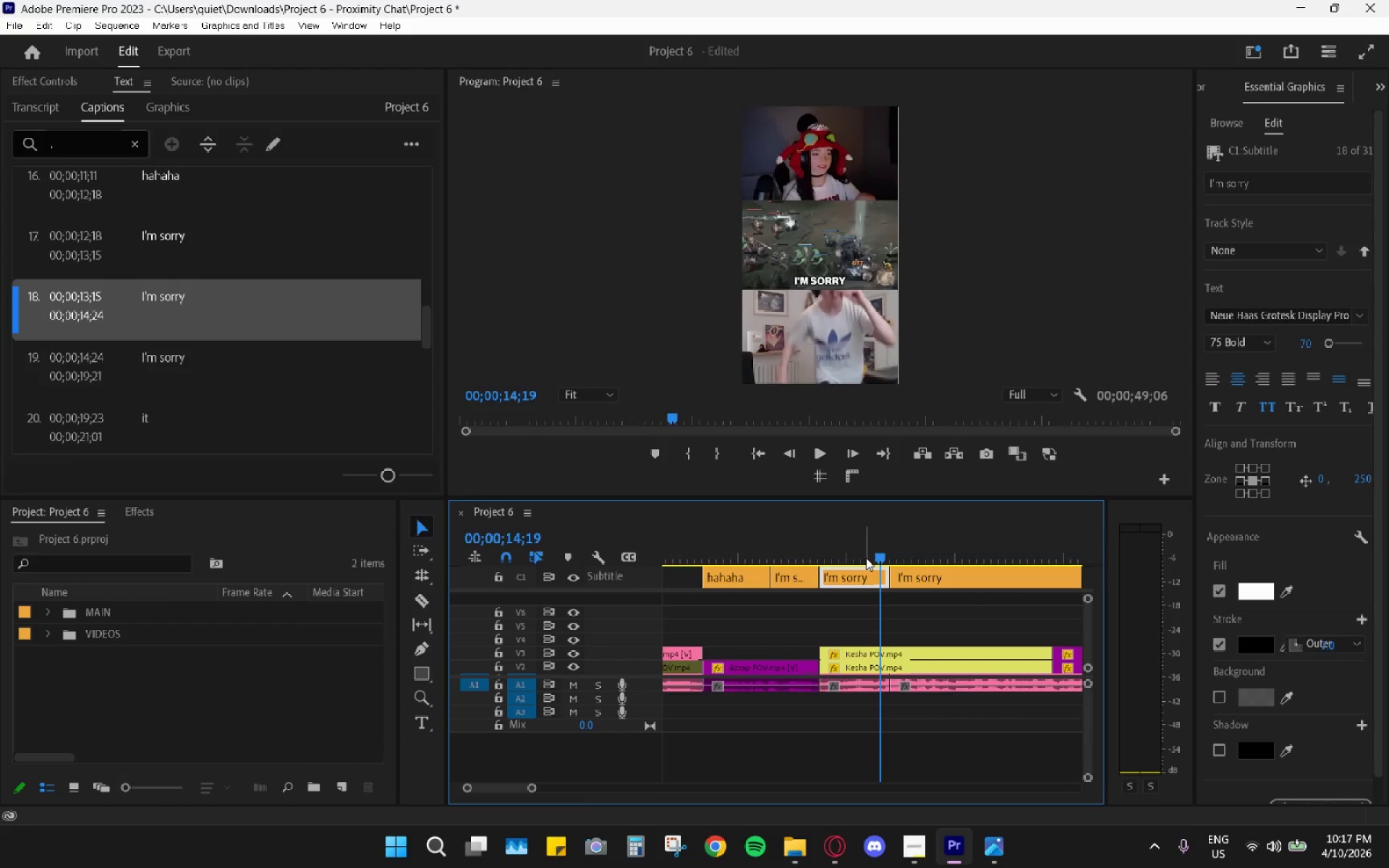 
key(H)
 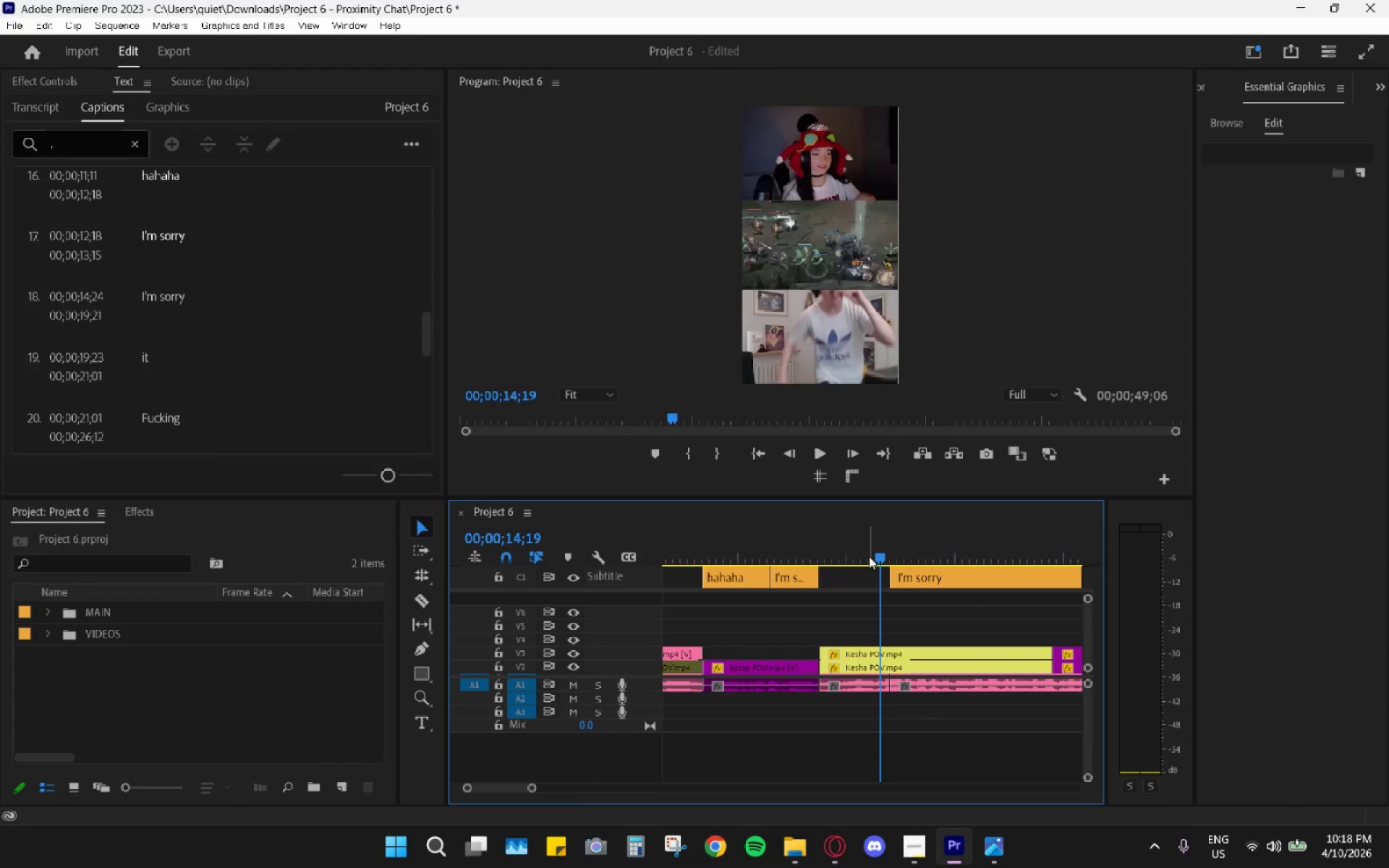 
key(Space)
 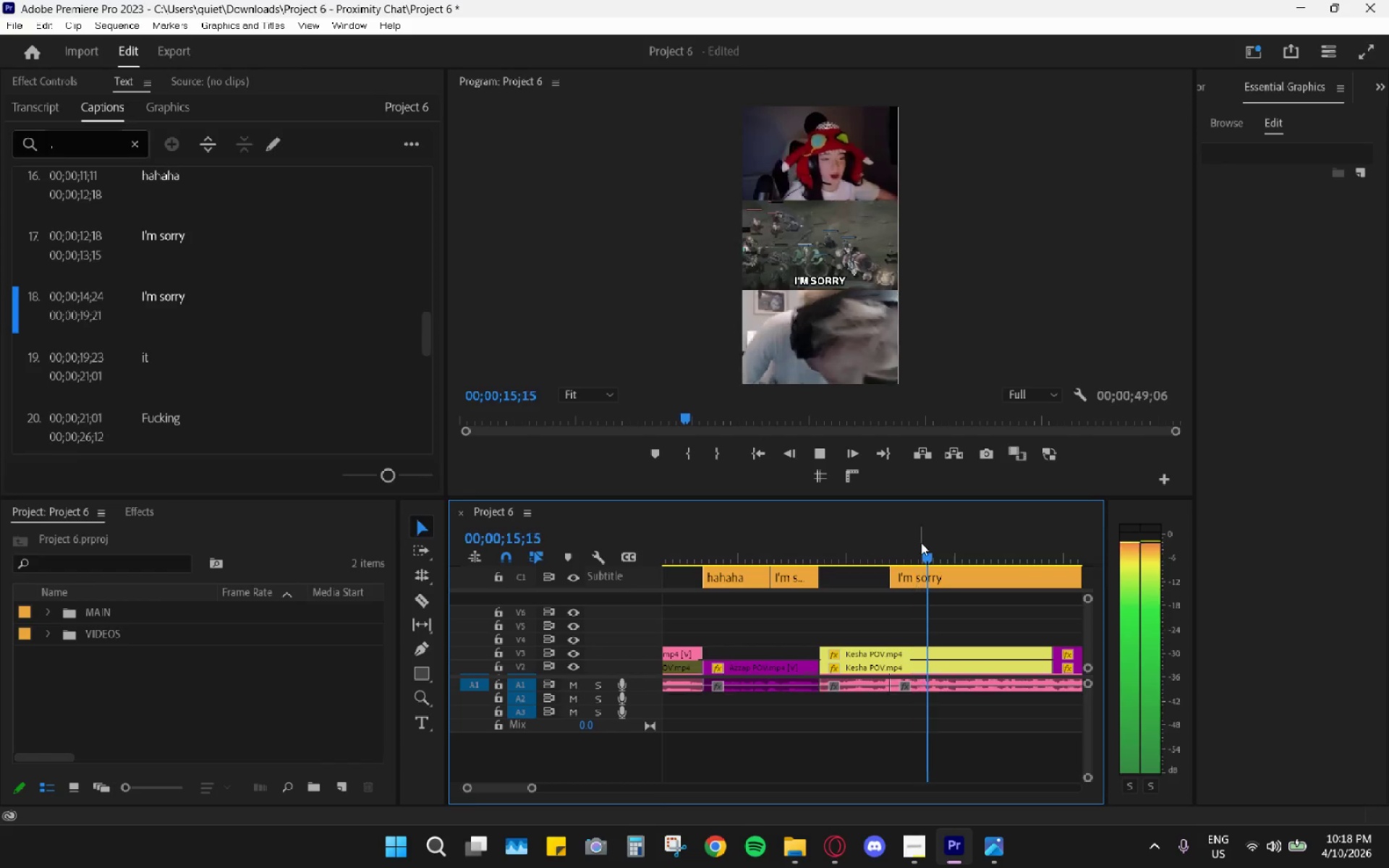 
key(Space)
 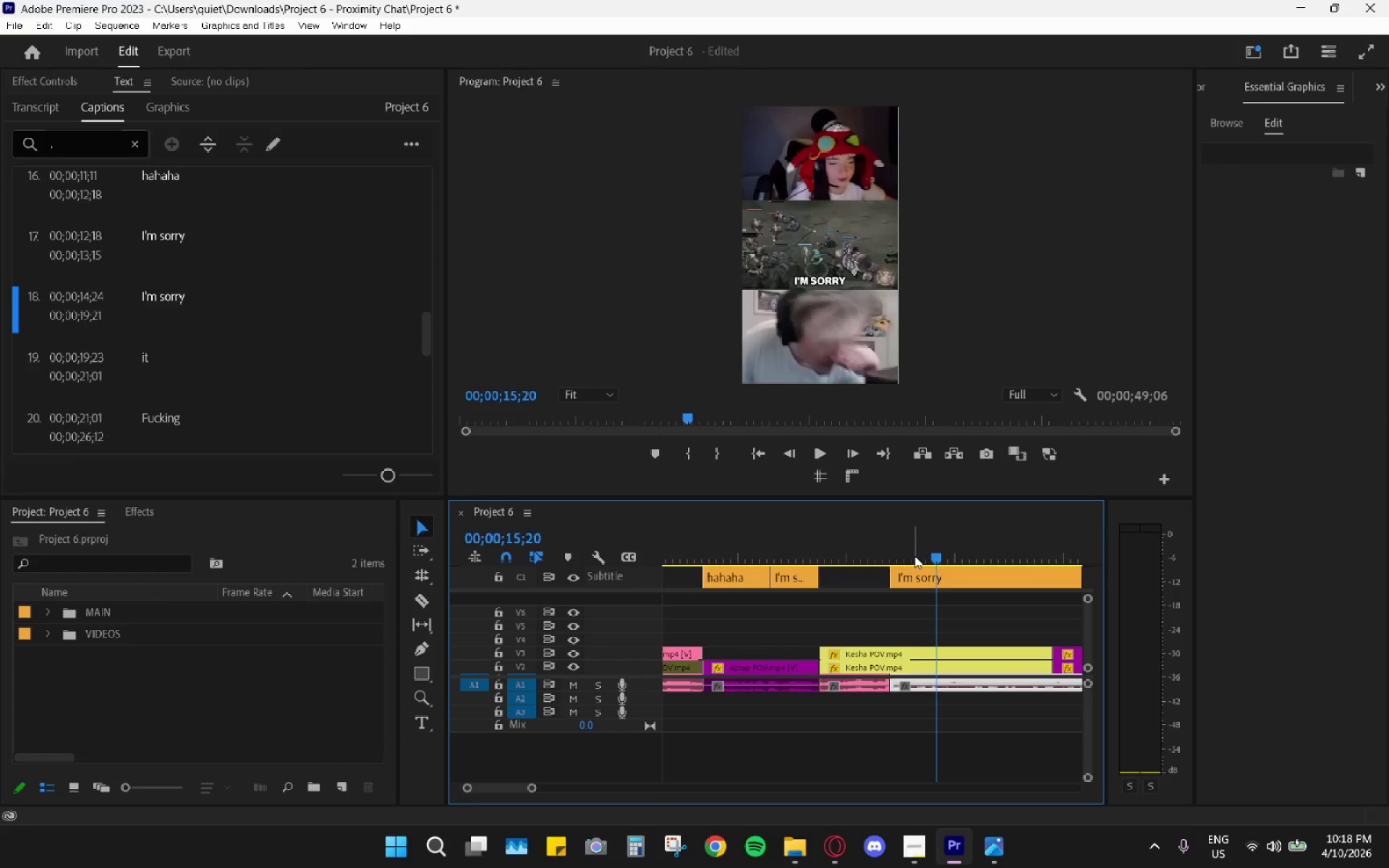 
left_click_drag(start_coordinate=[912, 558], to_coordinate=[895, 555])
 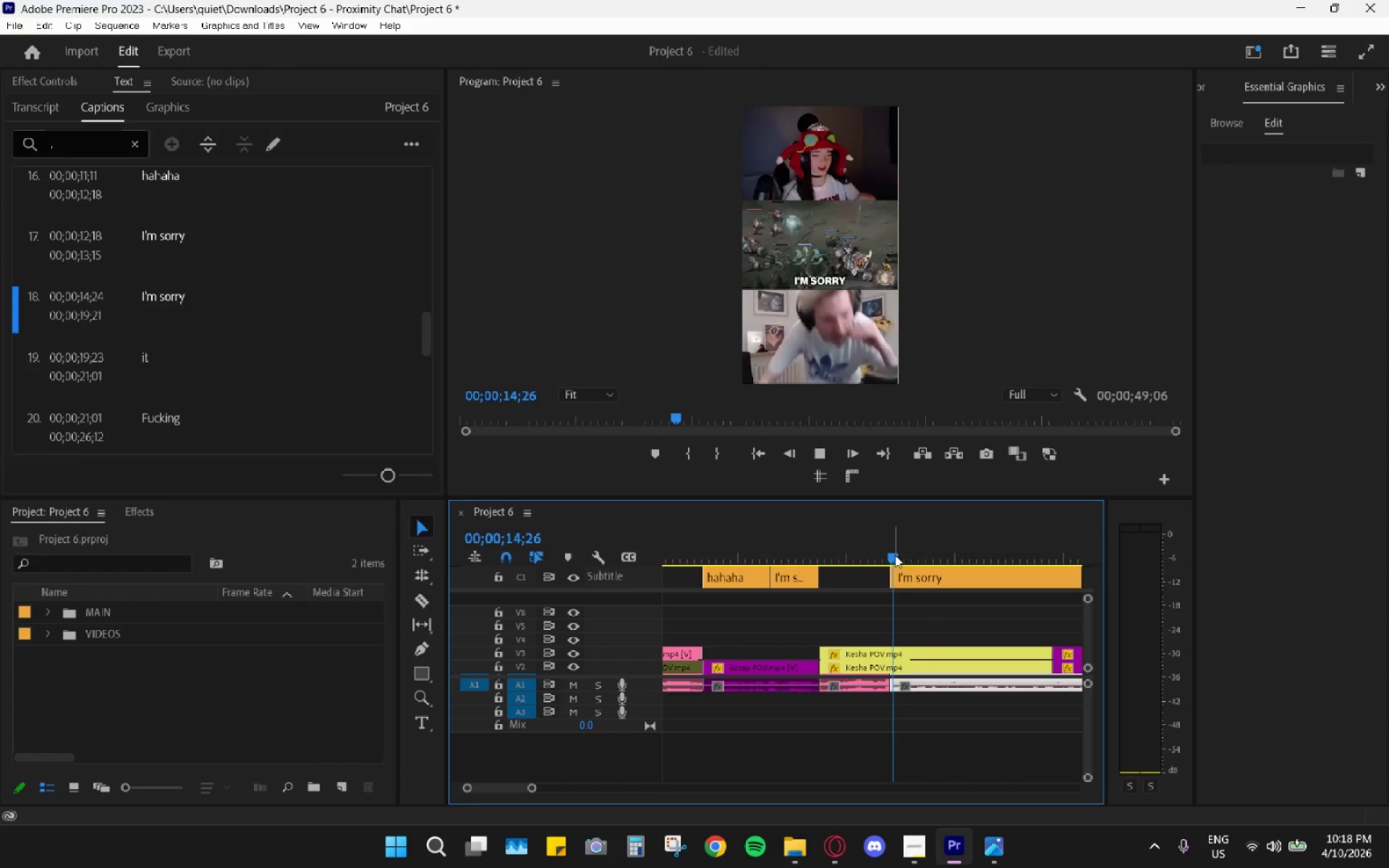 
key(Space)
 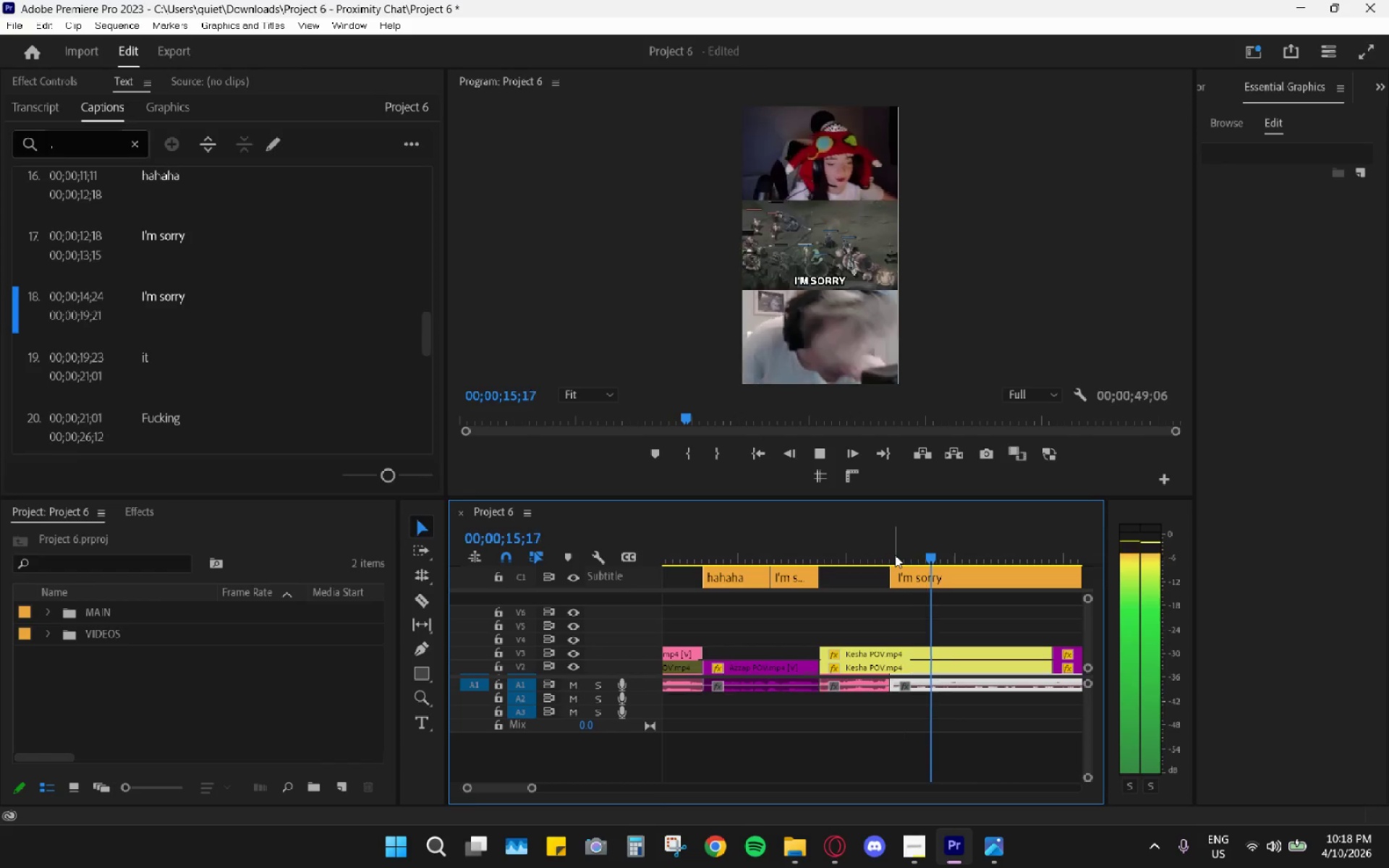 
key(Space)
 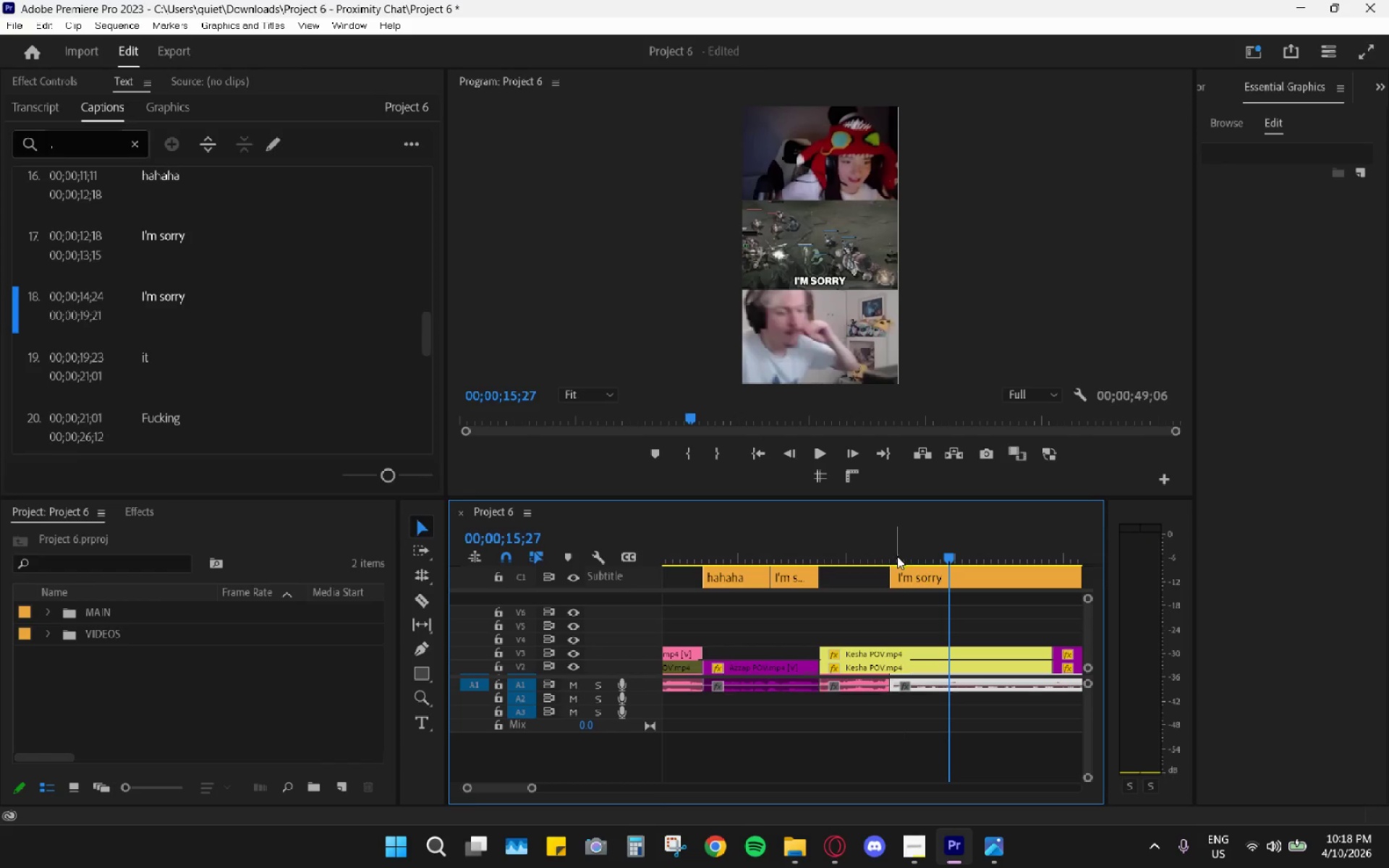 
scroll: coordinate [899, 556], scroll_direction: down, amount: 3.0
 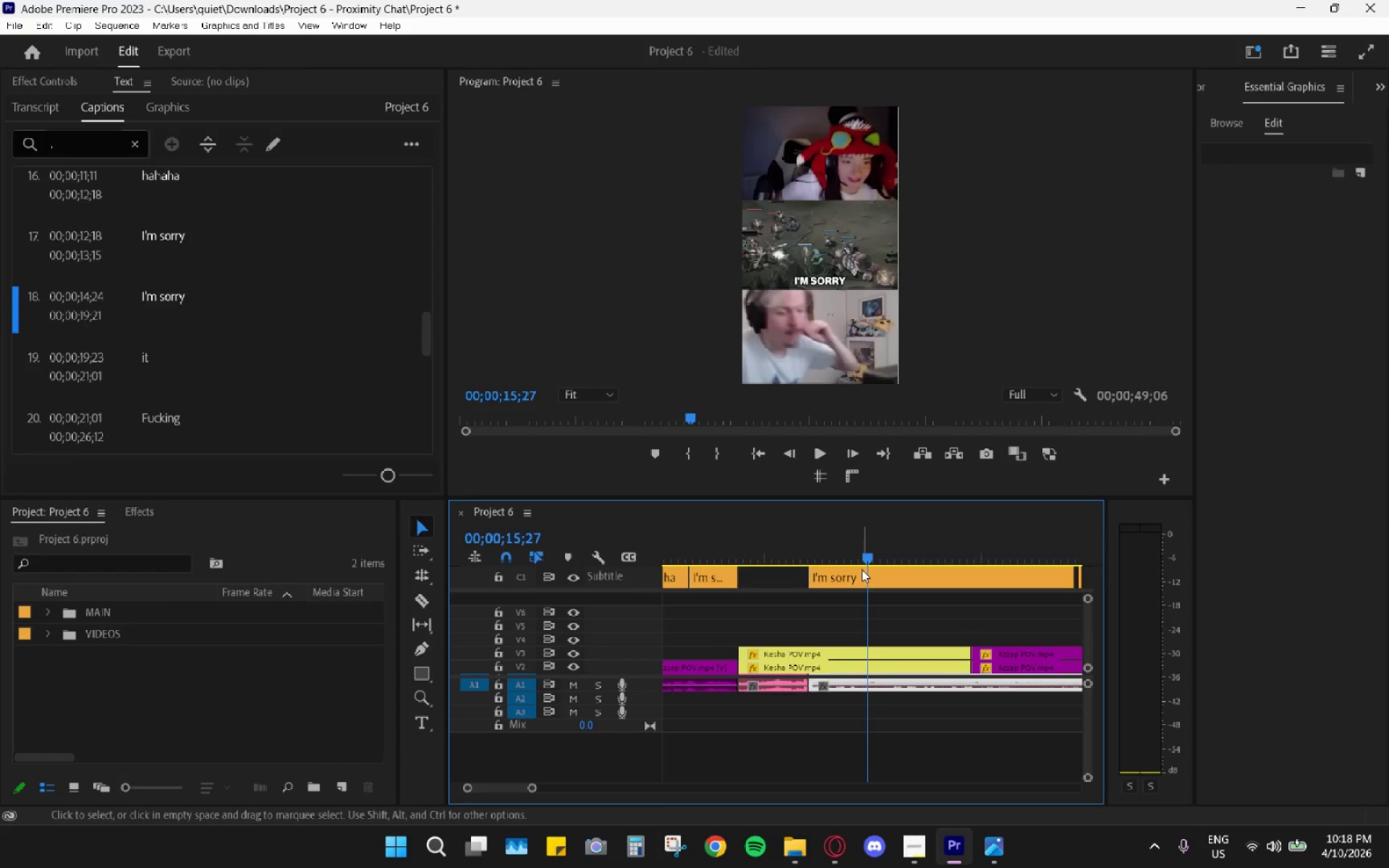 
left_click_drag(start_coordinate=[866, 549], to_coordinate=[814, 542])
 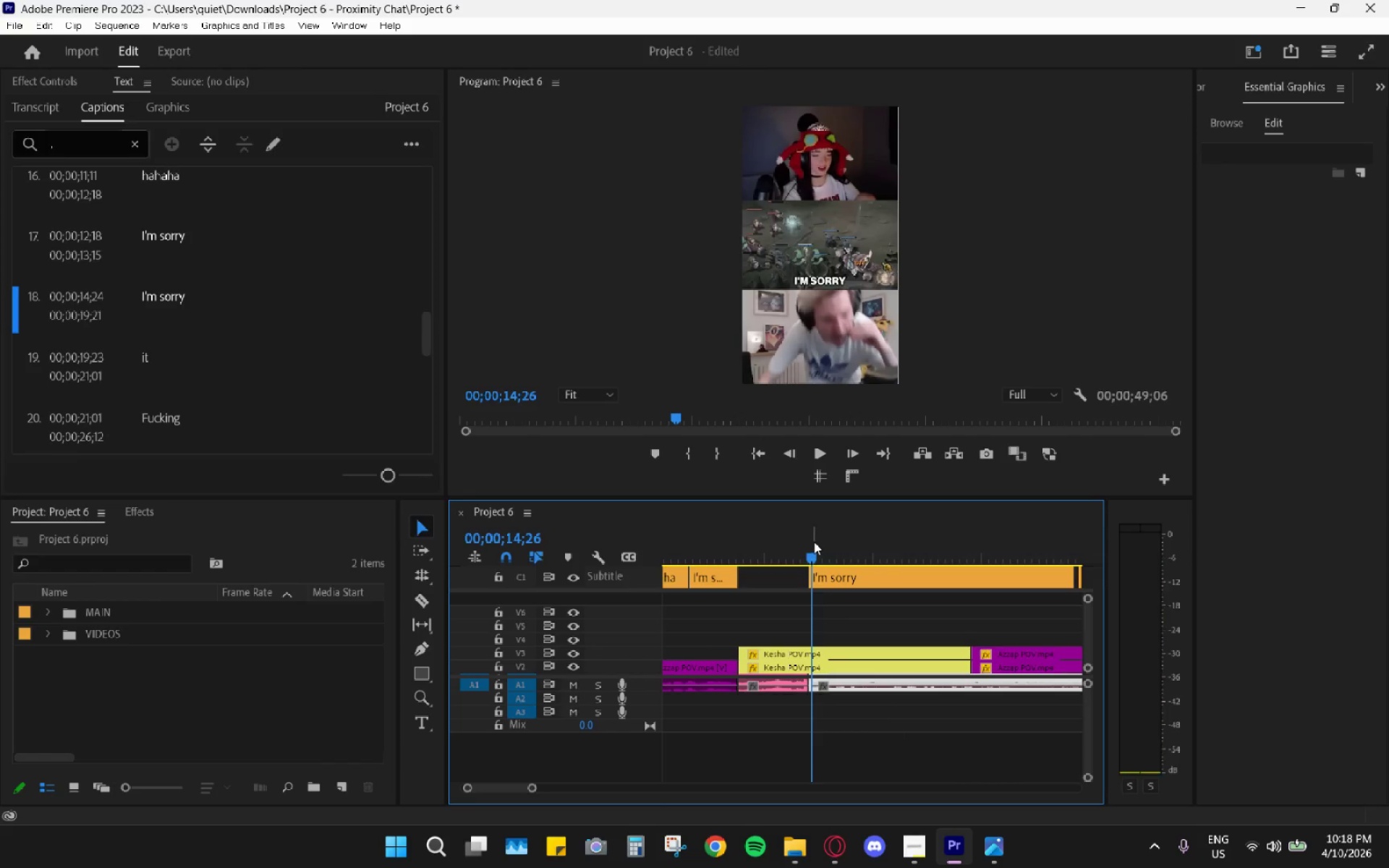 
key(Space)
 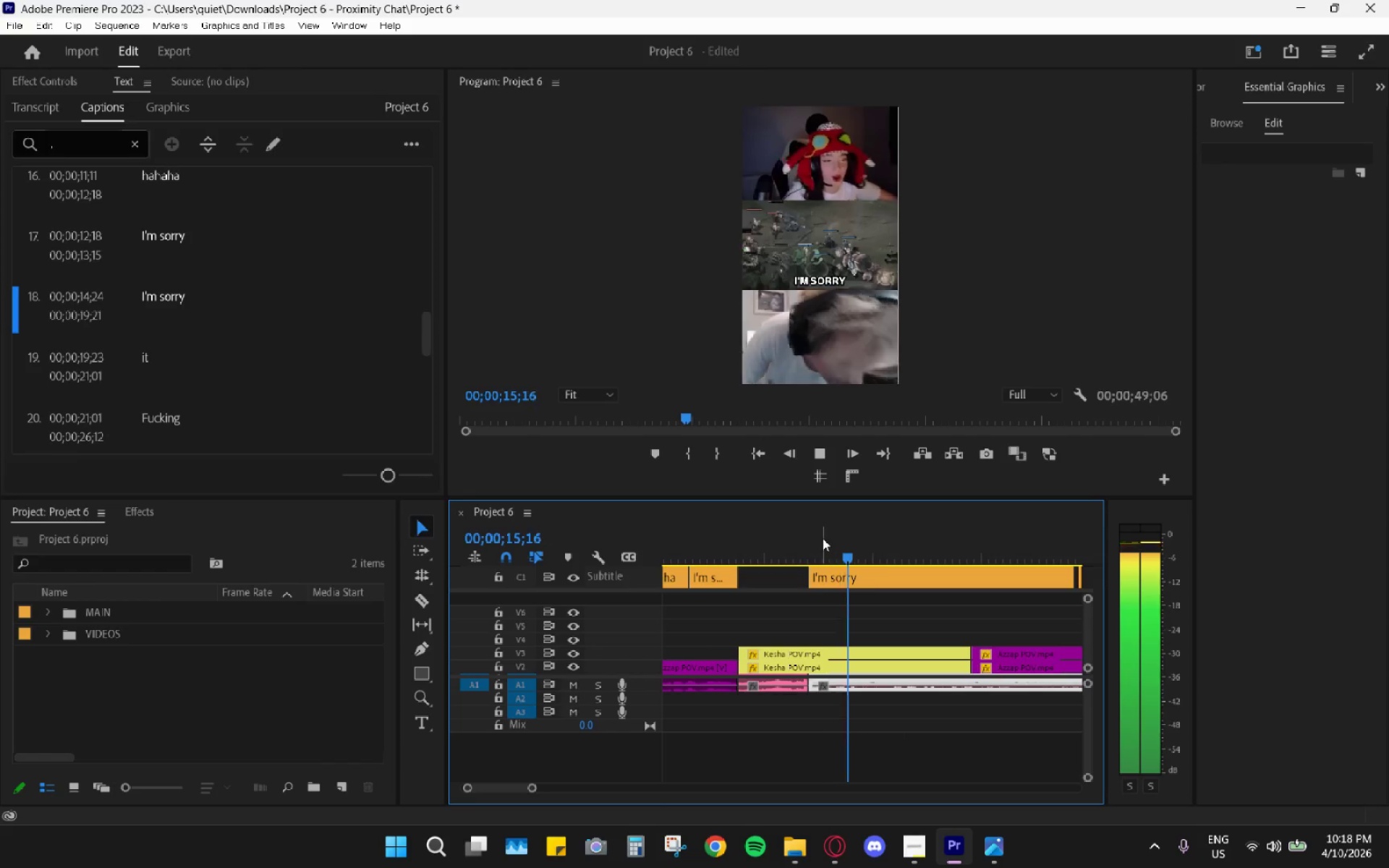 
key(Space)
 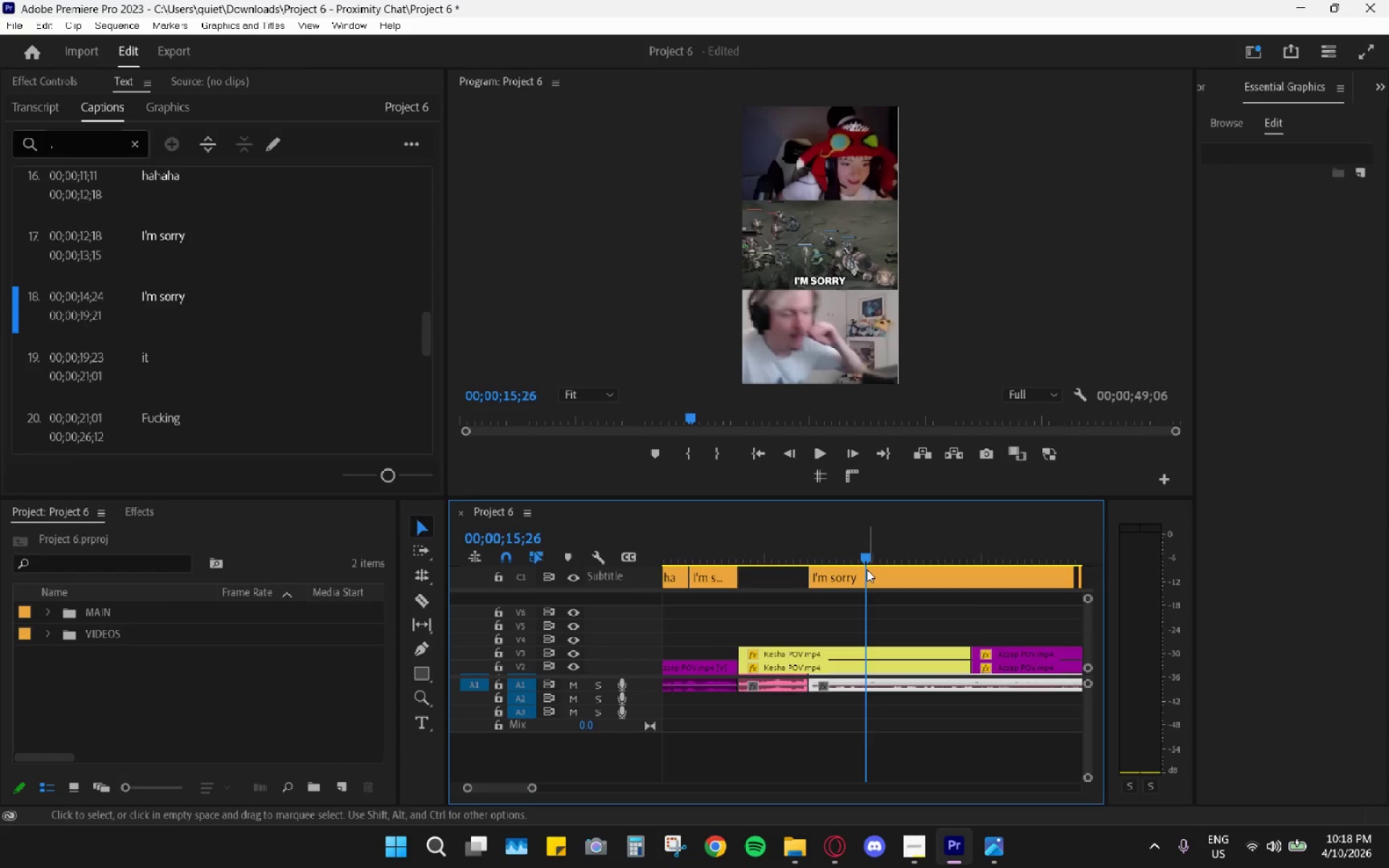 
left_click_drag(start_coordinate=[862, 557], to_coordinate=[856, 556])
 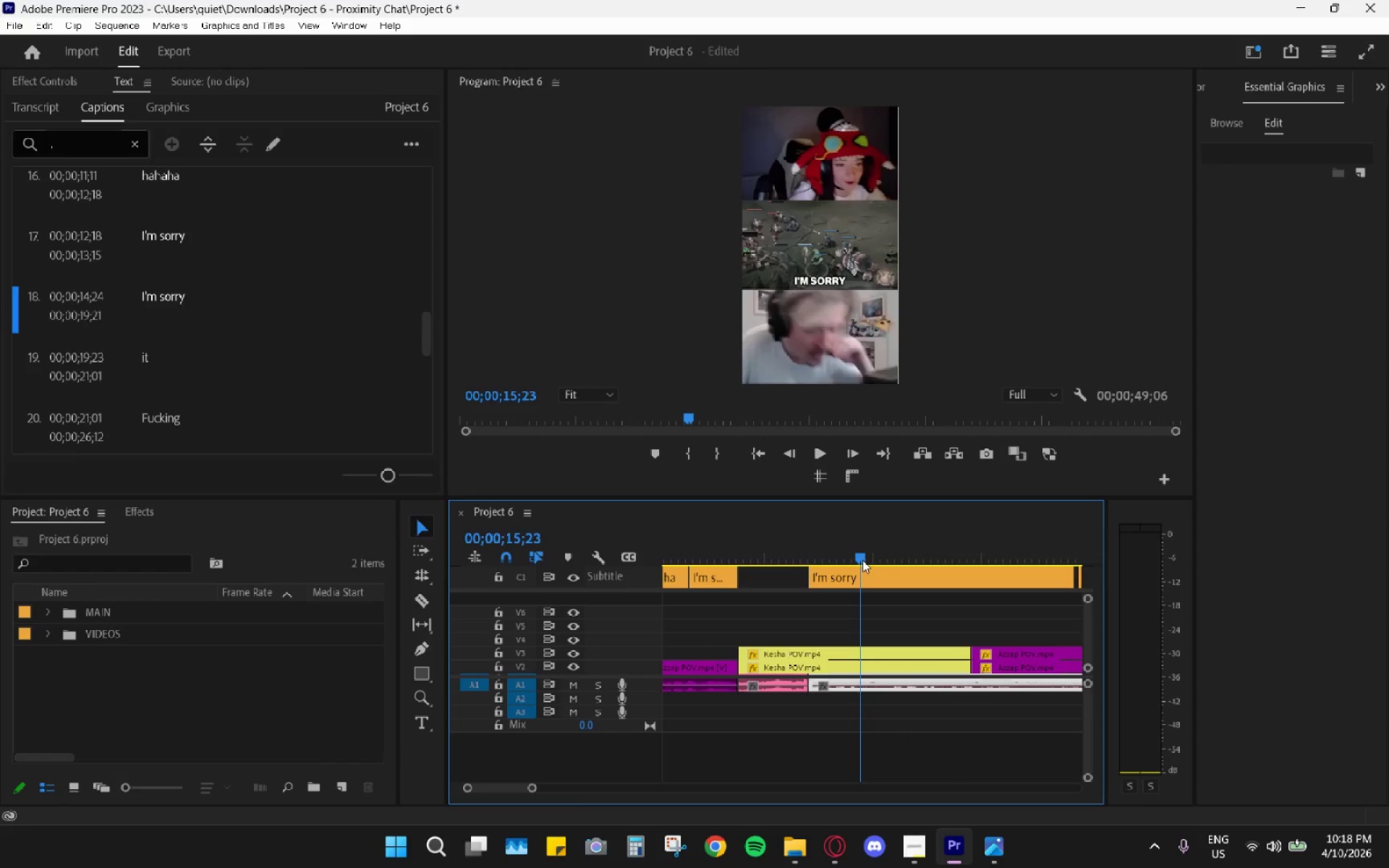 
key(C)
 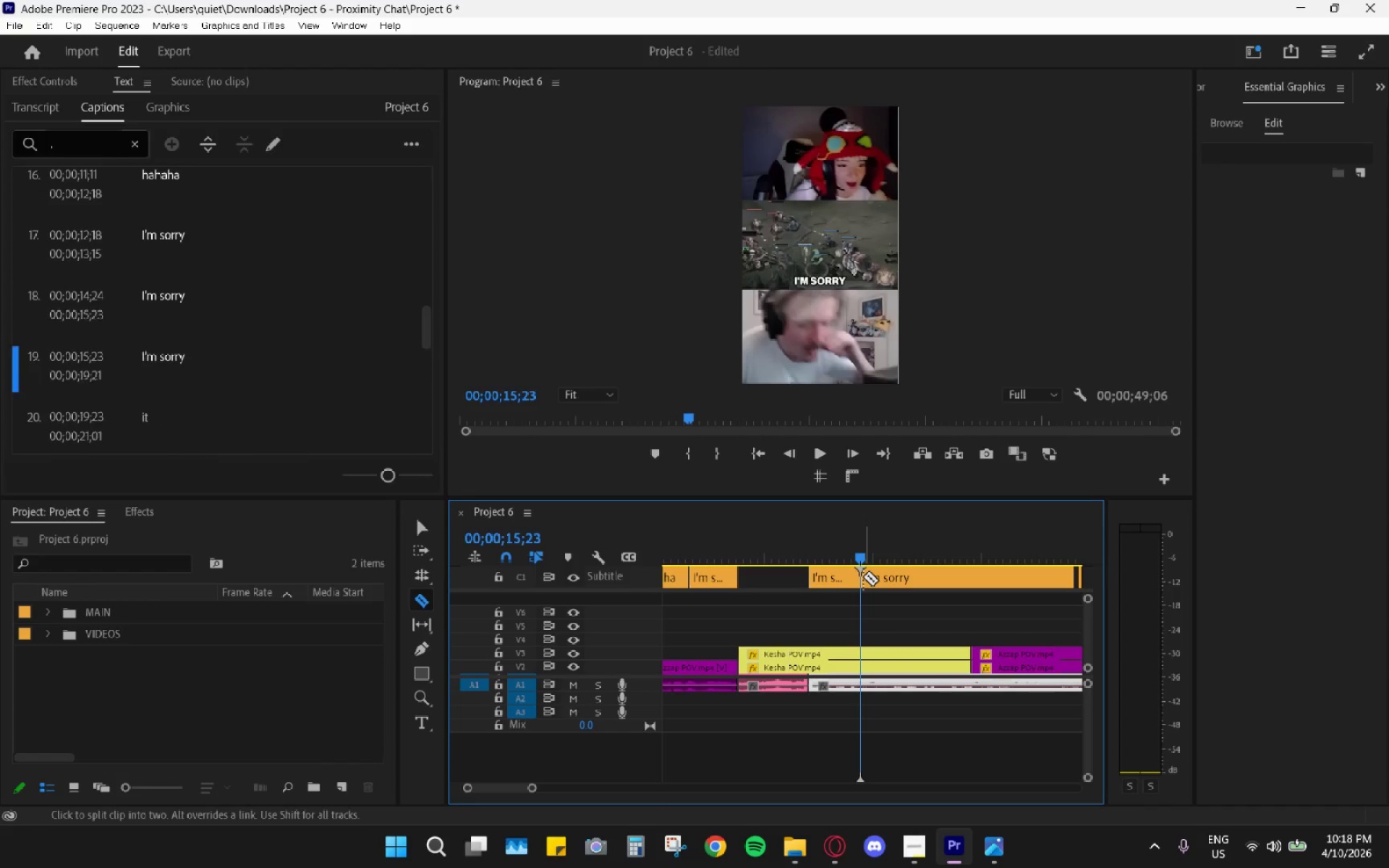 
key(V)
 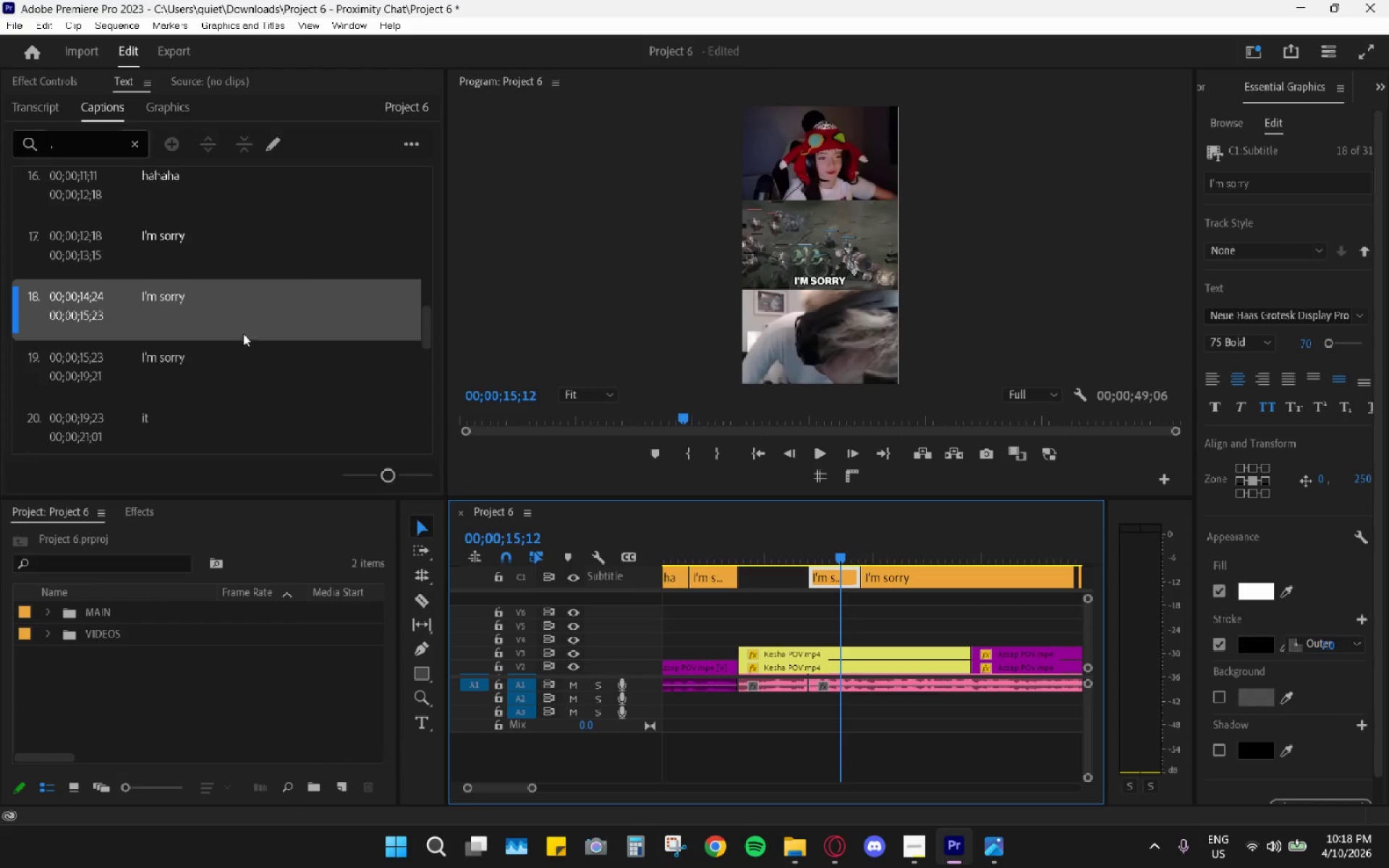 
double_click([241, 319])
 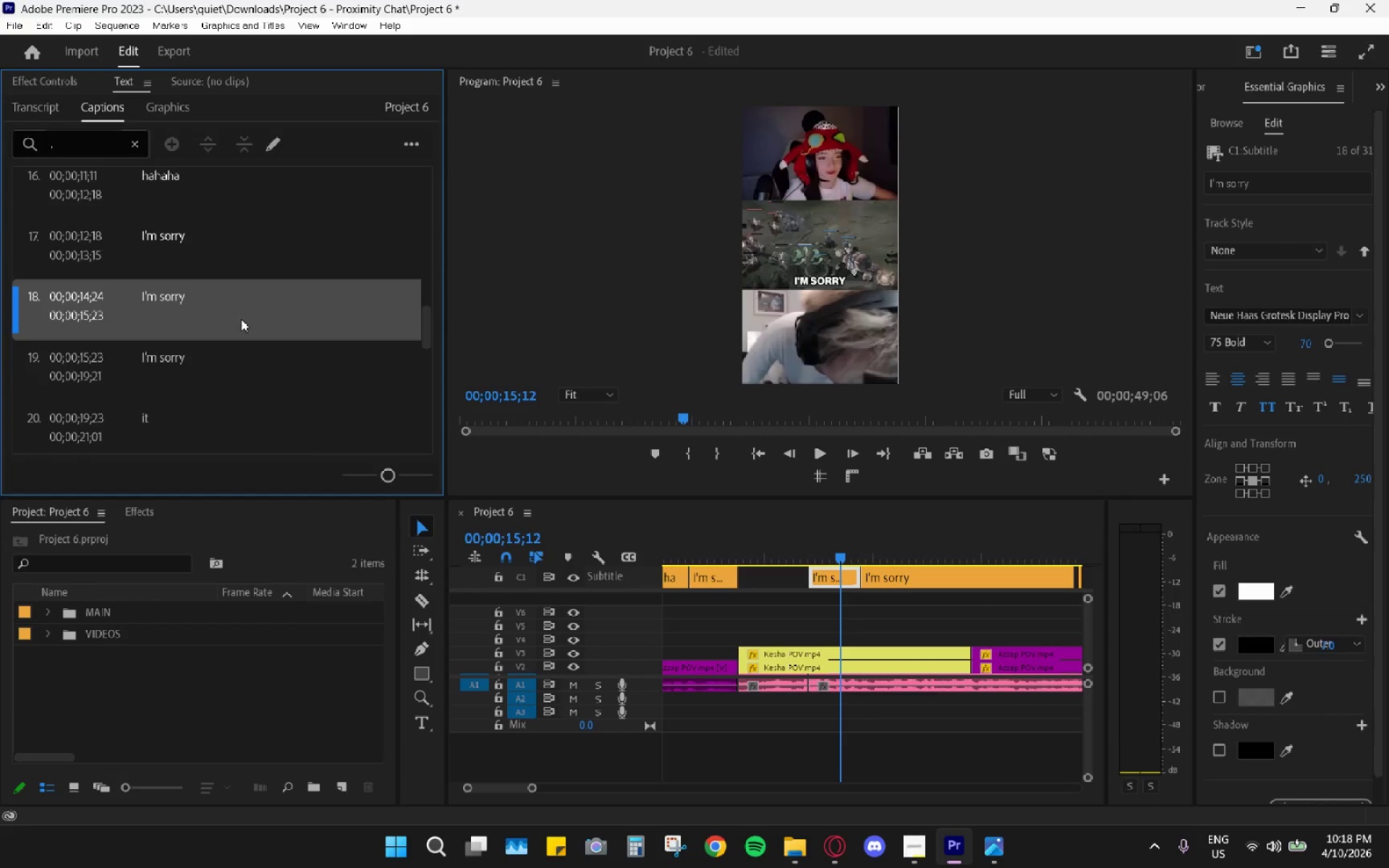 
triple_click([241, 319])
 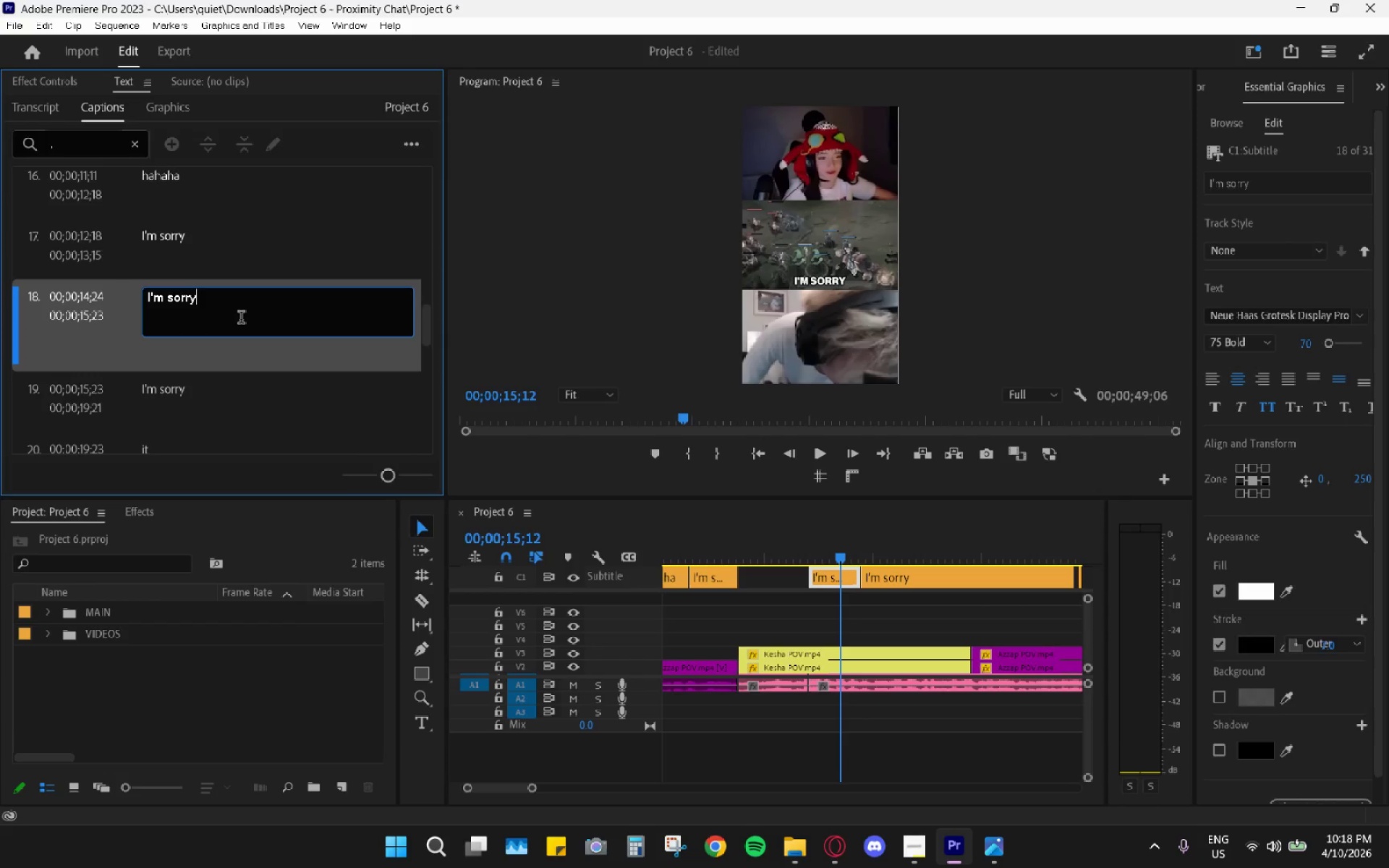 
triple_click([241, 319])
 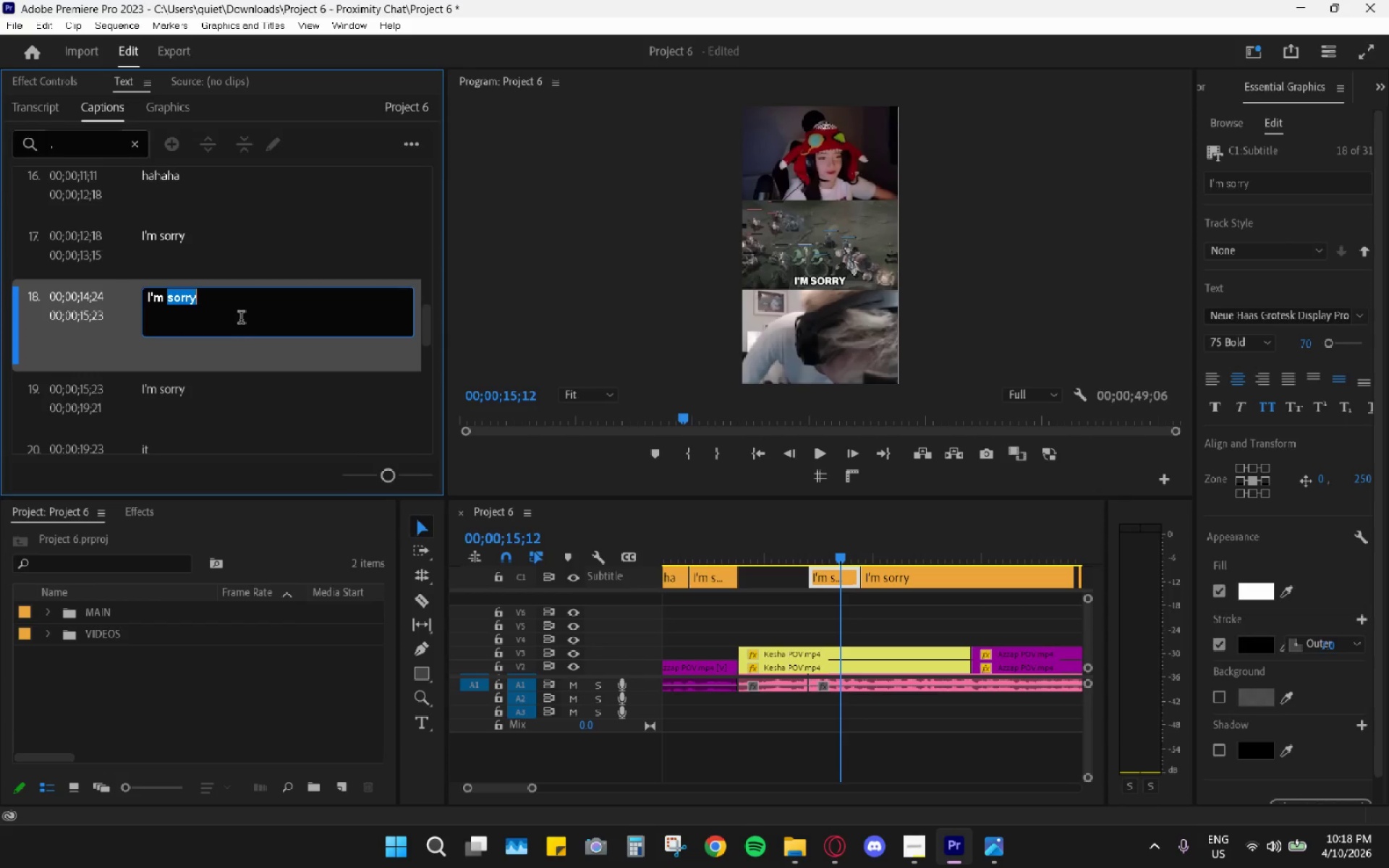 
triple_click([241, 318])
 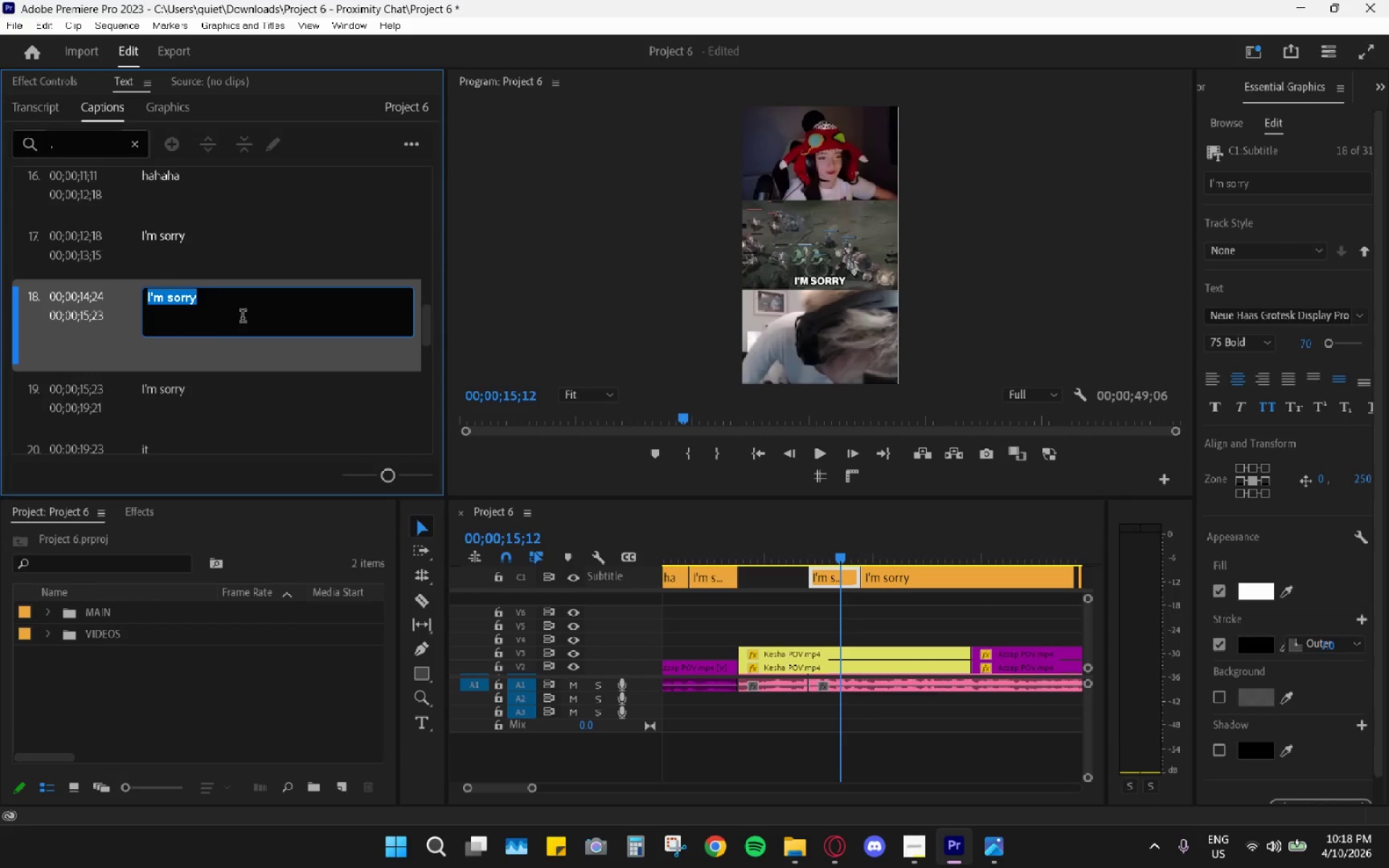 
type(pathetic)
 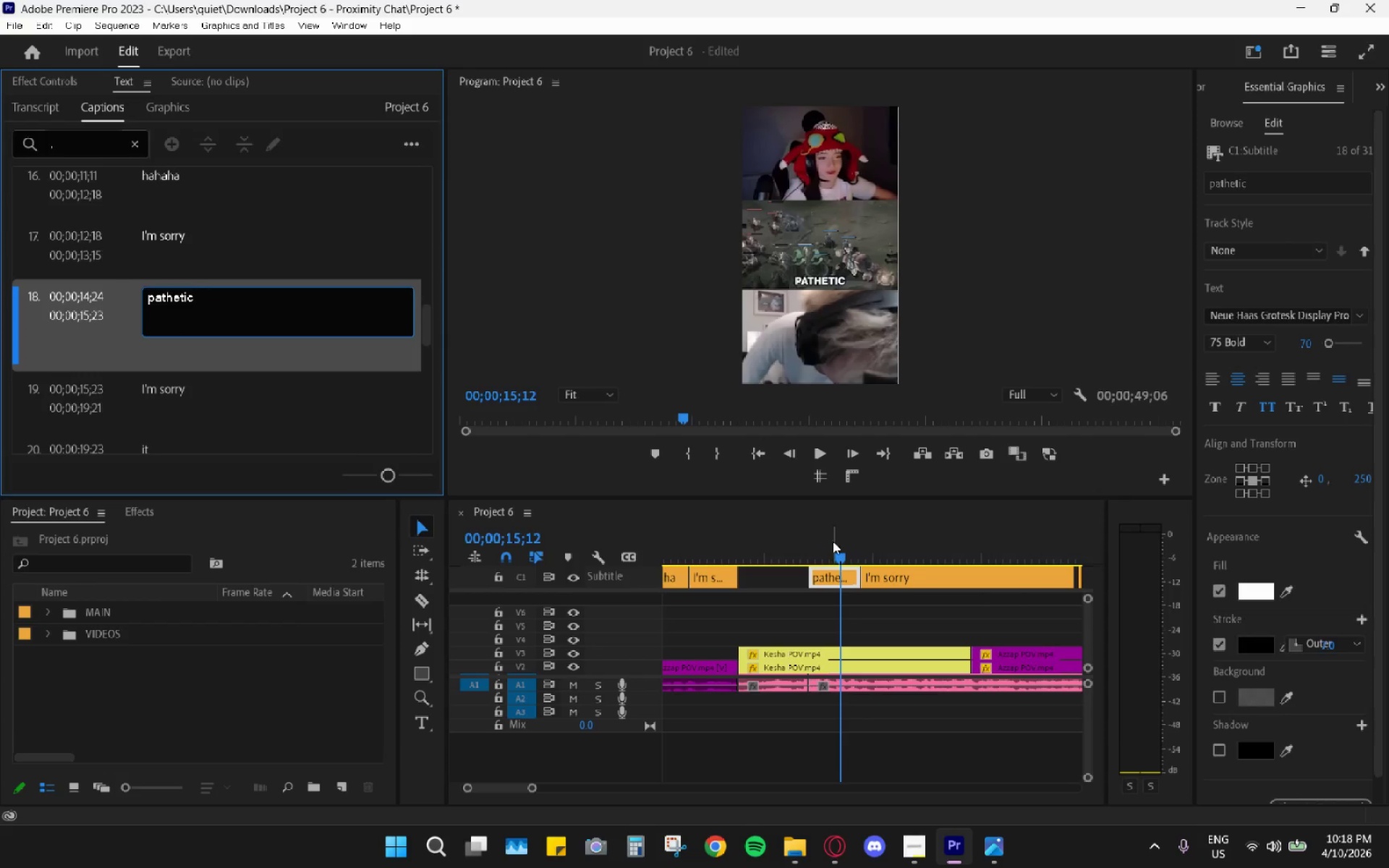 
key(Space)
 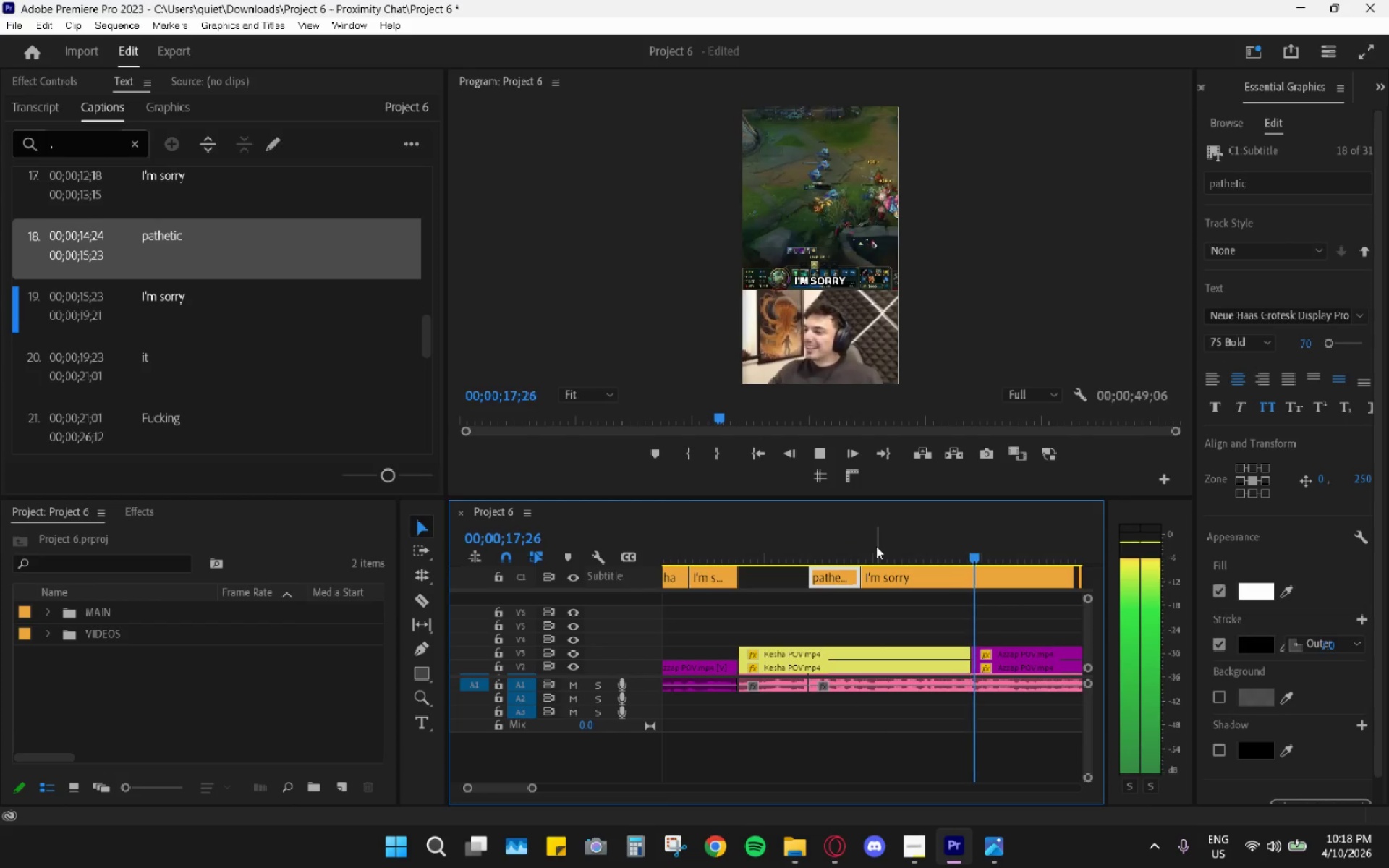 
key(Space)
 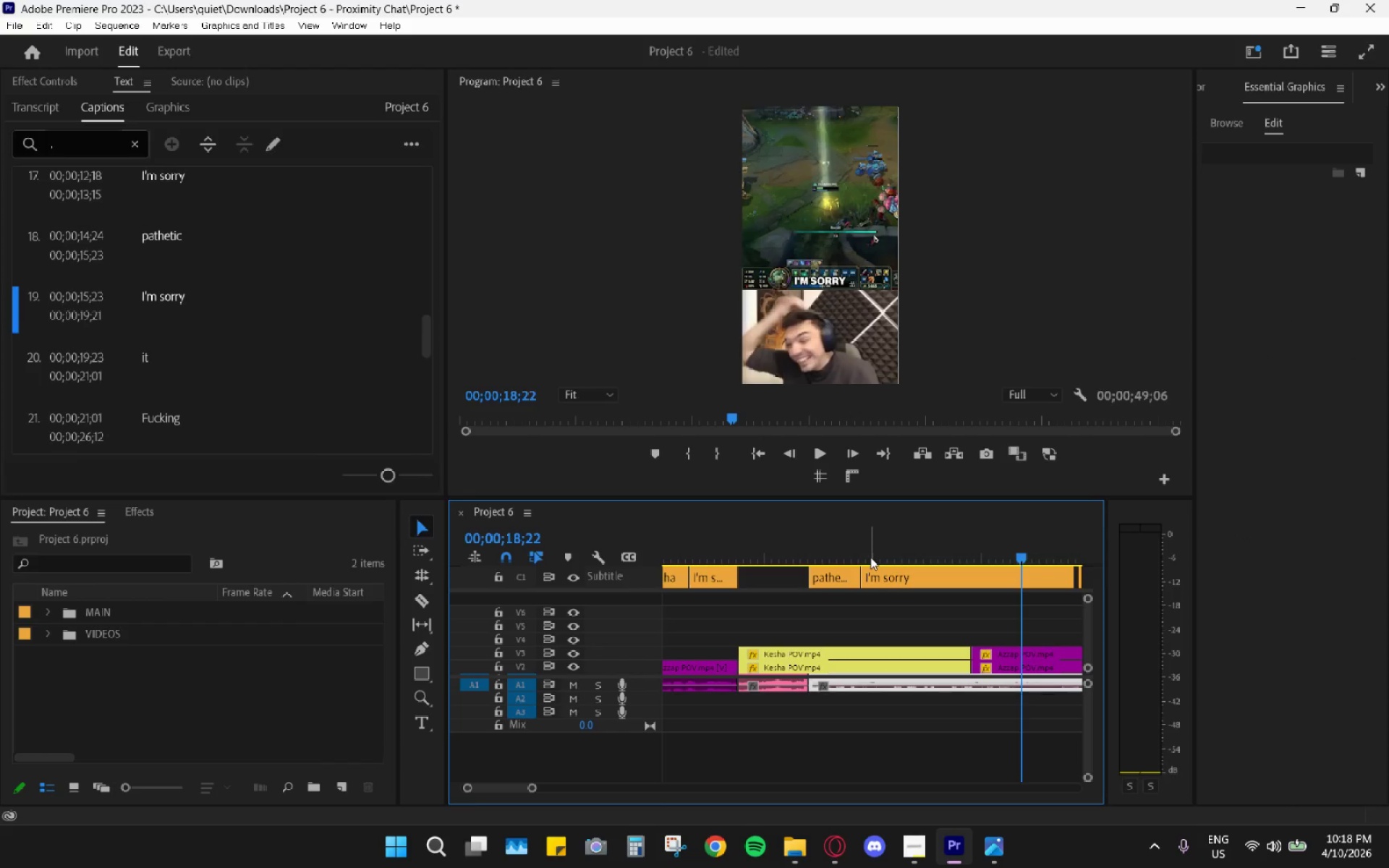 
left_click([868, 554])
 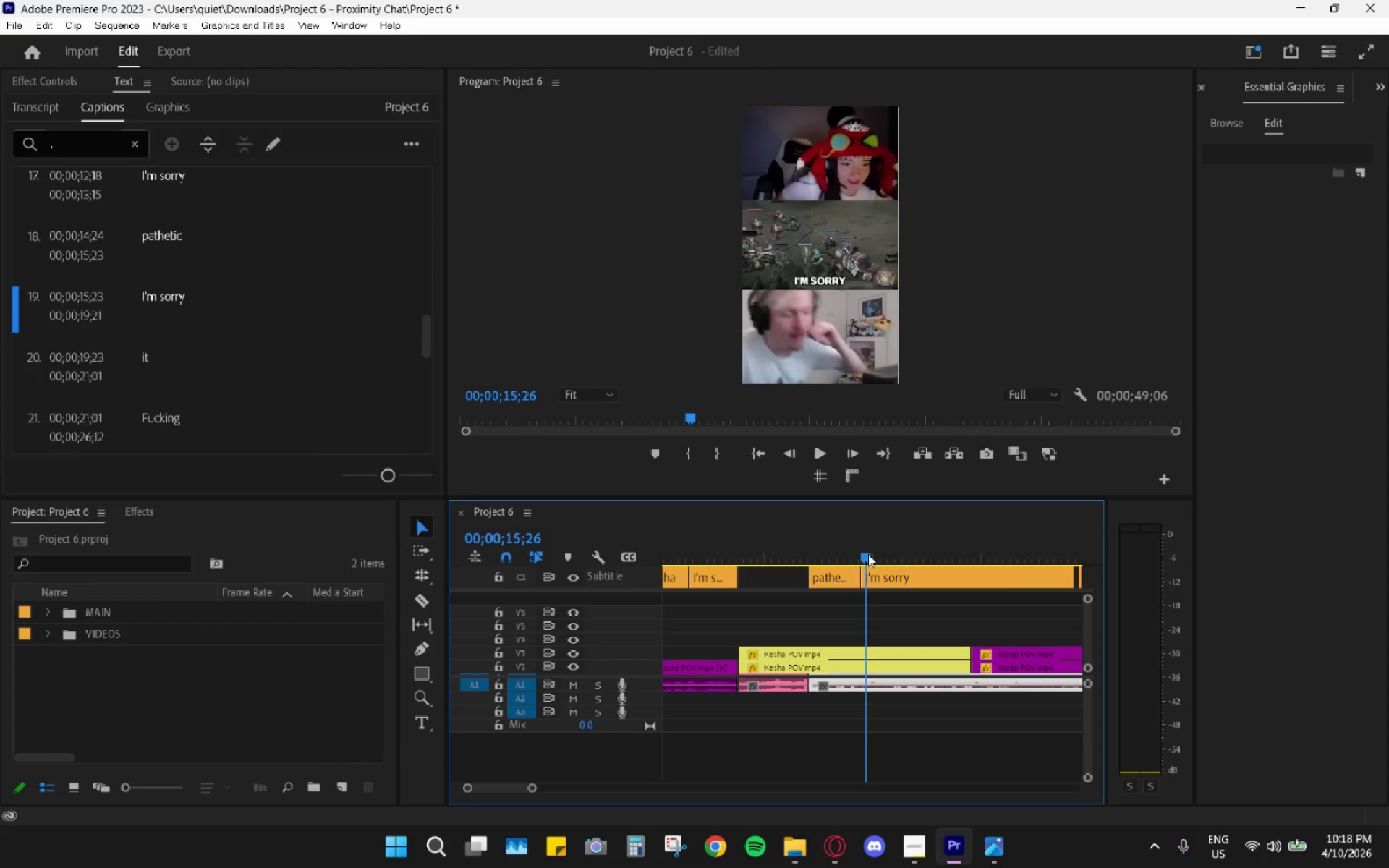 
key(Space)
 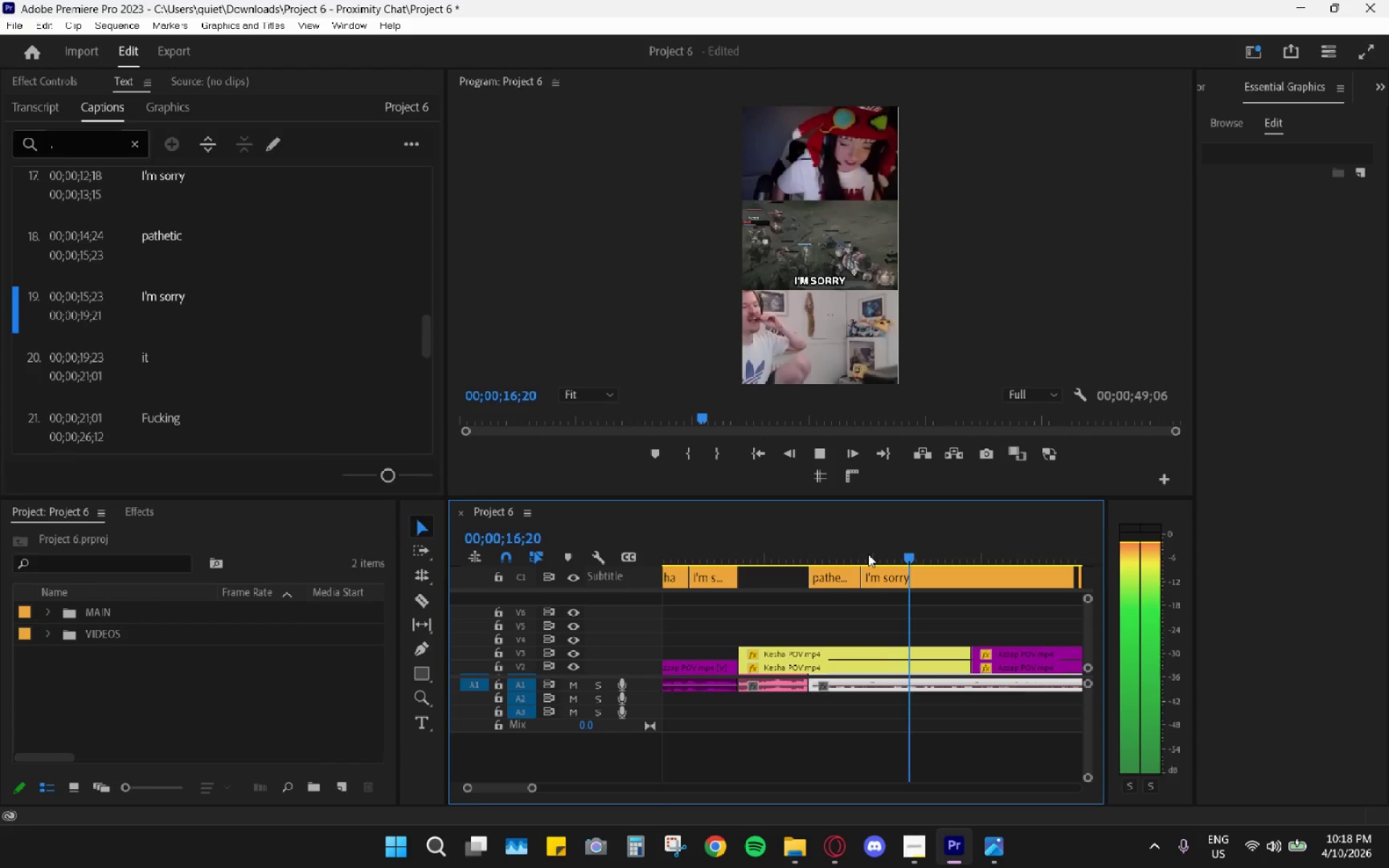 
key(Space)
 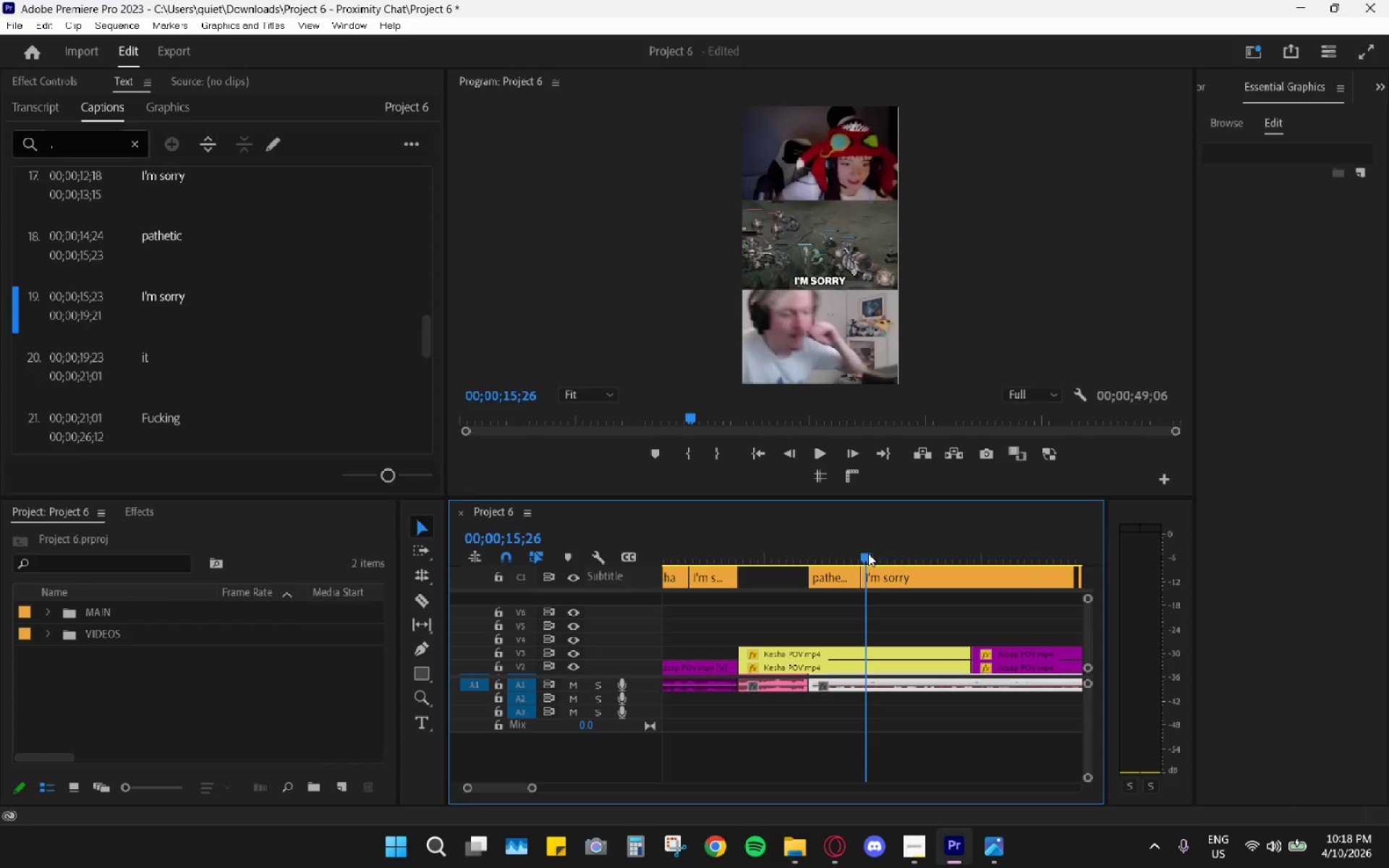 
left_click_drag(start_coordinate=[866, 553], to_coordinate=[862, 558])
 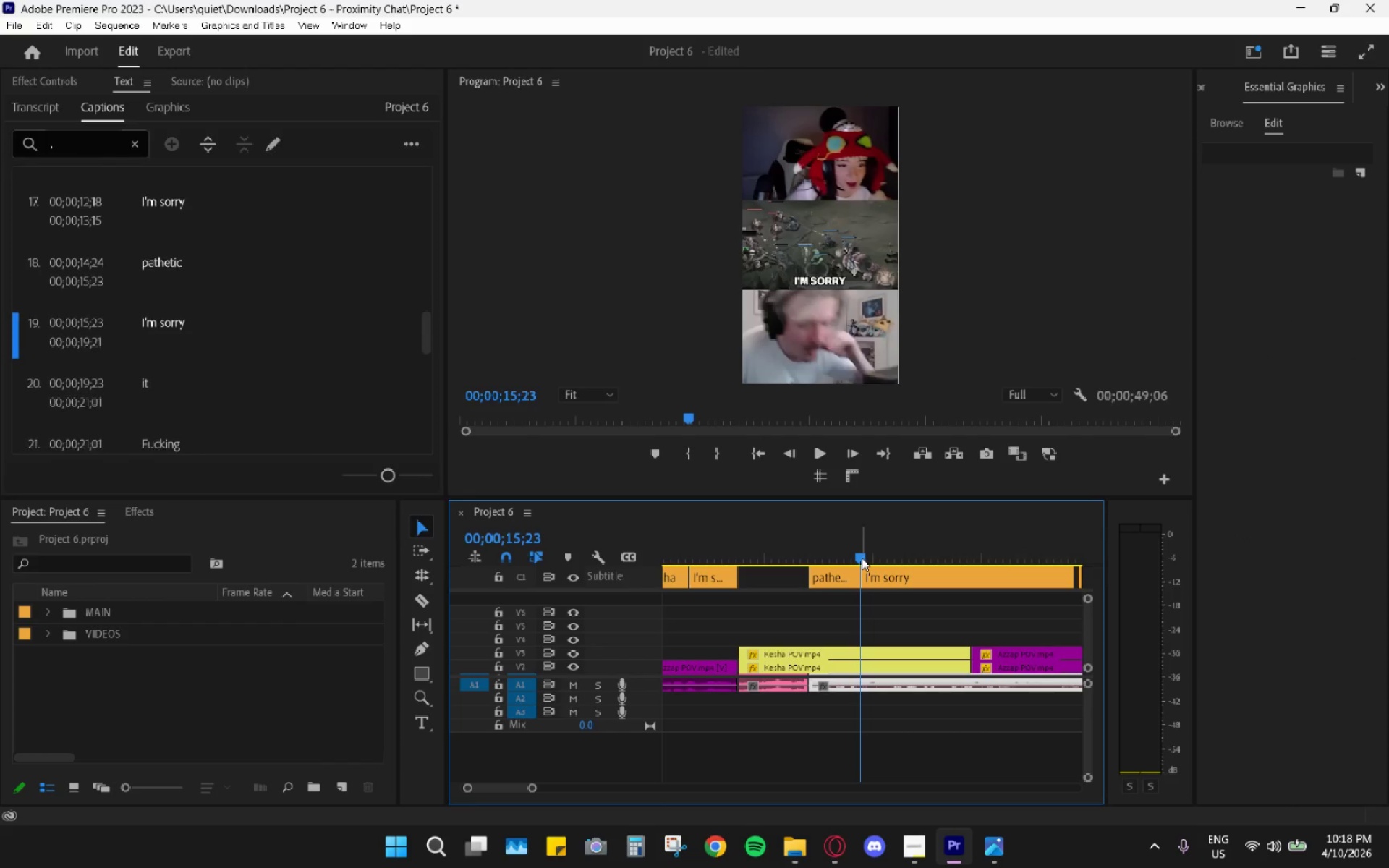 
key(Space)
 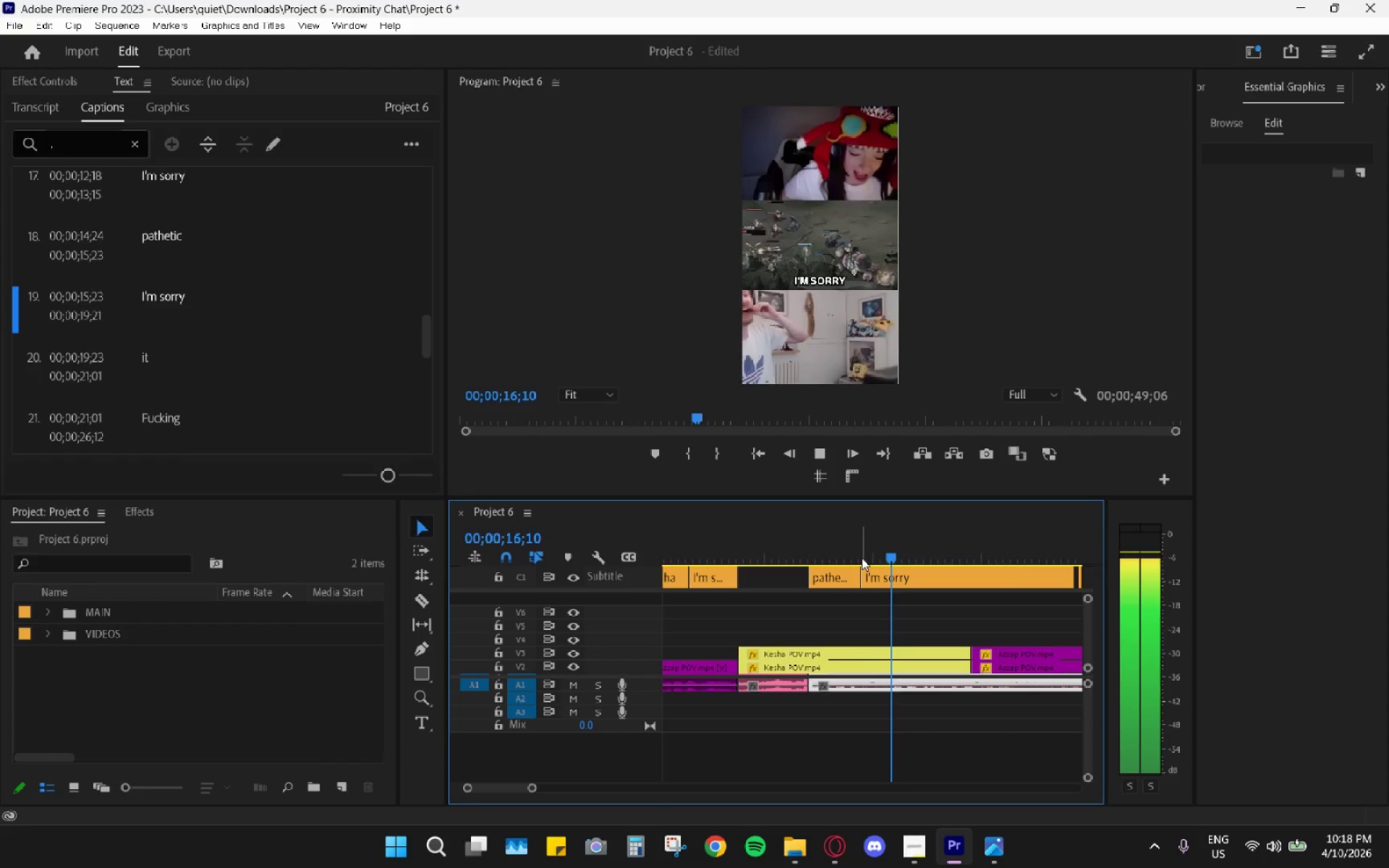 
left_click_drag(start_coordinate=[862, 558], to_coordinate=[829, 553])
 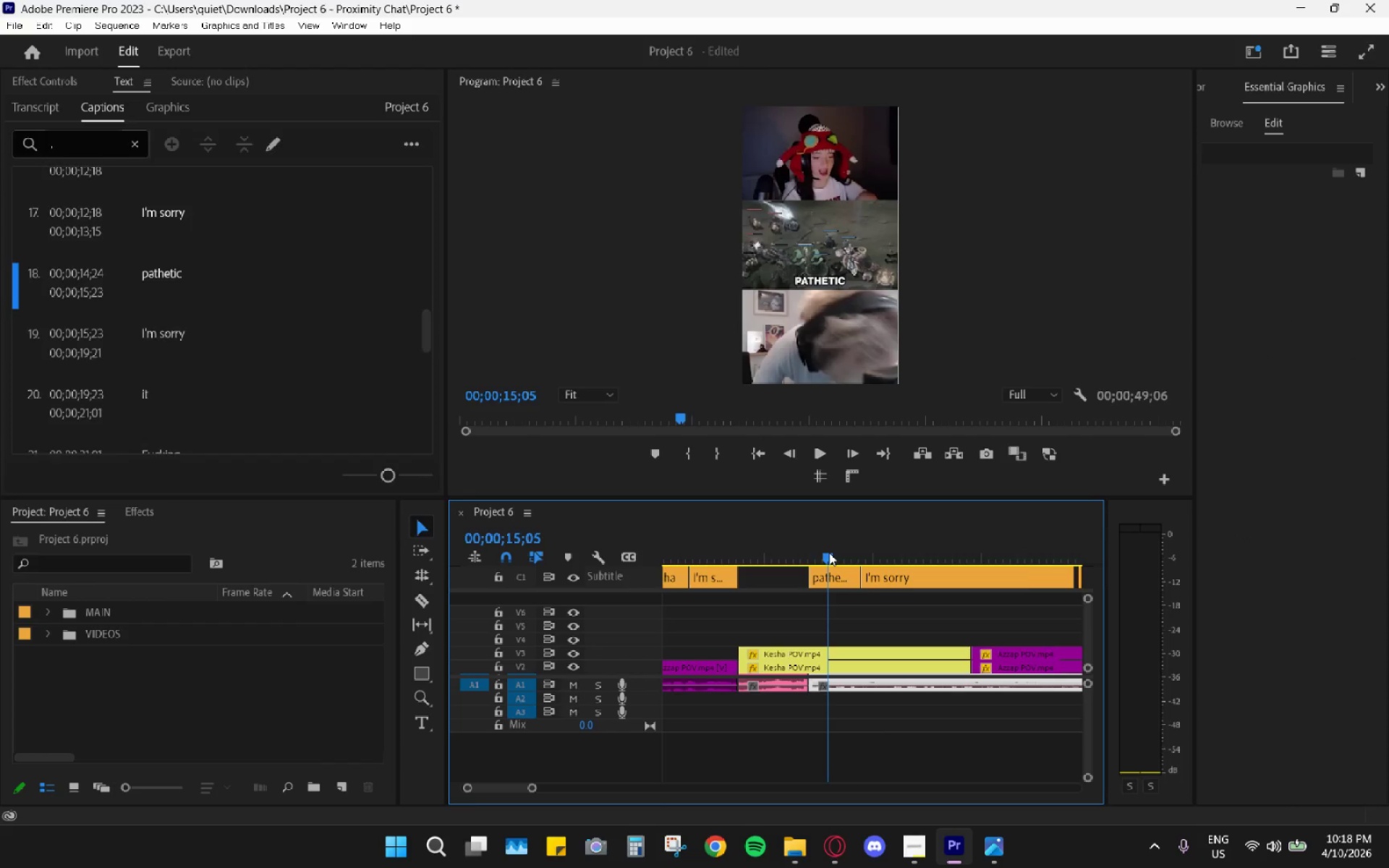 
key(Space)
 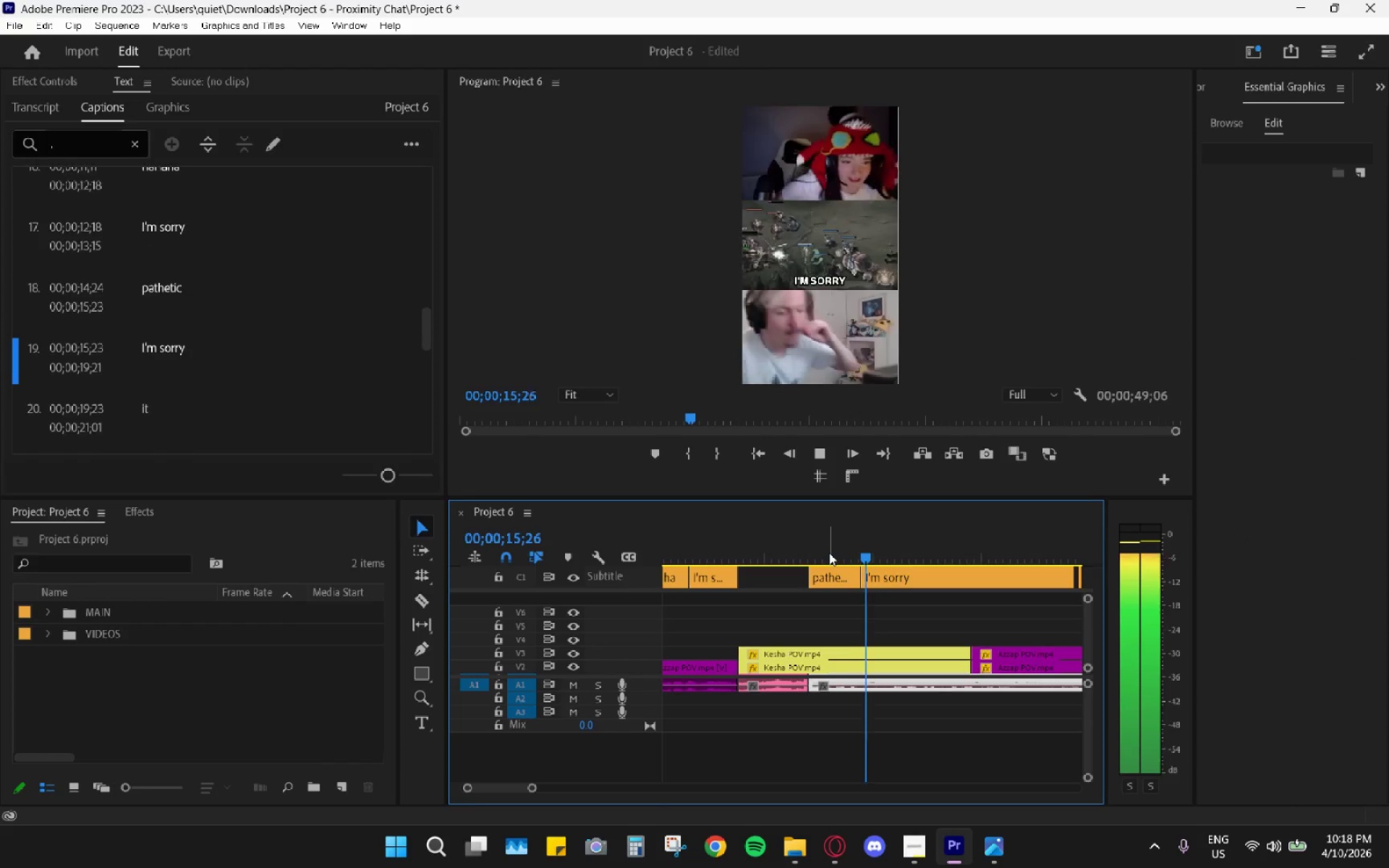 
left_click_drag(start_coordinate=[828, 553], to_coordinate=[817, 553])
 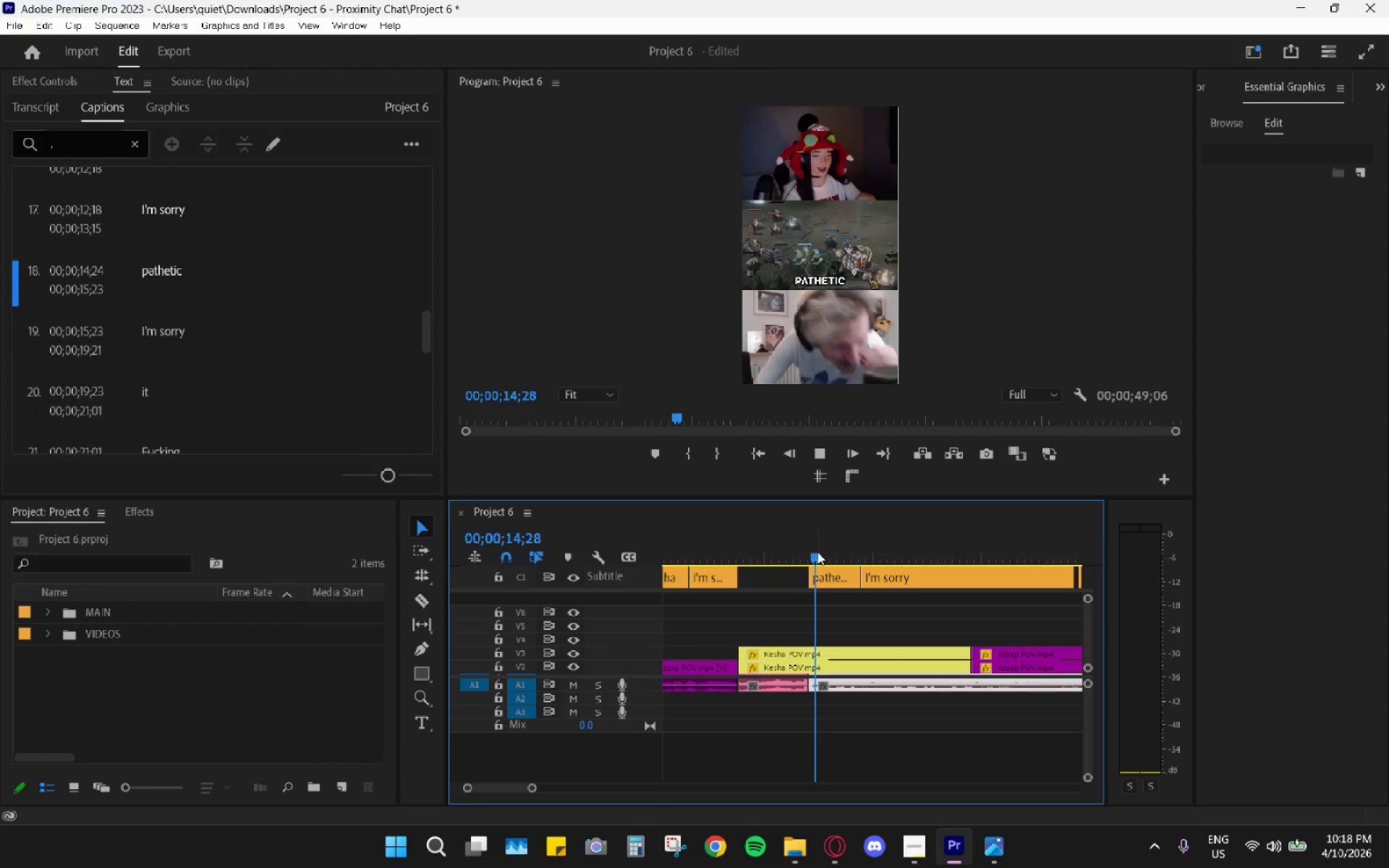 
key(Space)
 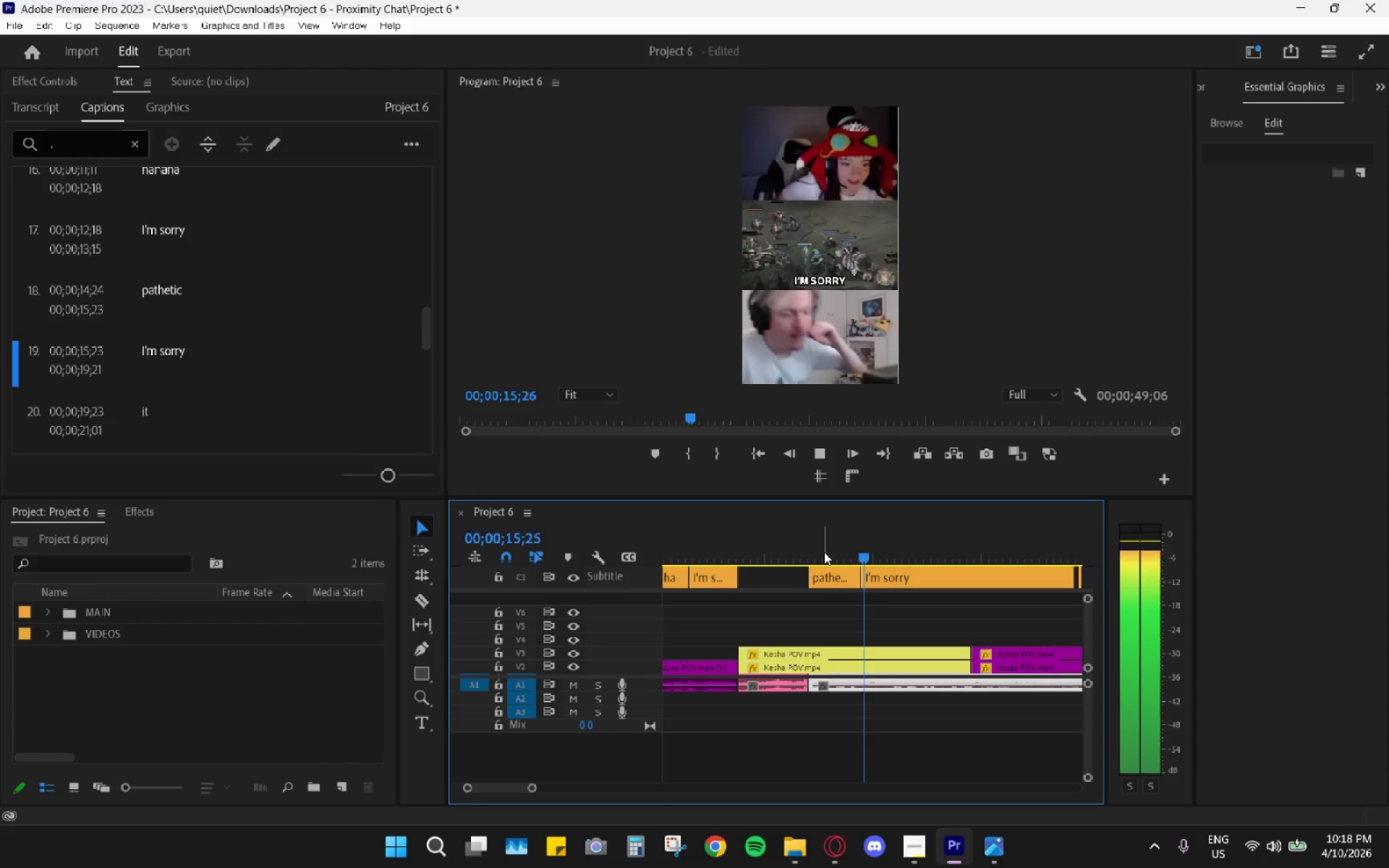 
left_click_drag(start_coordinate=[824, 552], to_coordinate=[818, 550])
 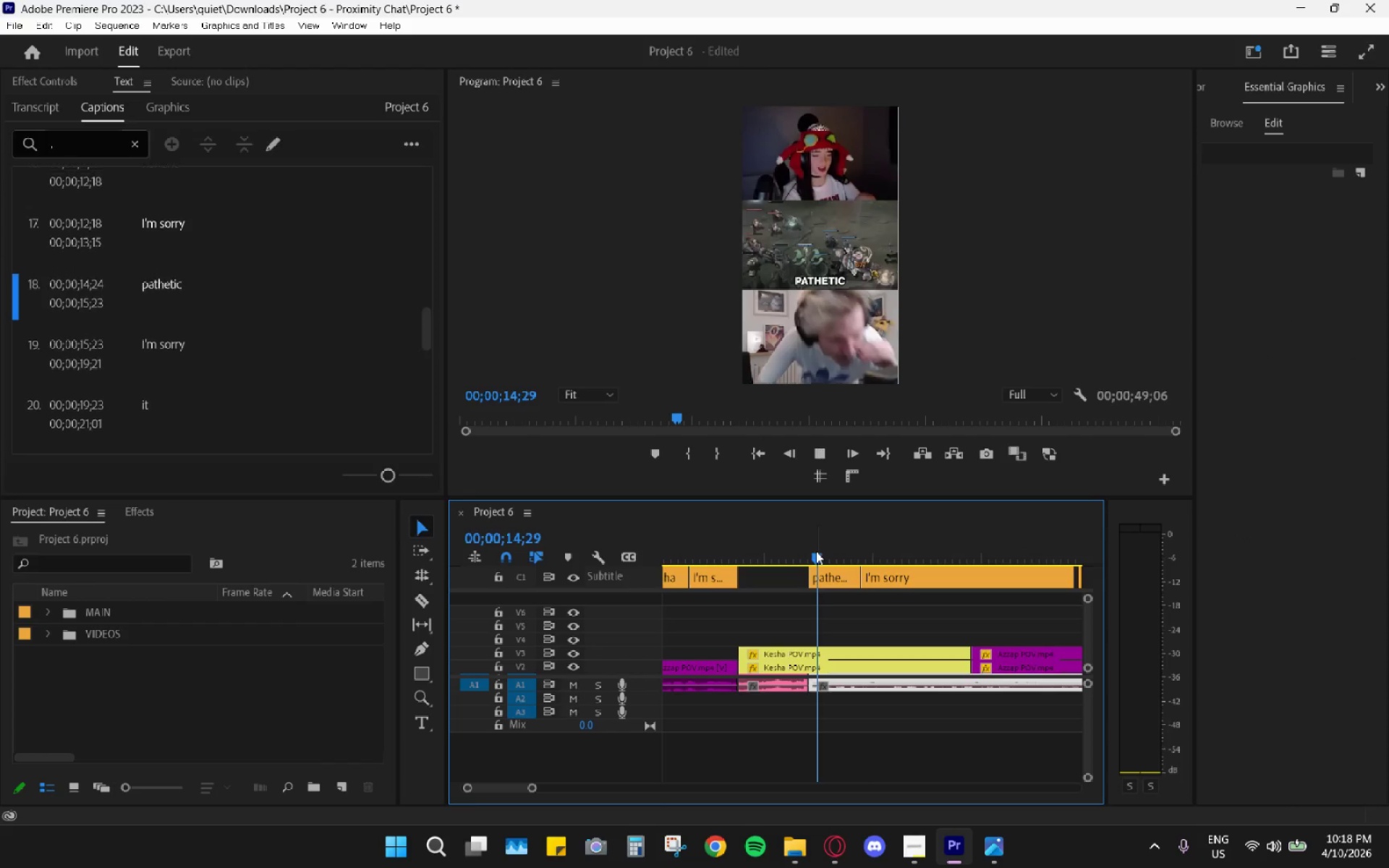 
key(Space)
 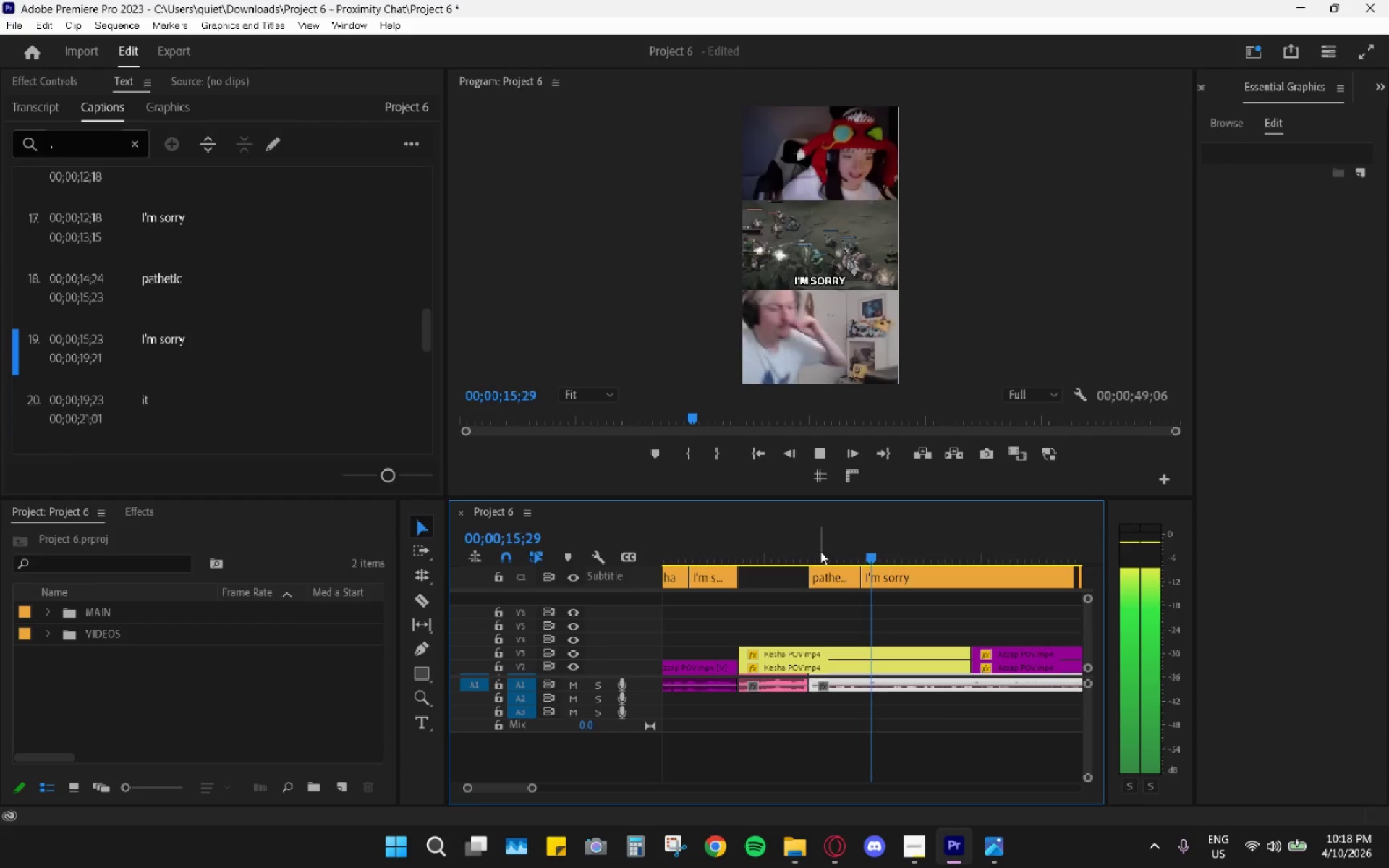 
key(Space)
 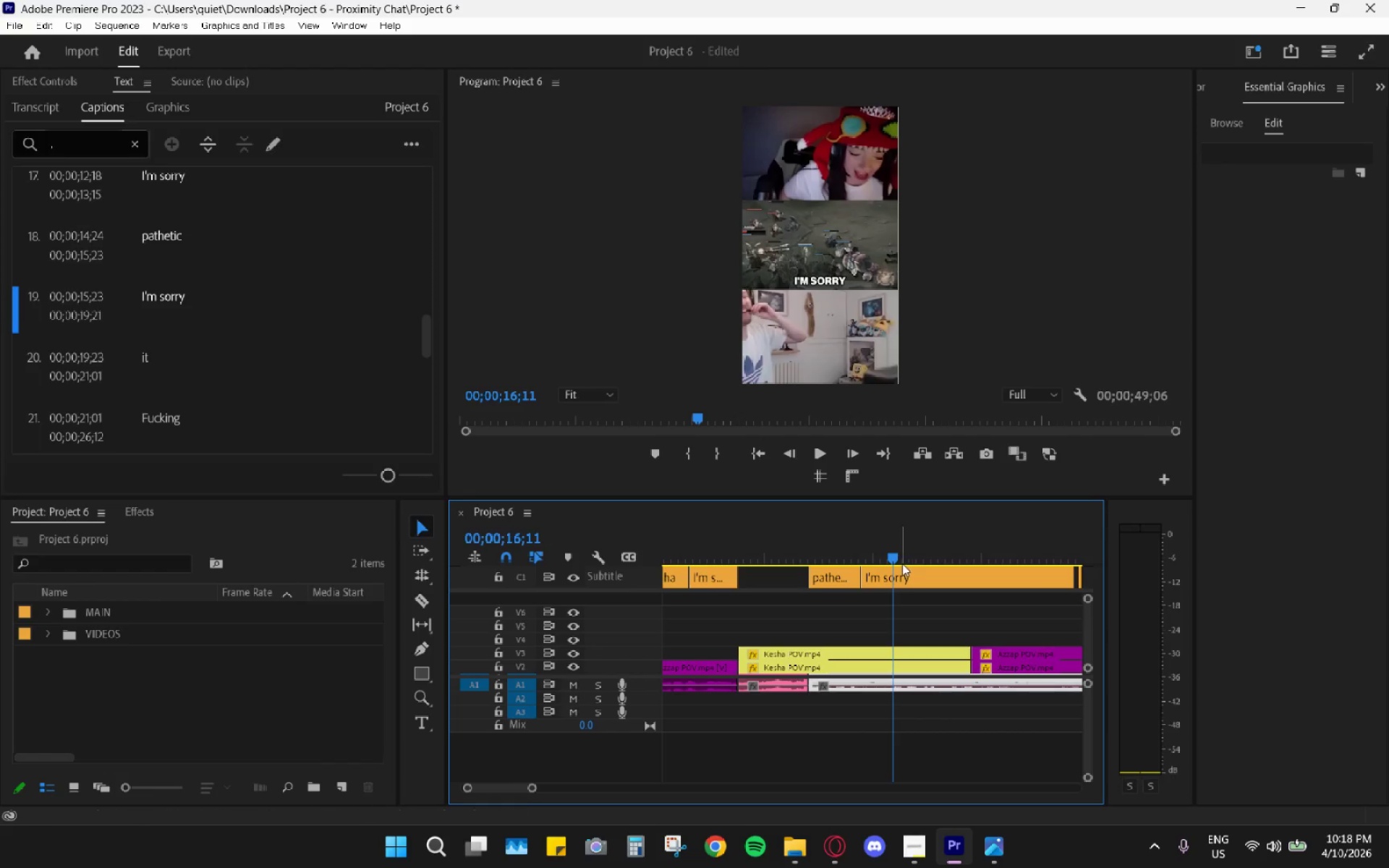 
key(Space)
 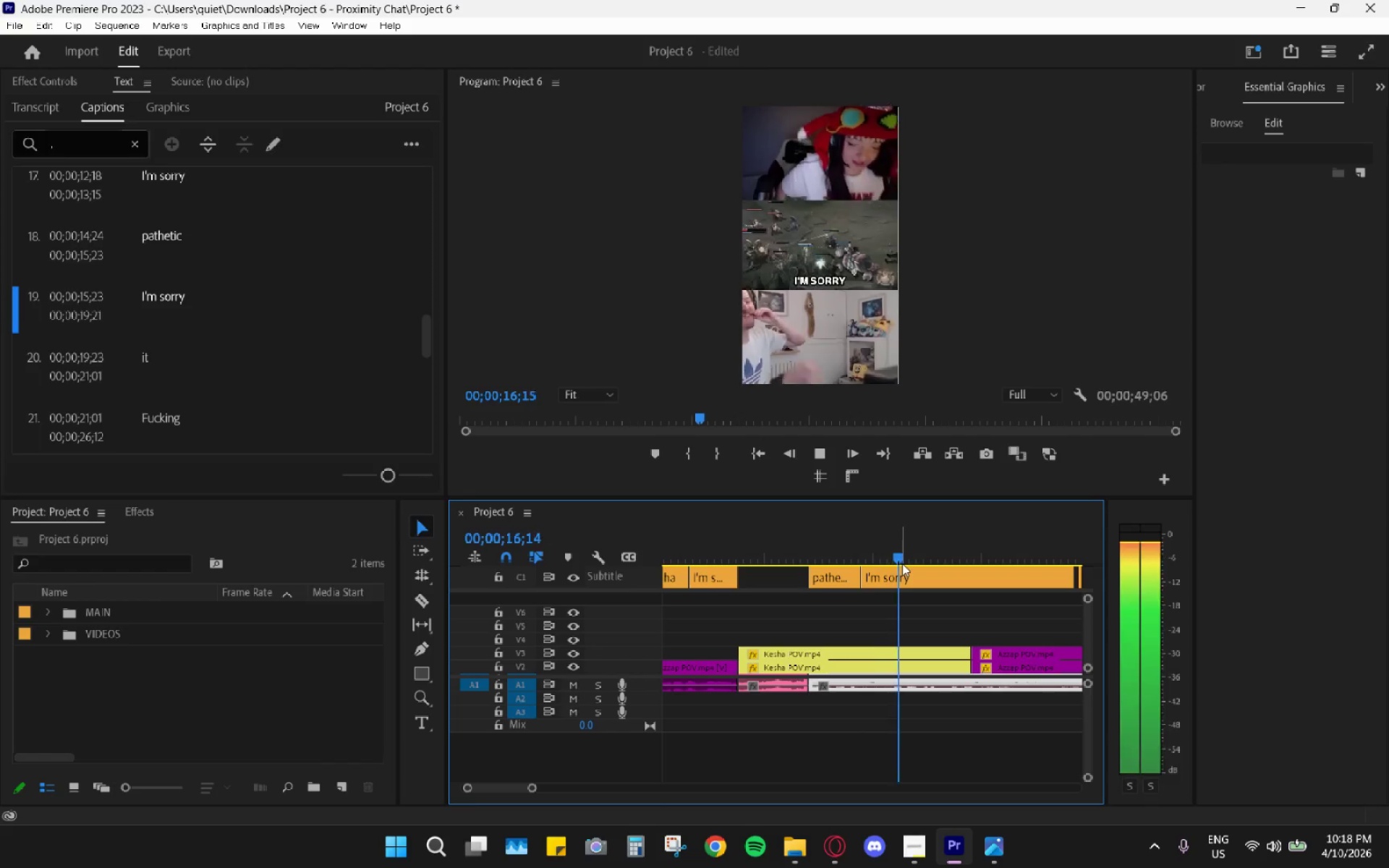 
key(Space)
 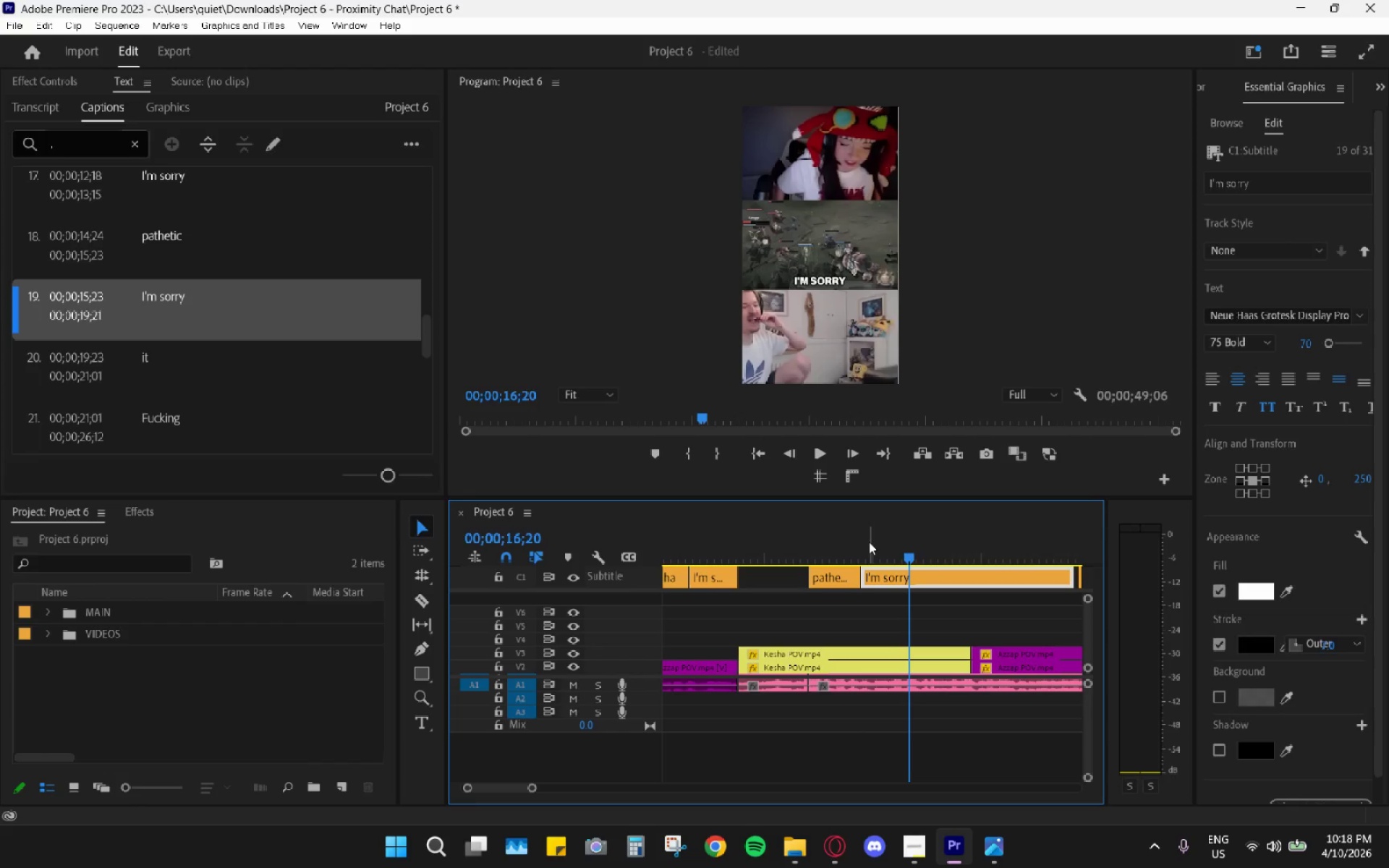 
wait(6.12)
 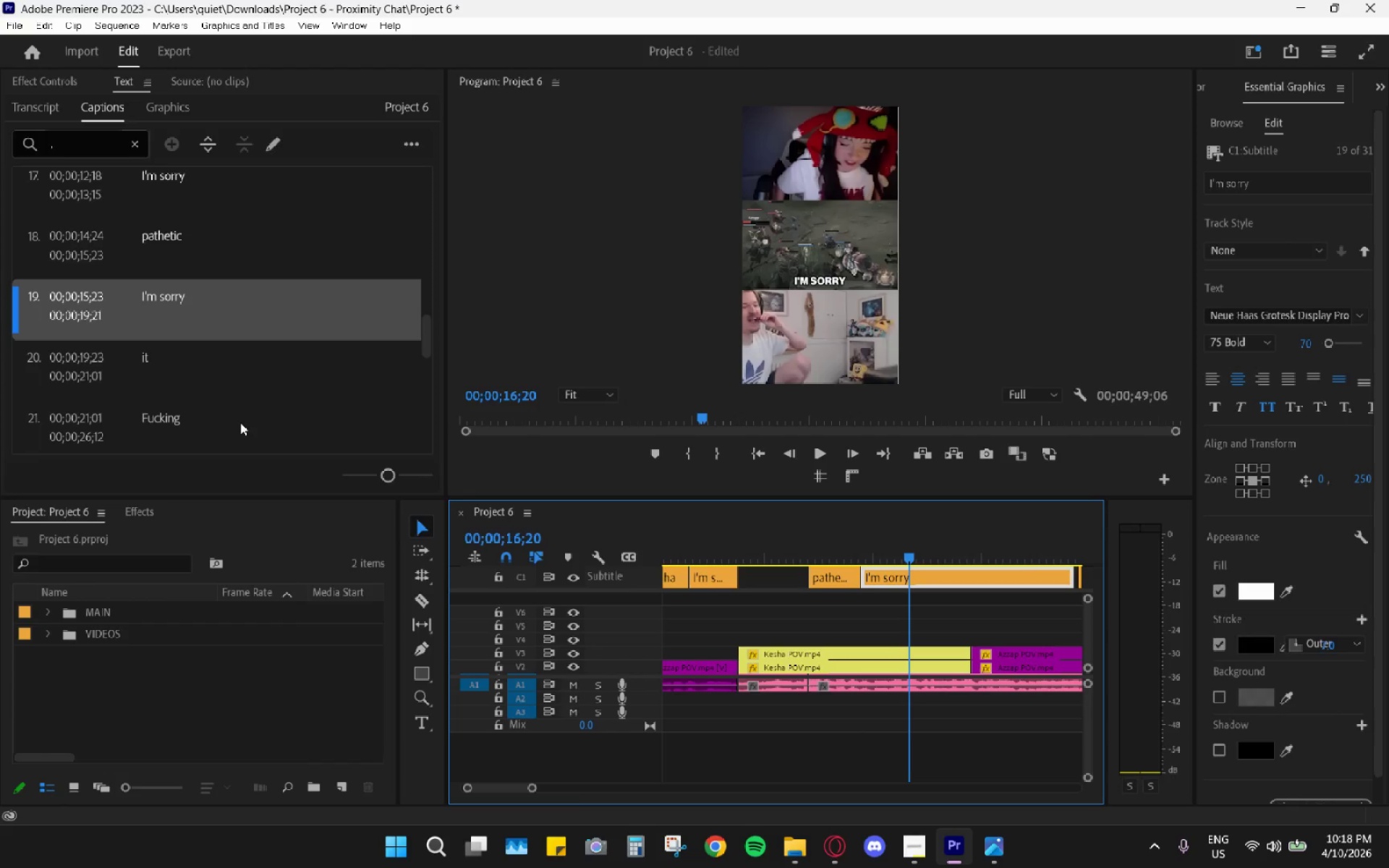 
left_click_drag(start_coordinate=[874, 542], to_coordinate=[866, 541])
 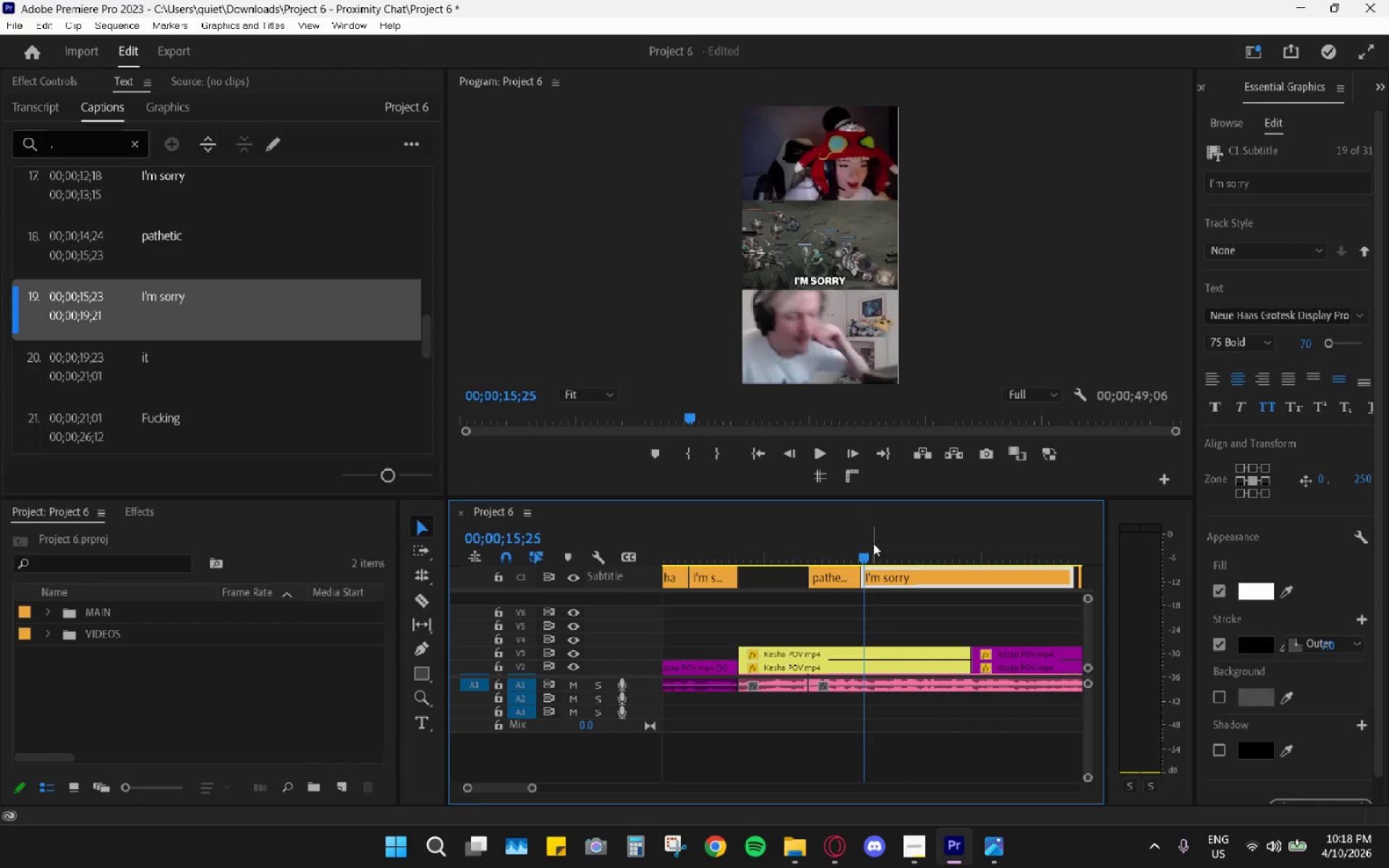 
key(Space)
 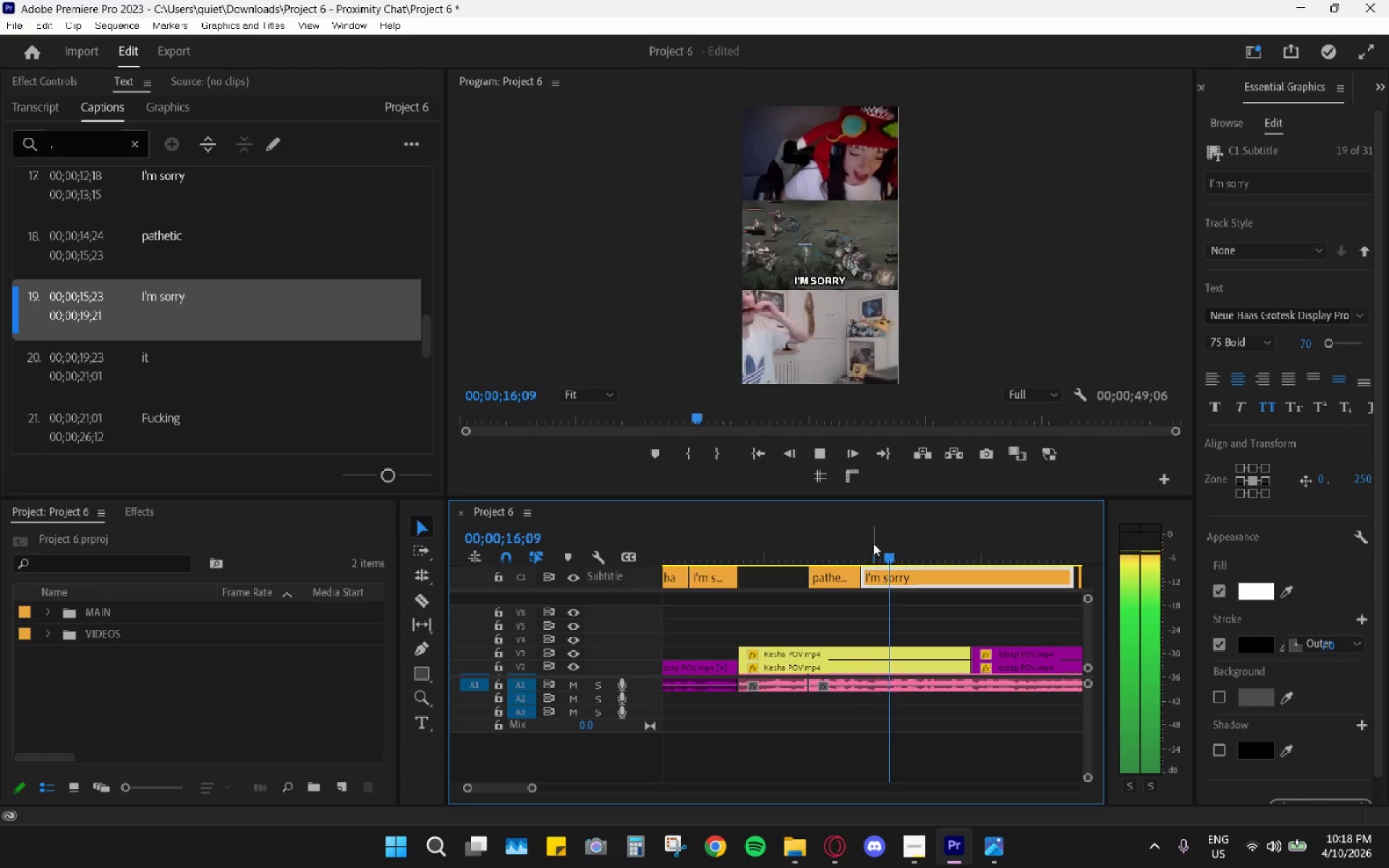 
key(Space)
 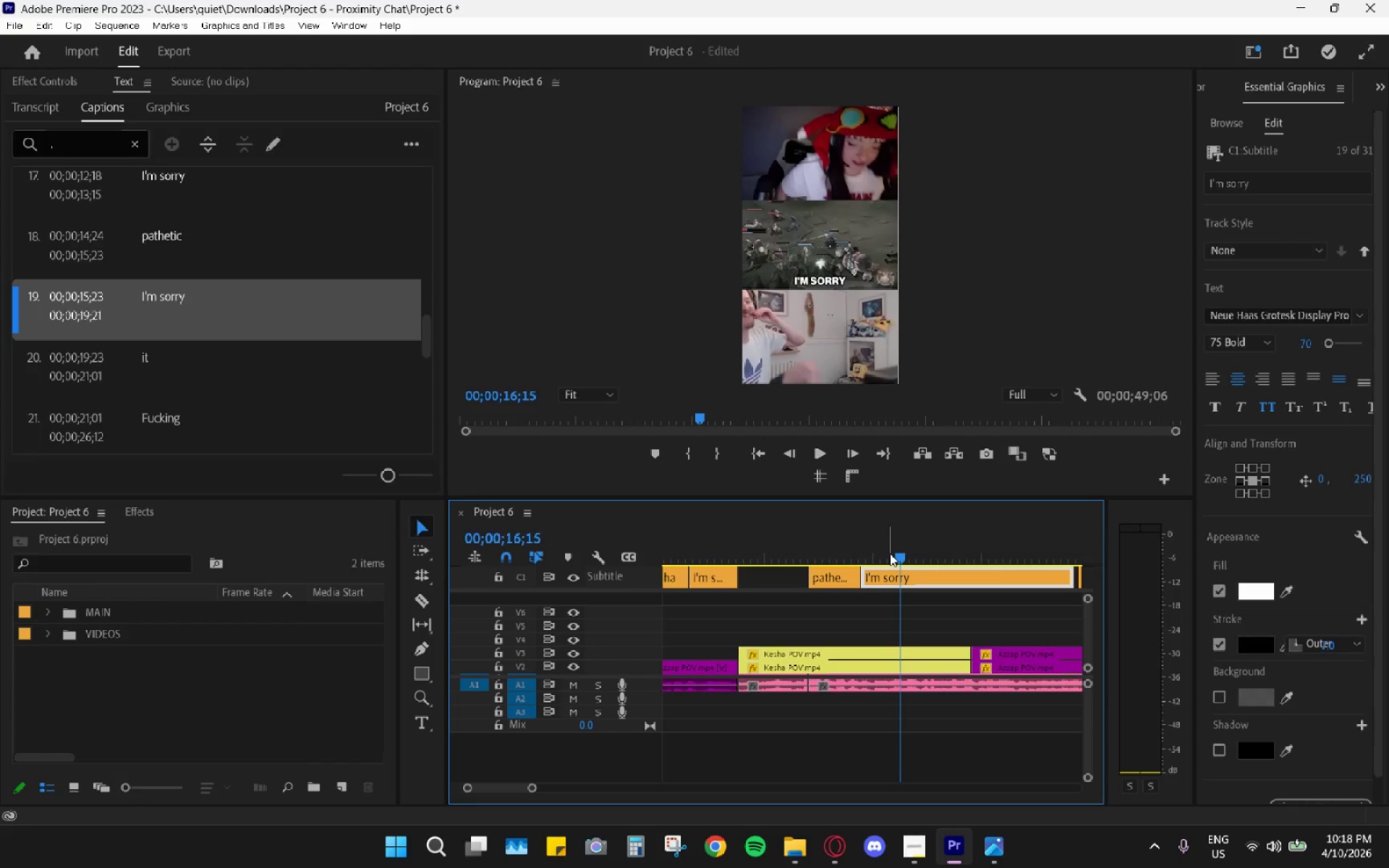 
key(Space)
 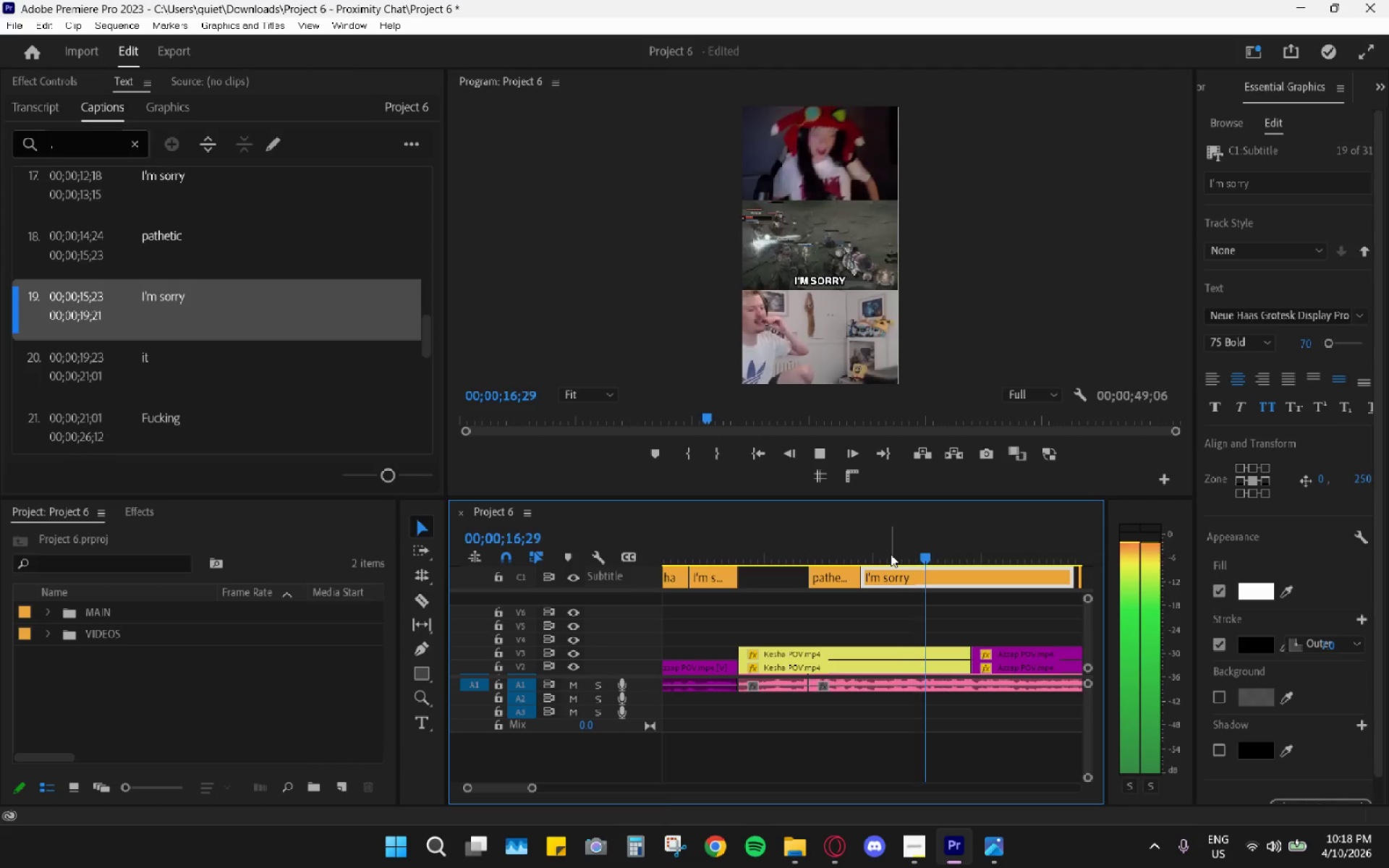 
key(Space)
 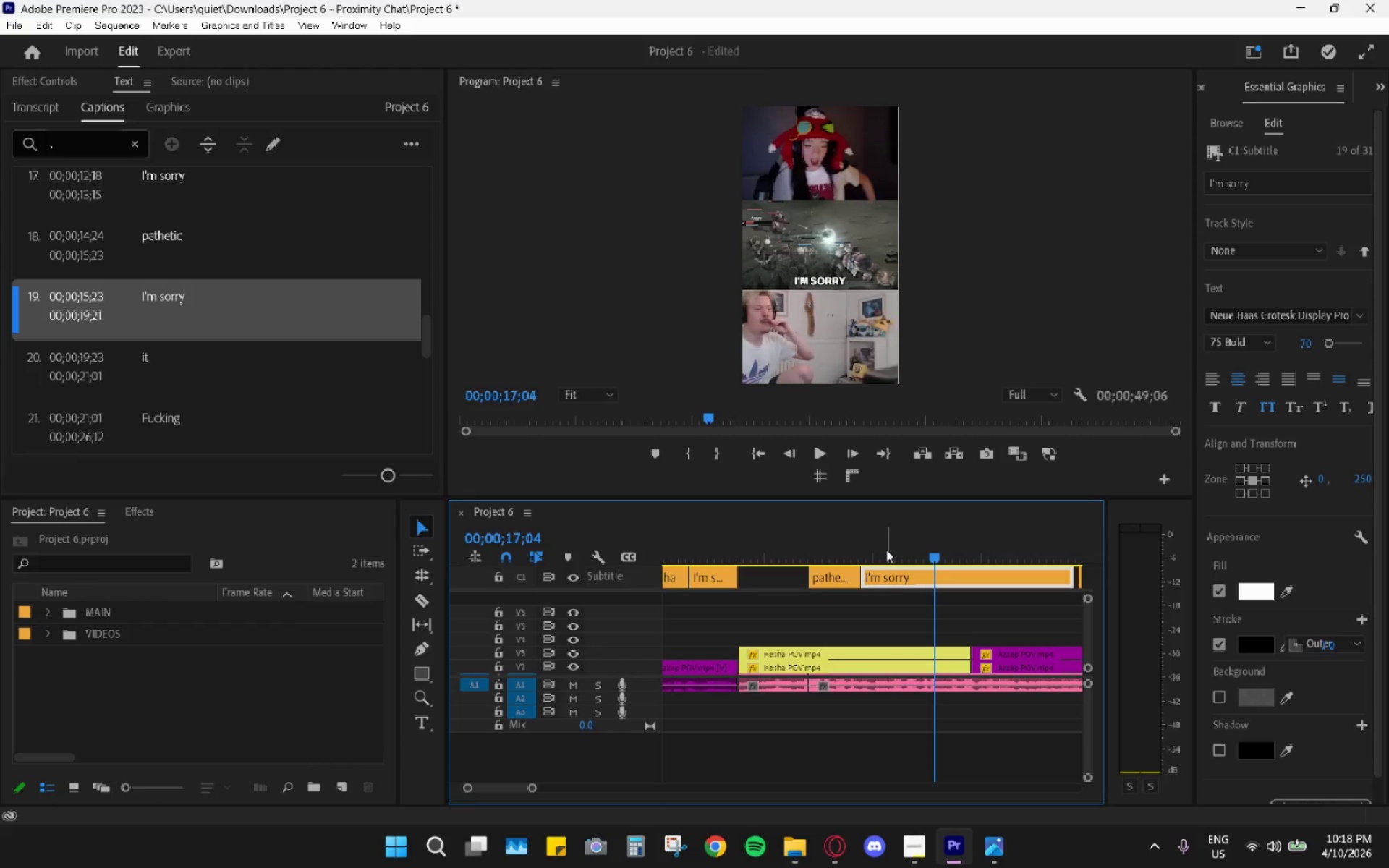 
left_click_drag(start_coordinate=[880, 548], to_coordinate=[893, 542])
 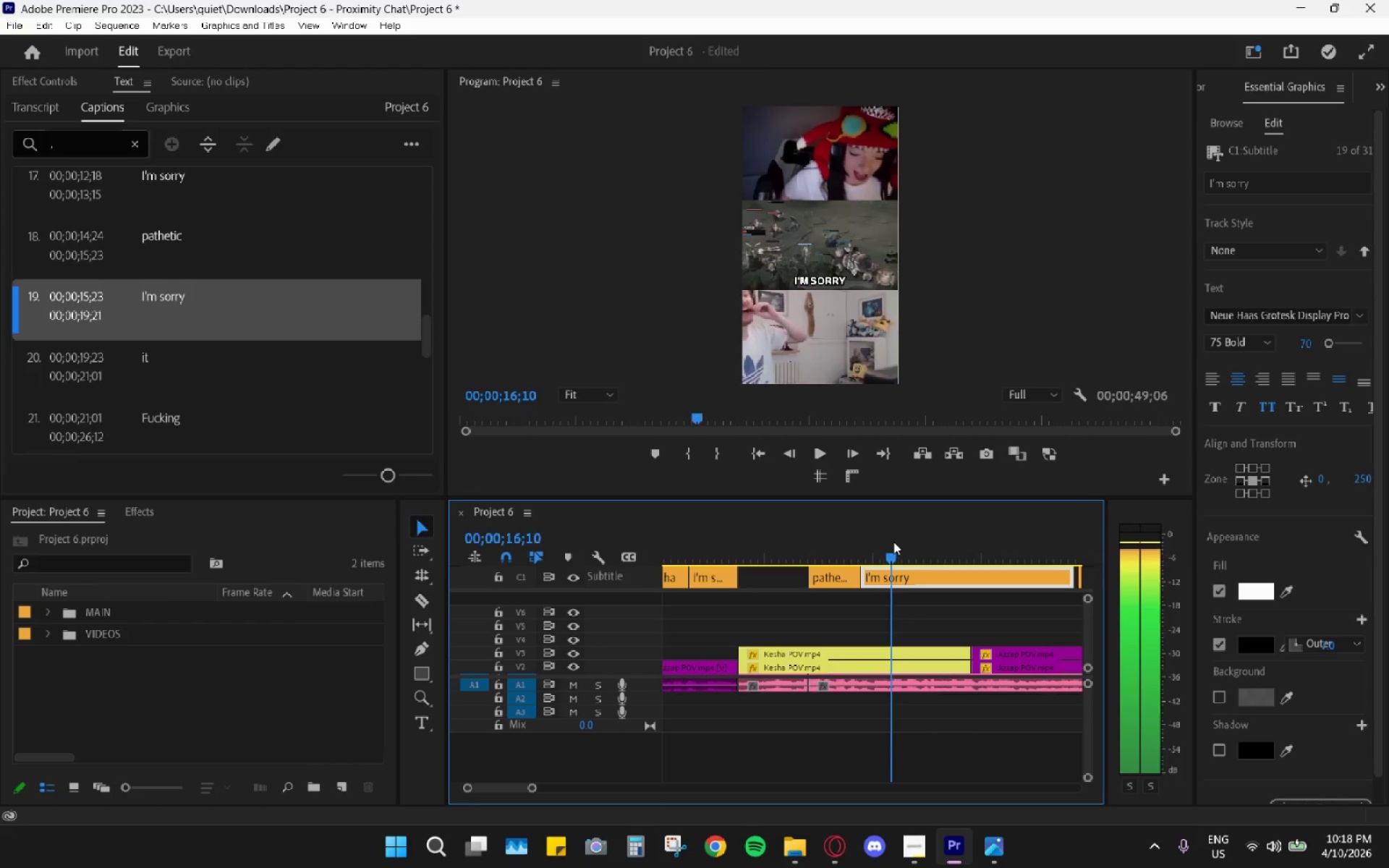 
key(Space)
 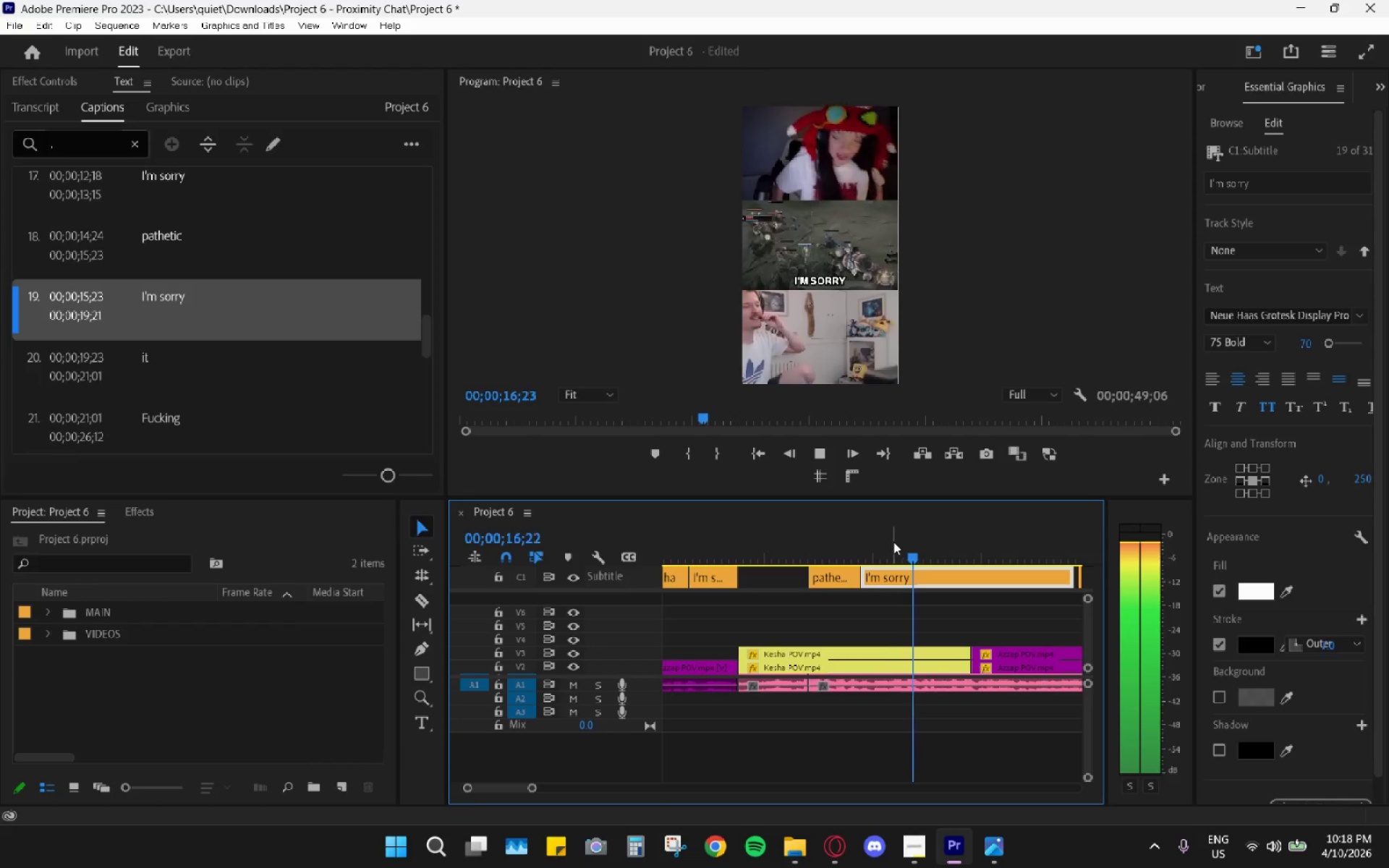 
key(Space)
 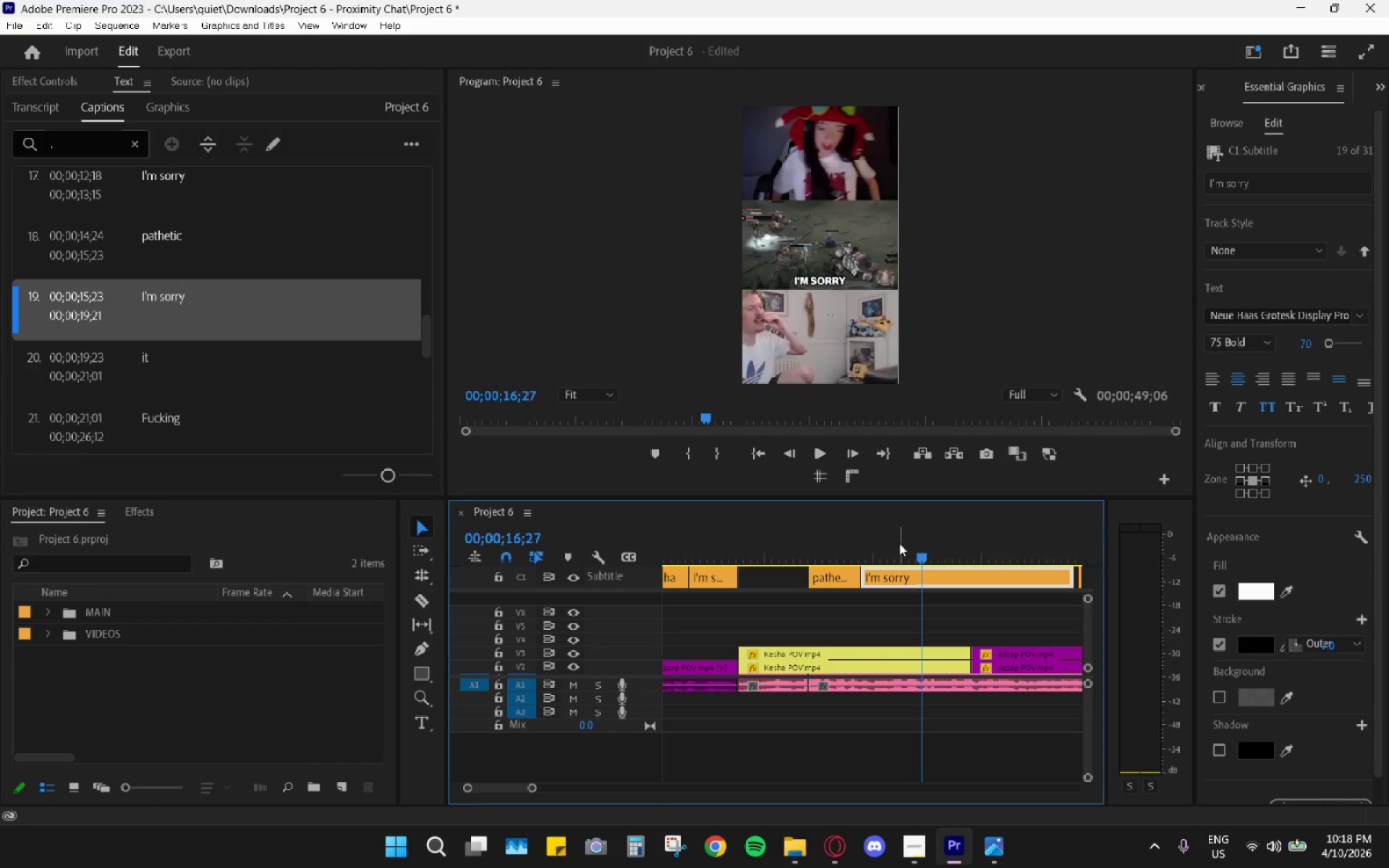 
key(C)
 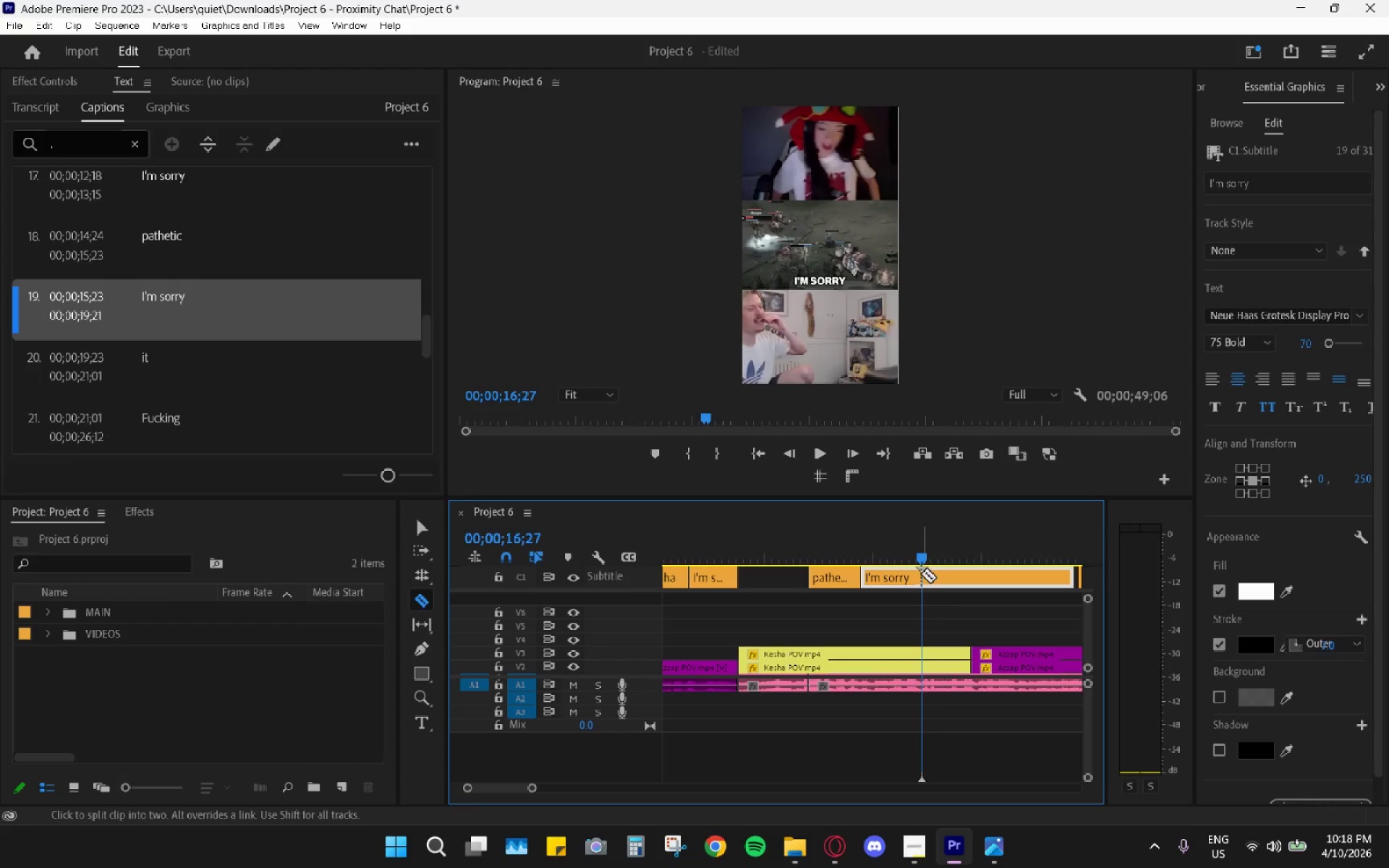 
left_click([922, 576])
 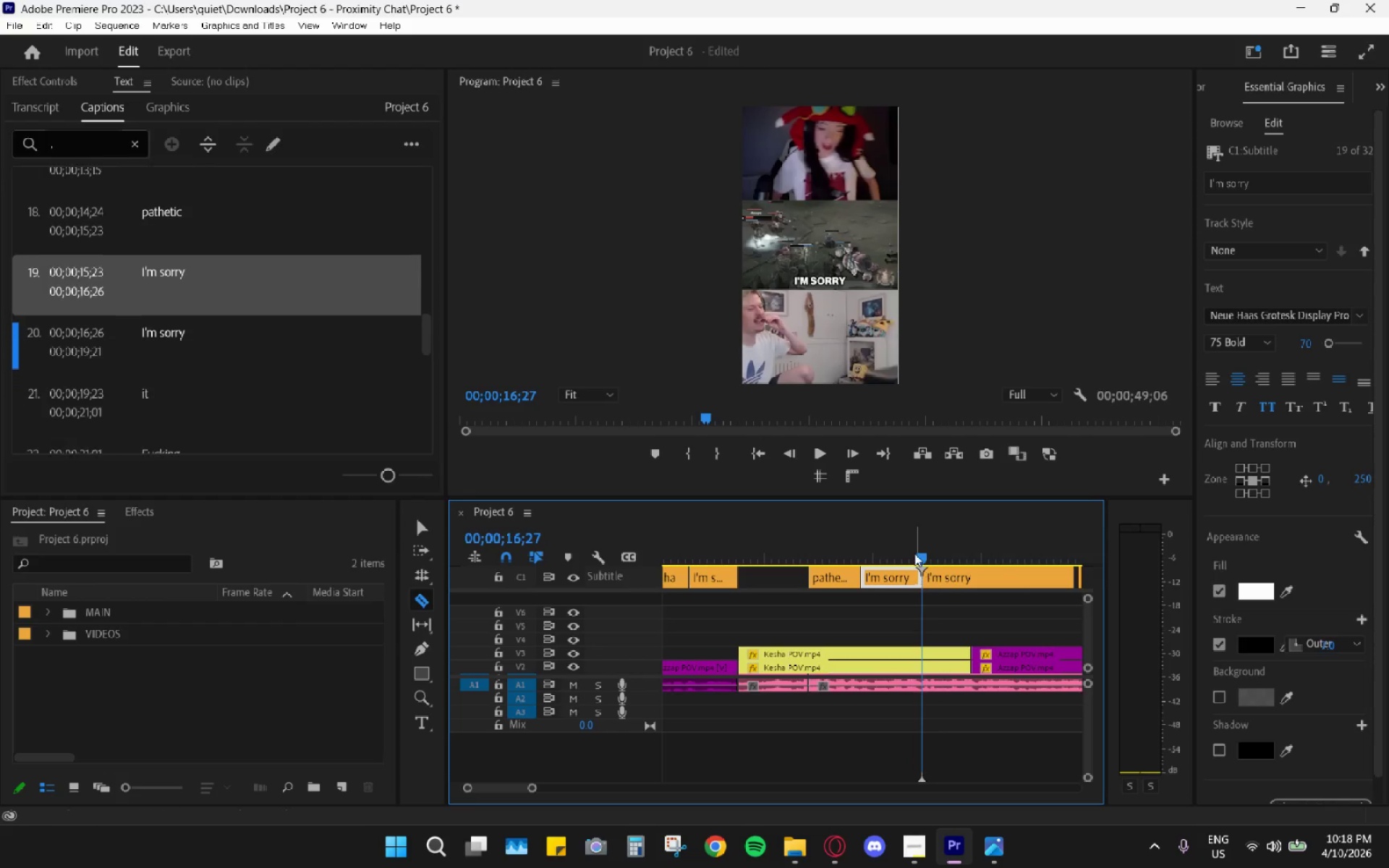 
left_click_drag(start_coordinate=[913, 550], to_coordinate=[889, 542])
 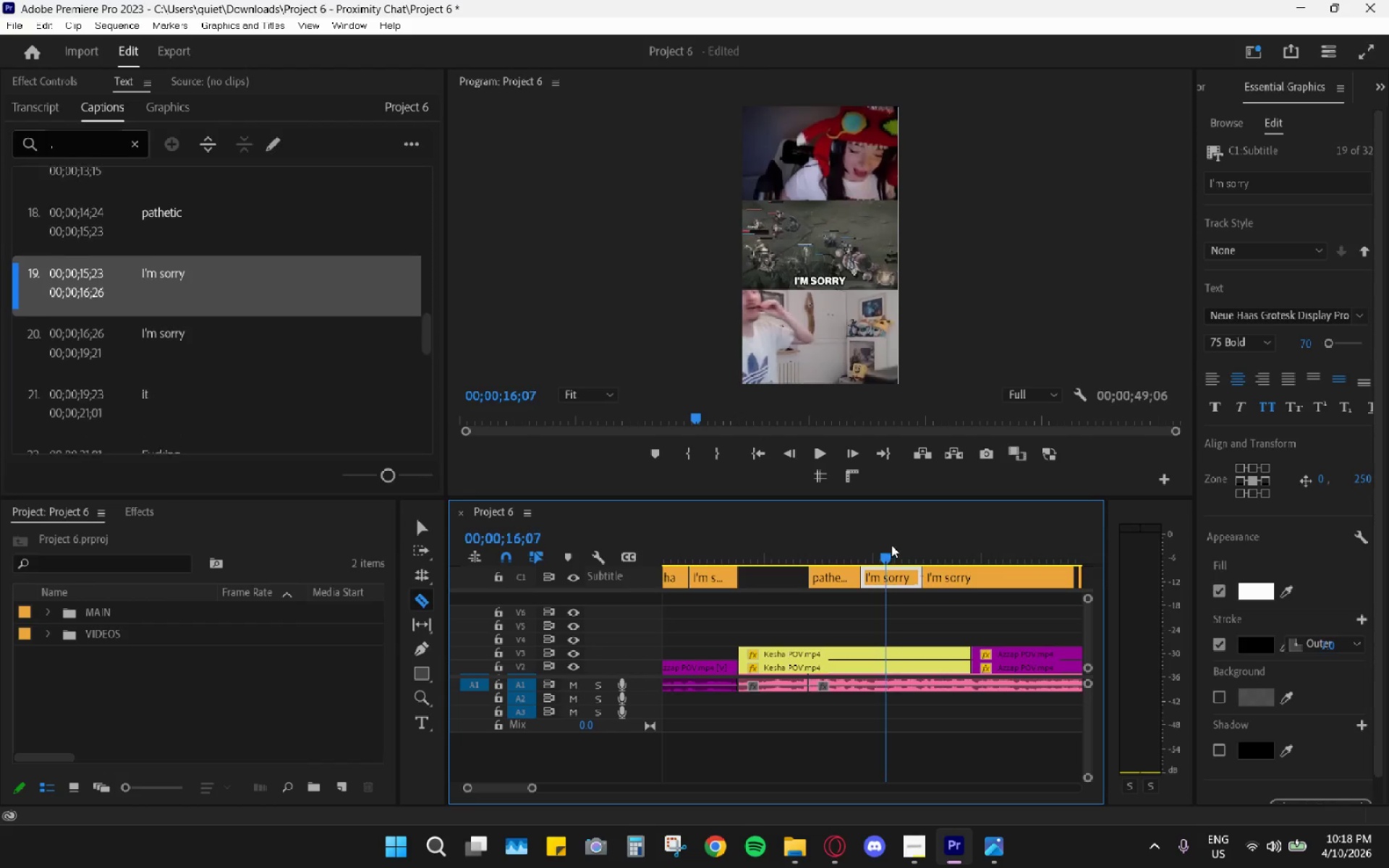 
type(vc)
 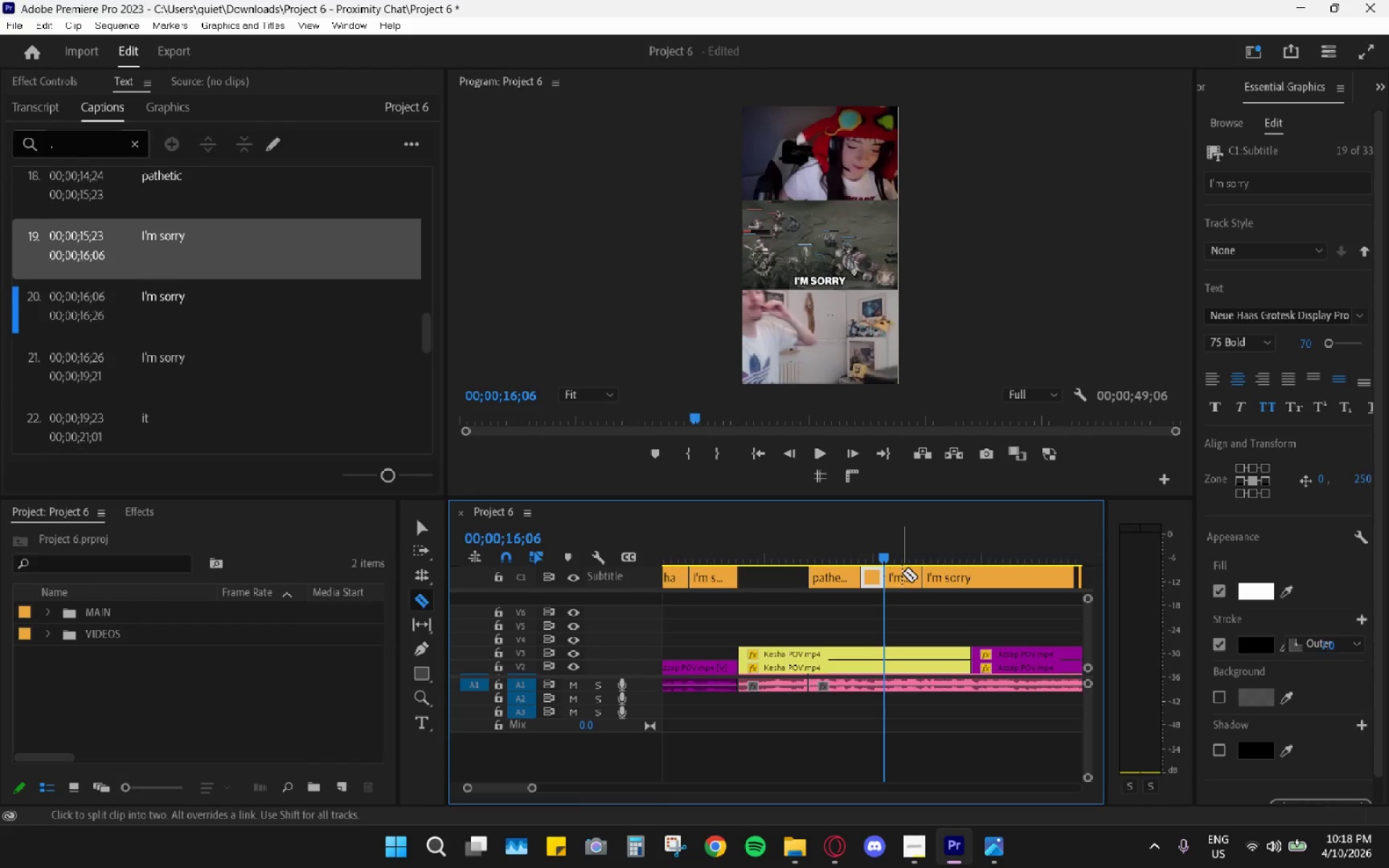 
left_click_drag(start_coordinate=[883, 551], to_coordinate=[875, 551])
 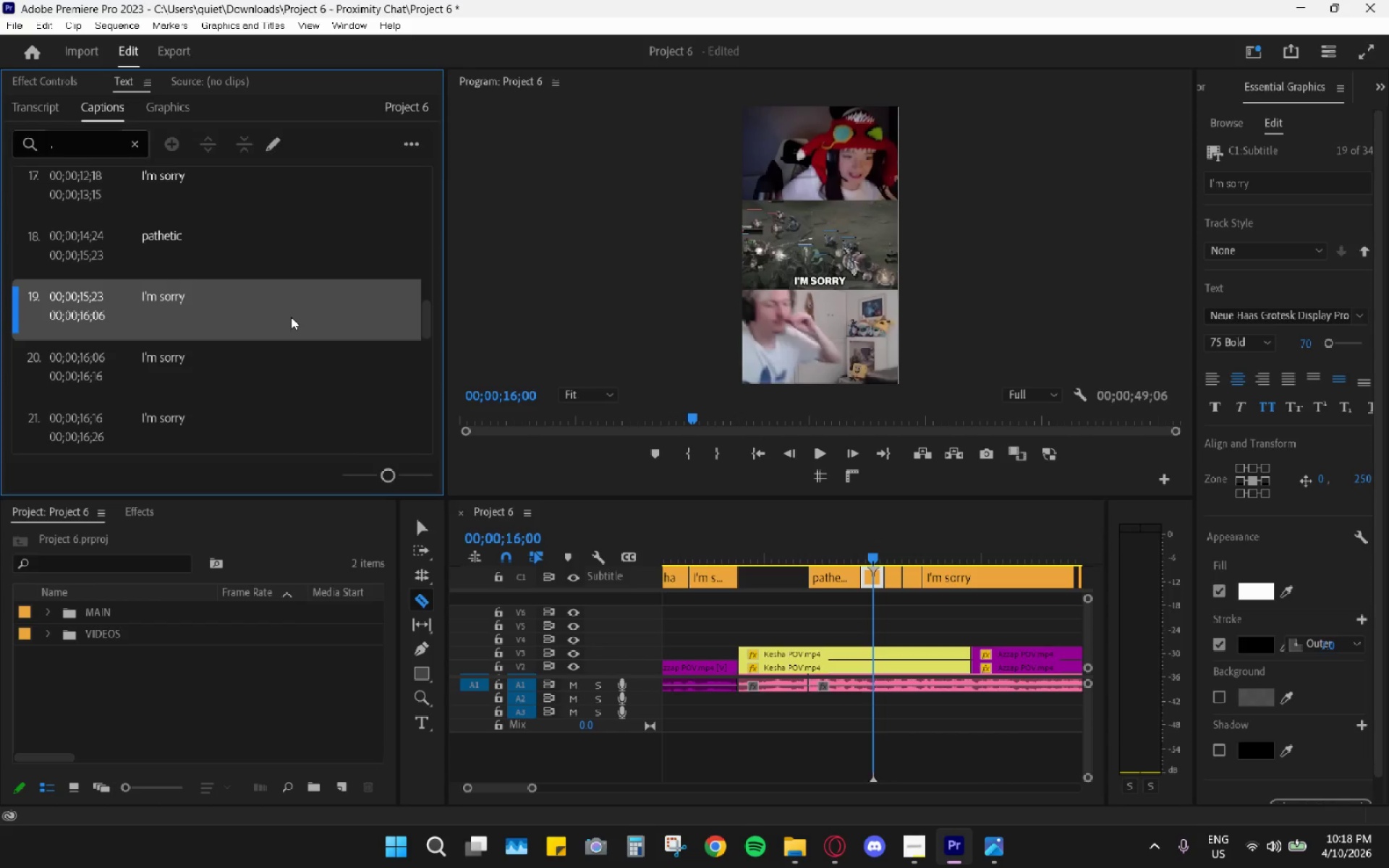 
triple_click([291, 315])
 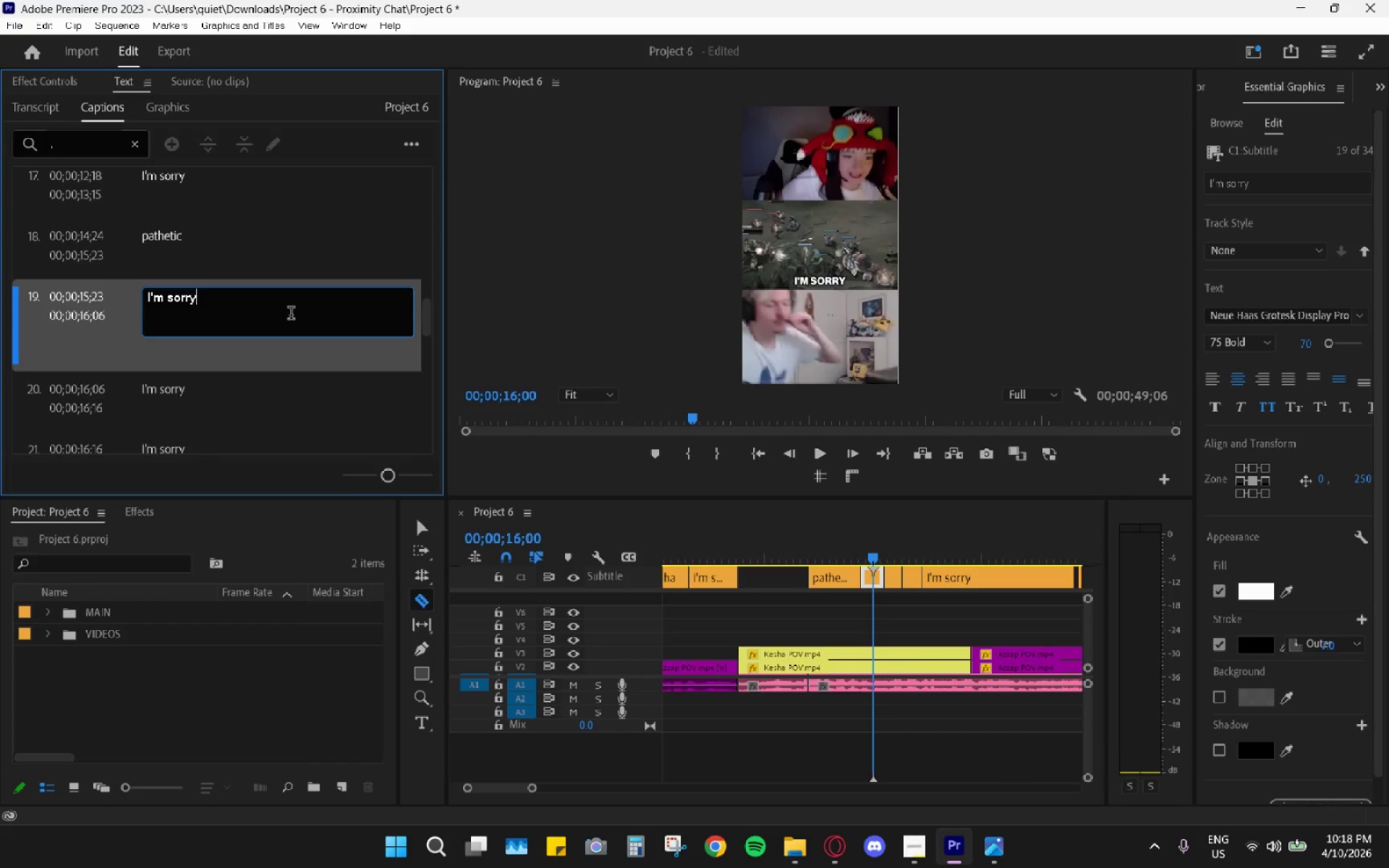 
triple_click([291, 315])
 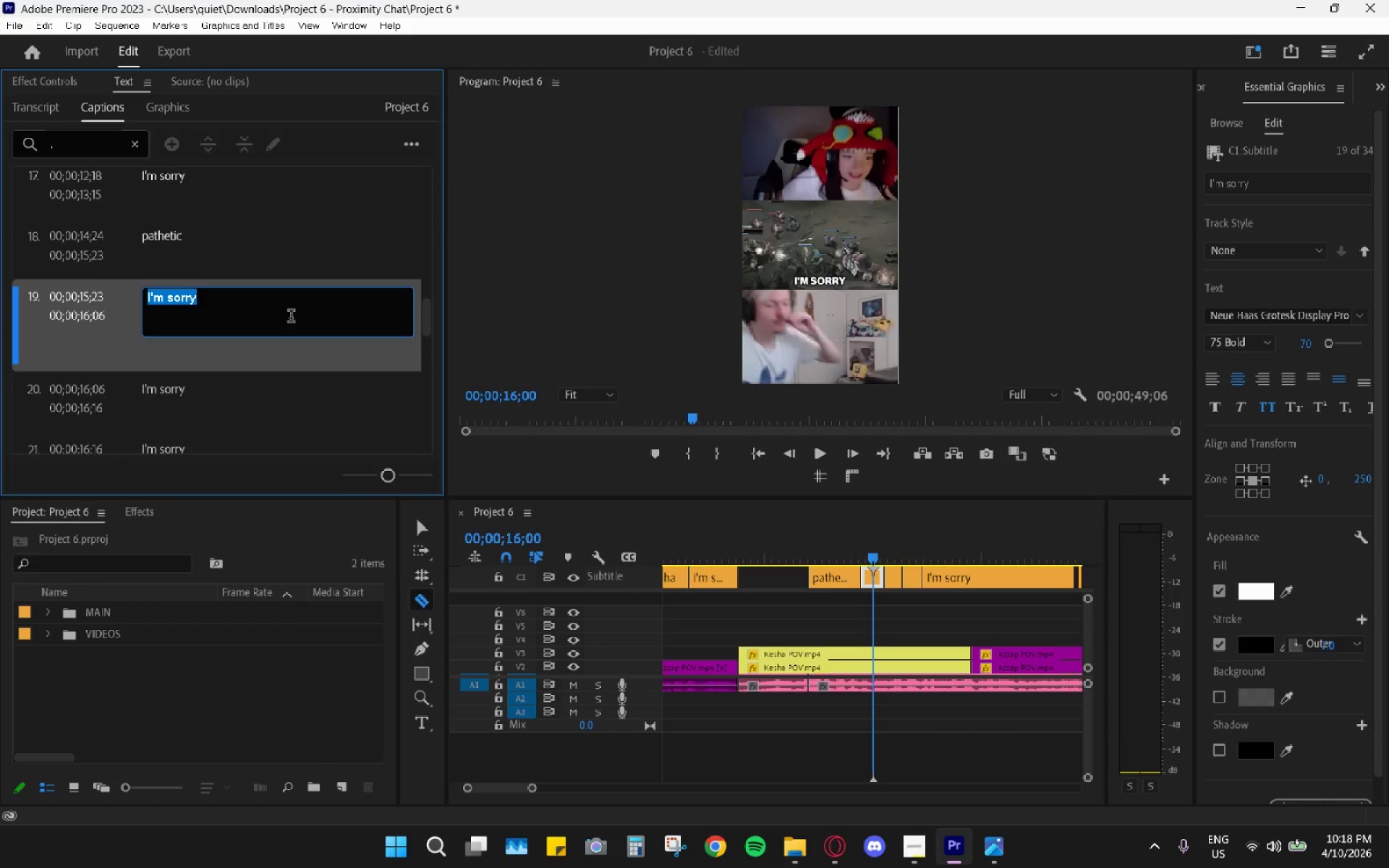 
type(I have no)
 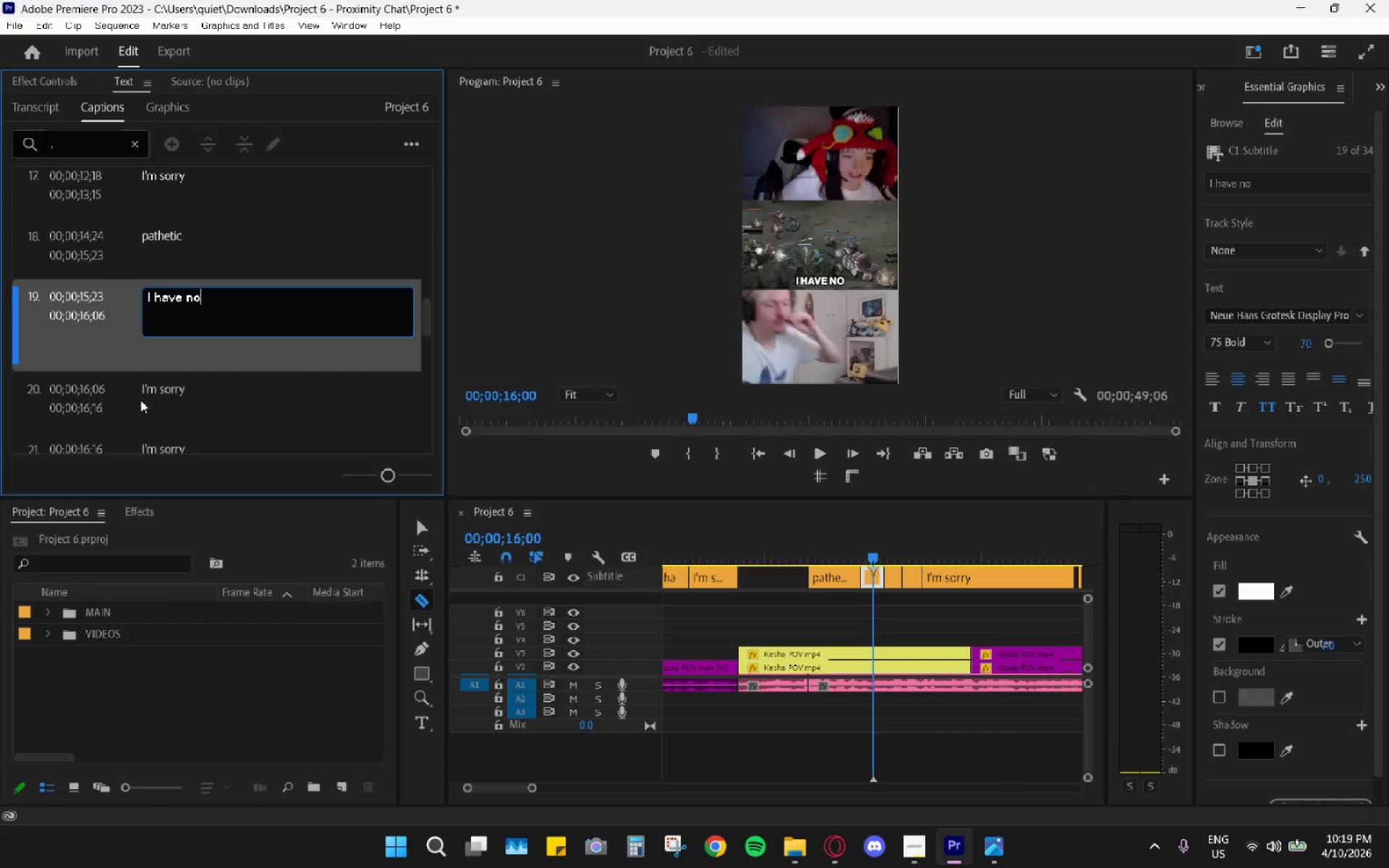 
left_click_drag(start_coordinate=[143, 397], to_coordinate=[193, 380])
 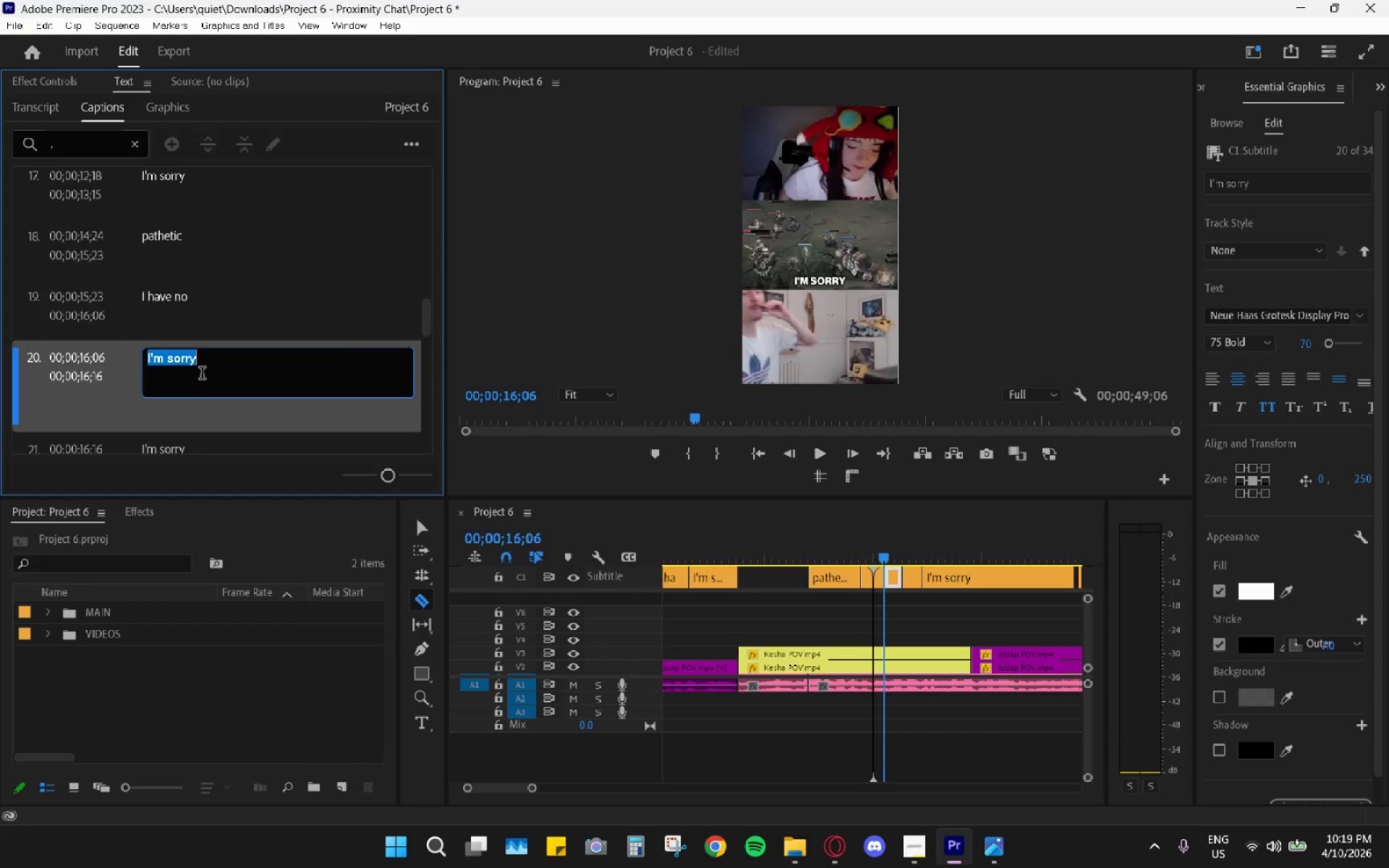 
type(f***ing)
 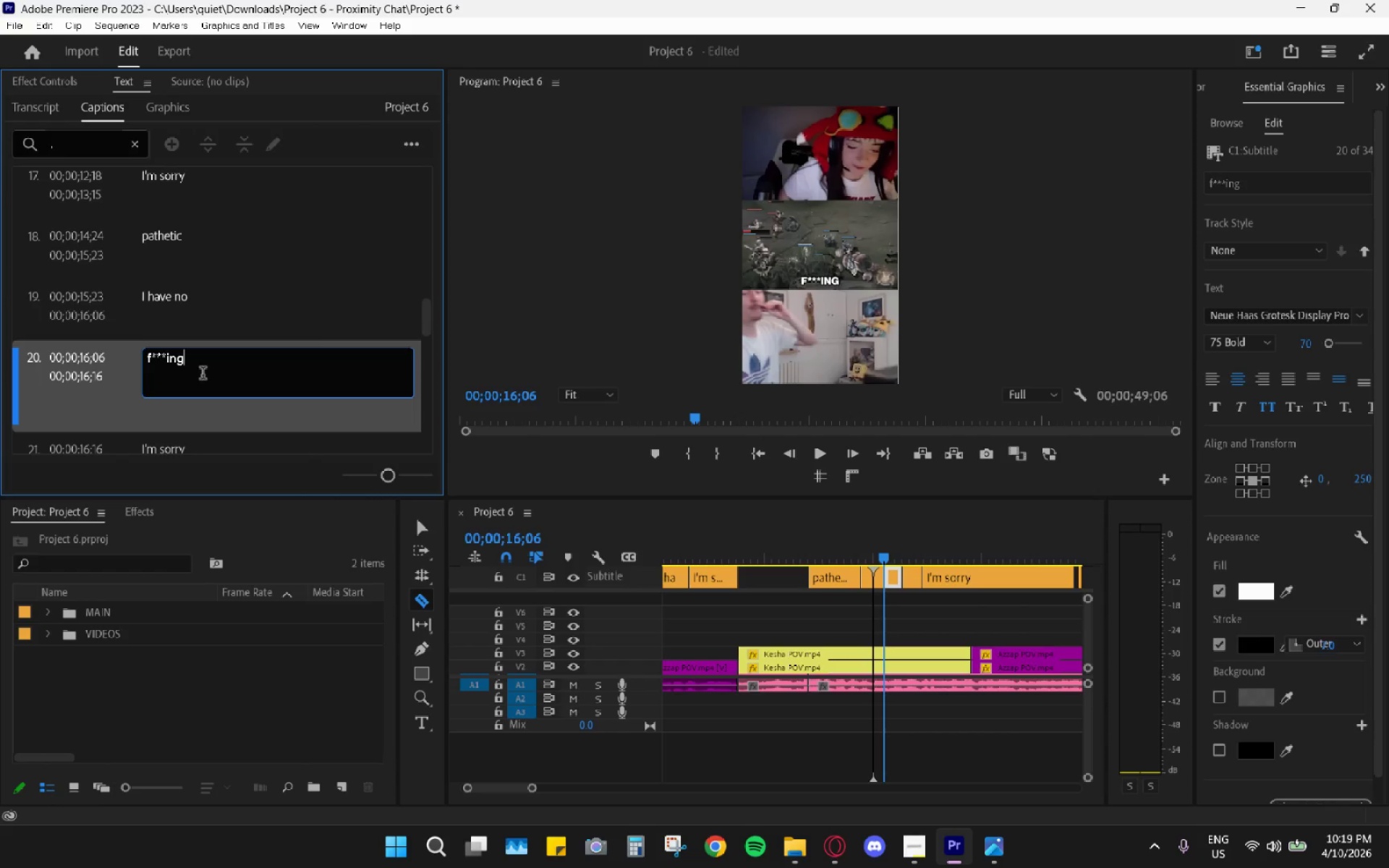 
type( flsa)
key(Backspace)
key(Backspace)
type(ash)
 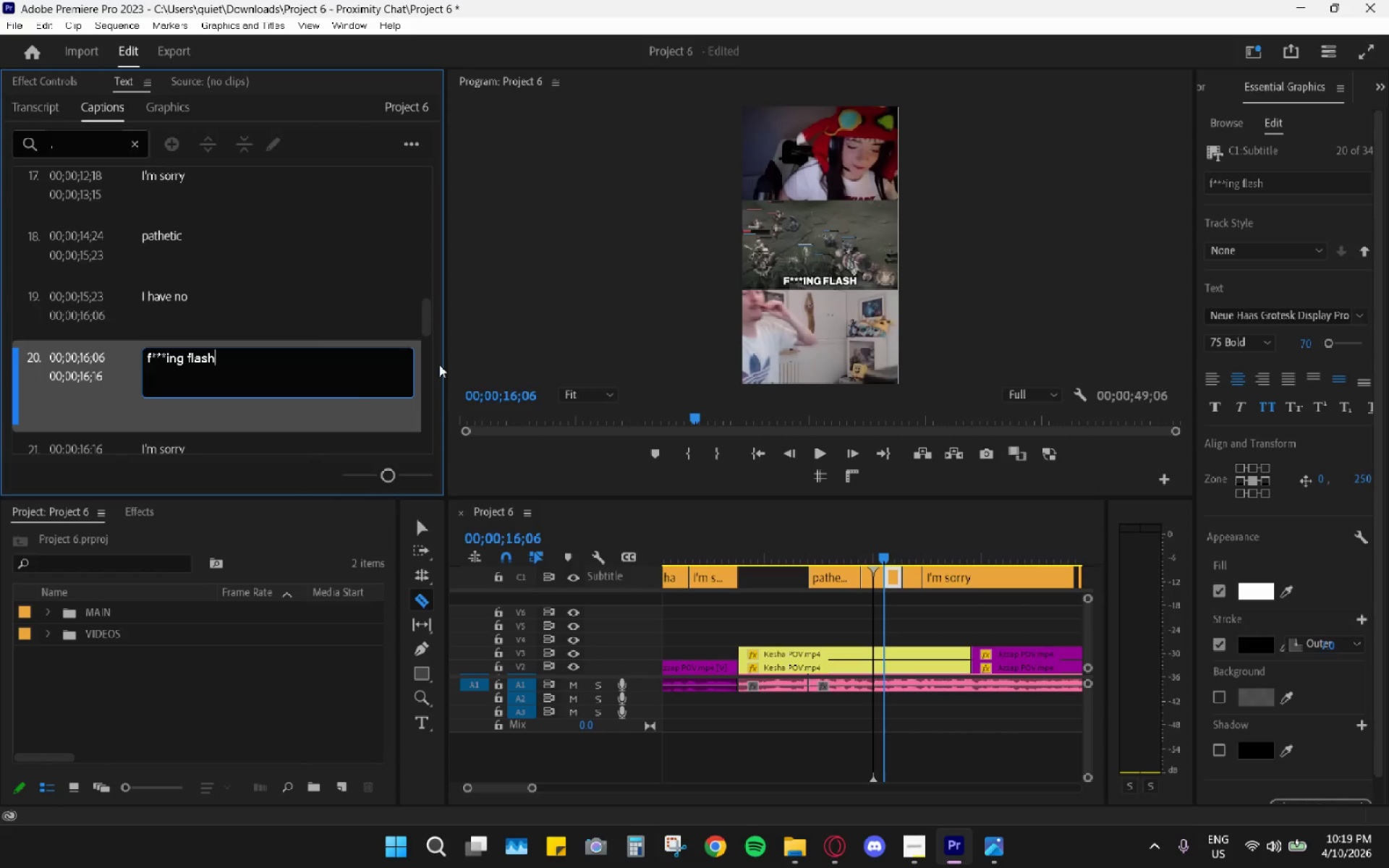 
scroll: coordinate [324, 399], scroll_direction: down, amount: 3.0
 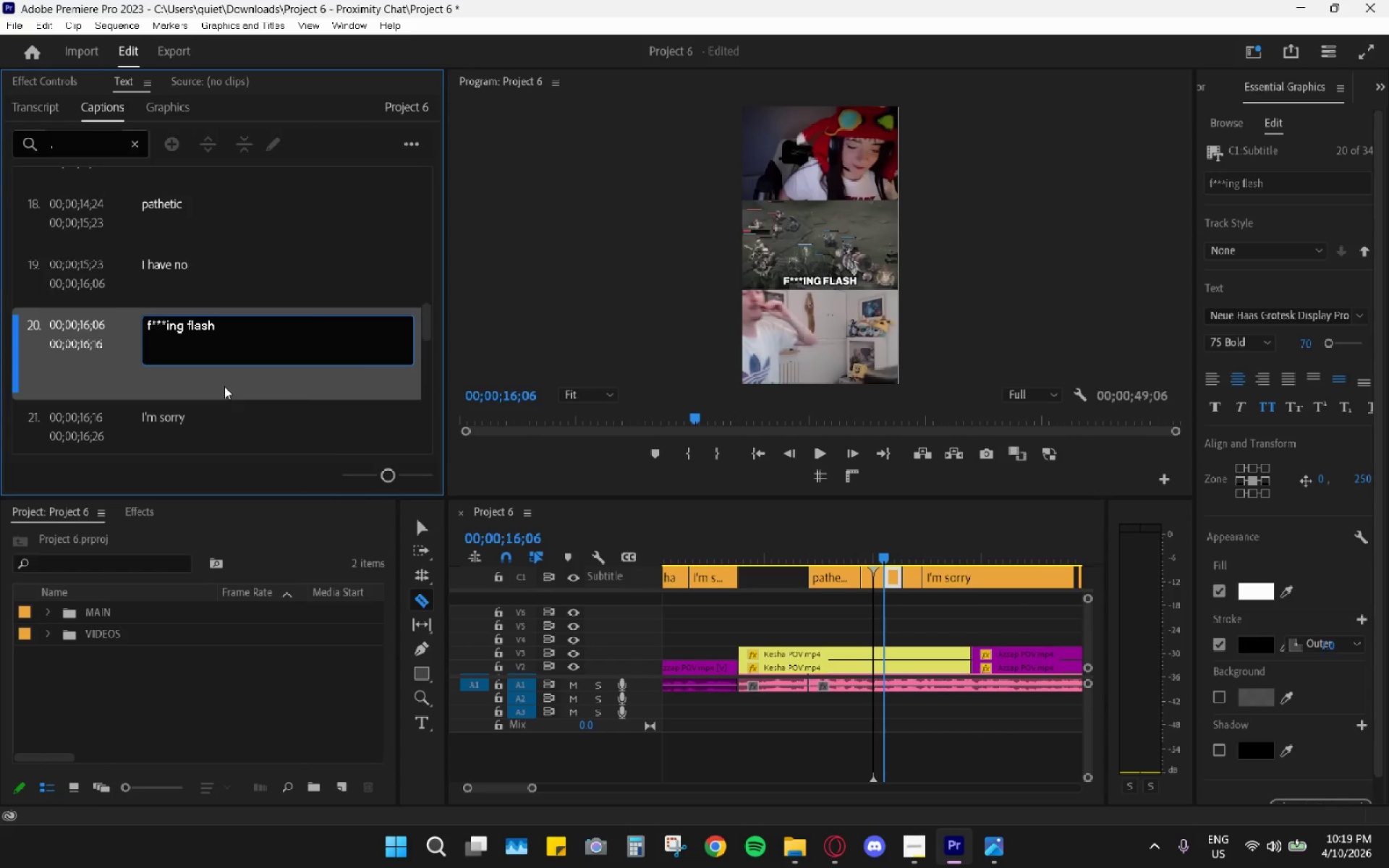 
double_click([197, 401])
 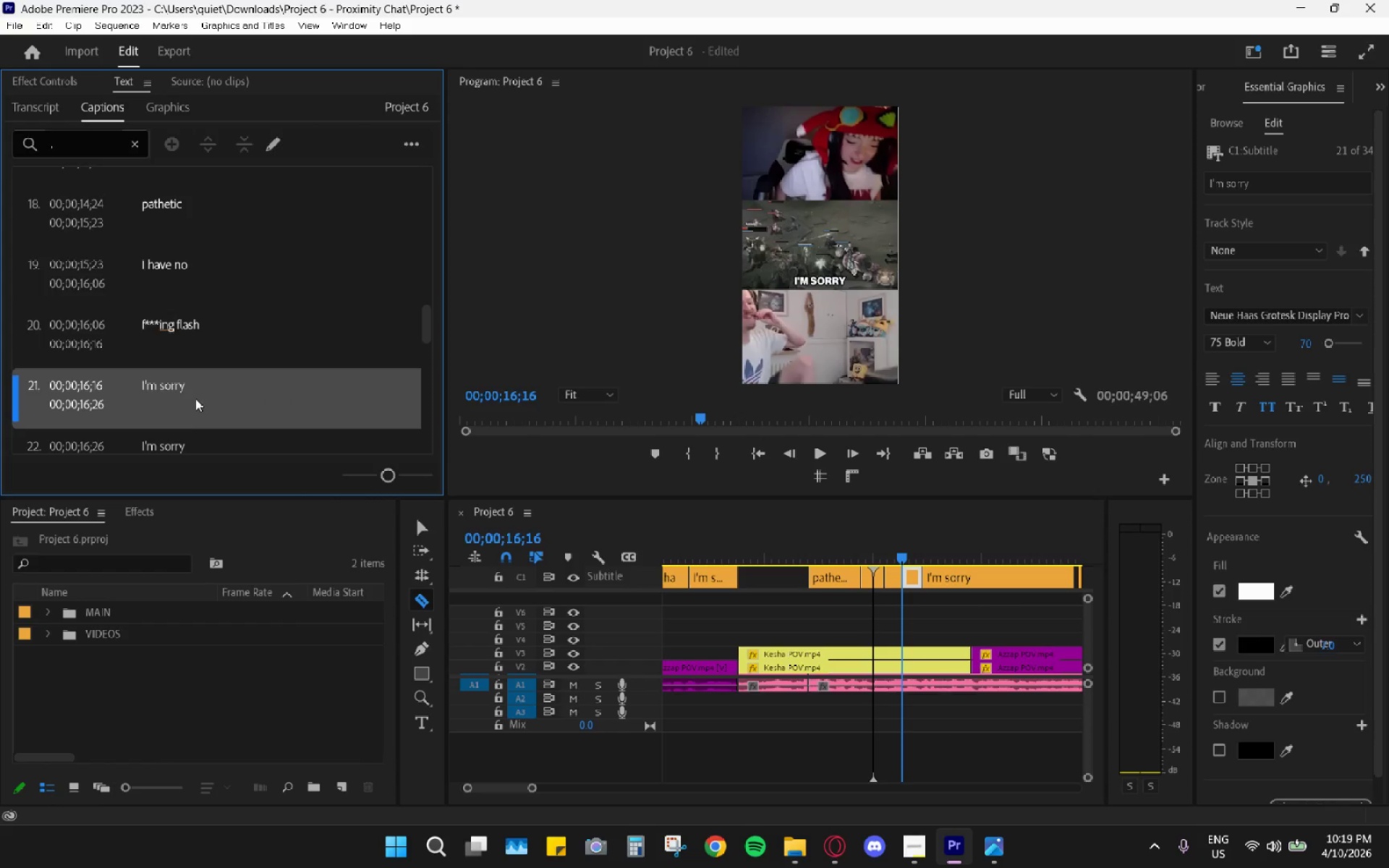 
triple_click([195, 398])
 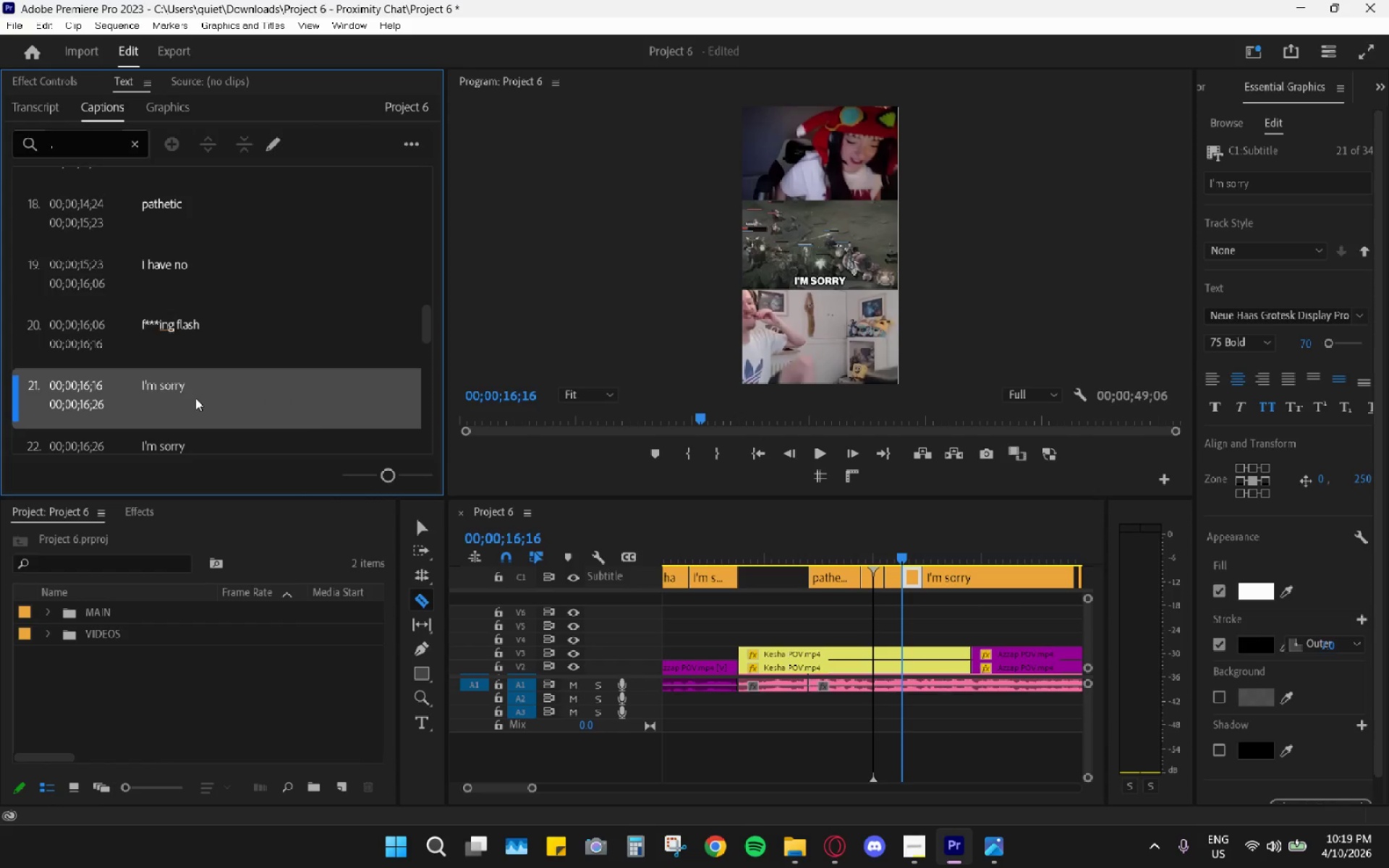 
triple_click([195, 398])
 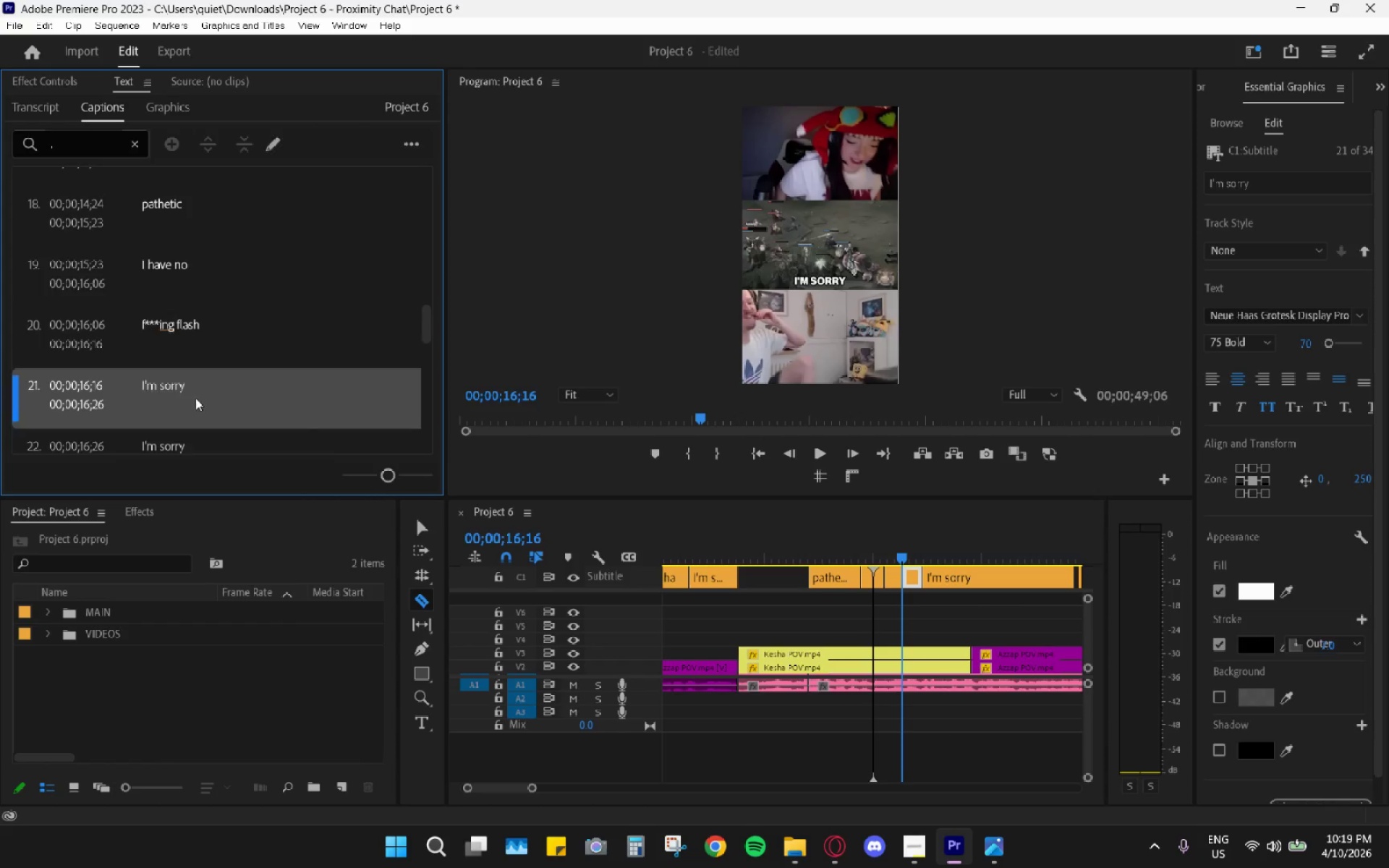 
triple_click([195, 398])
 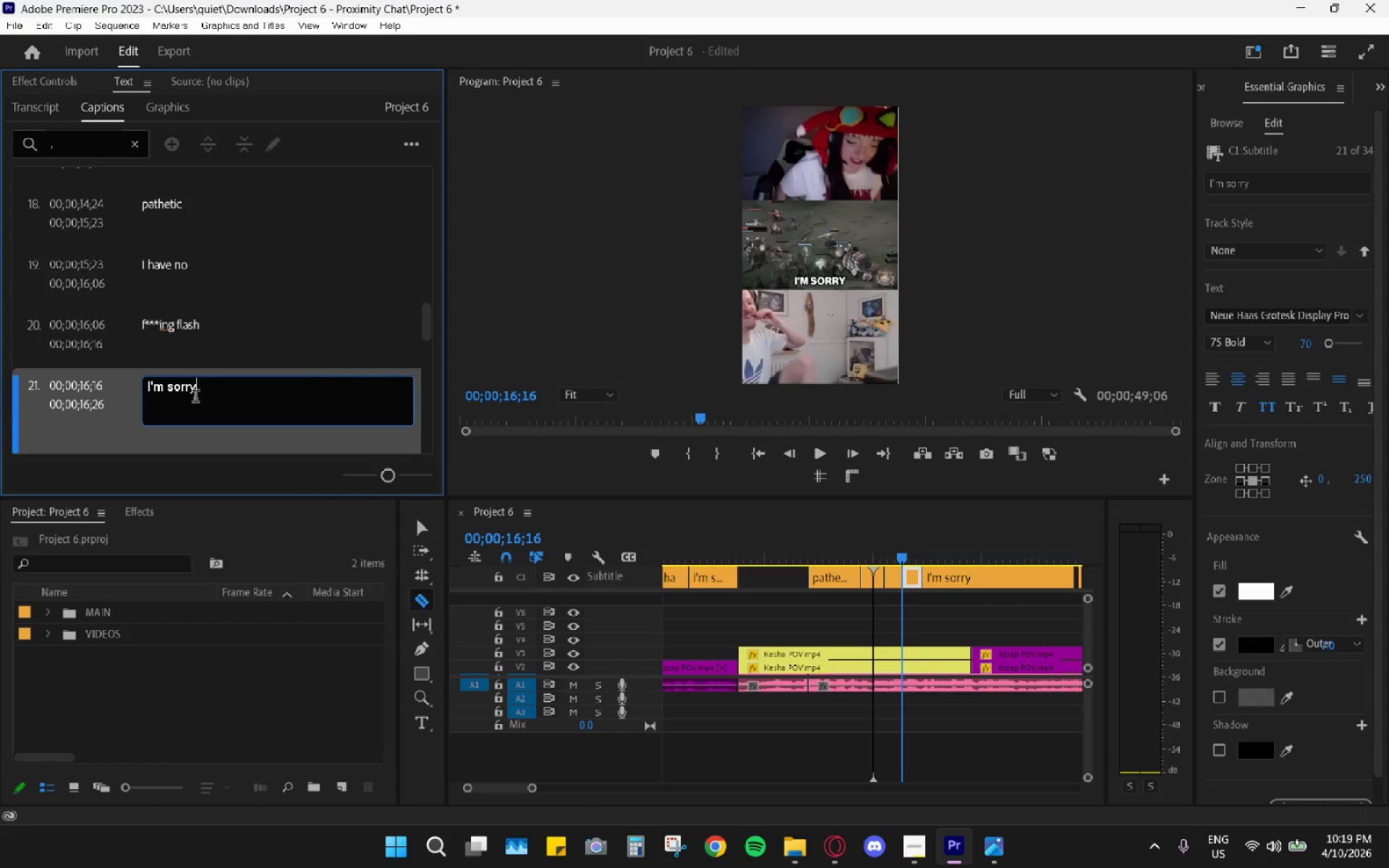 
triple_click([195, 398])
 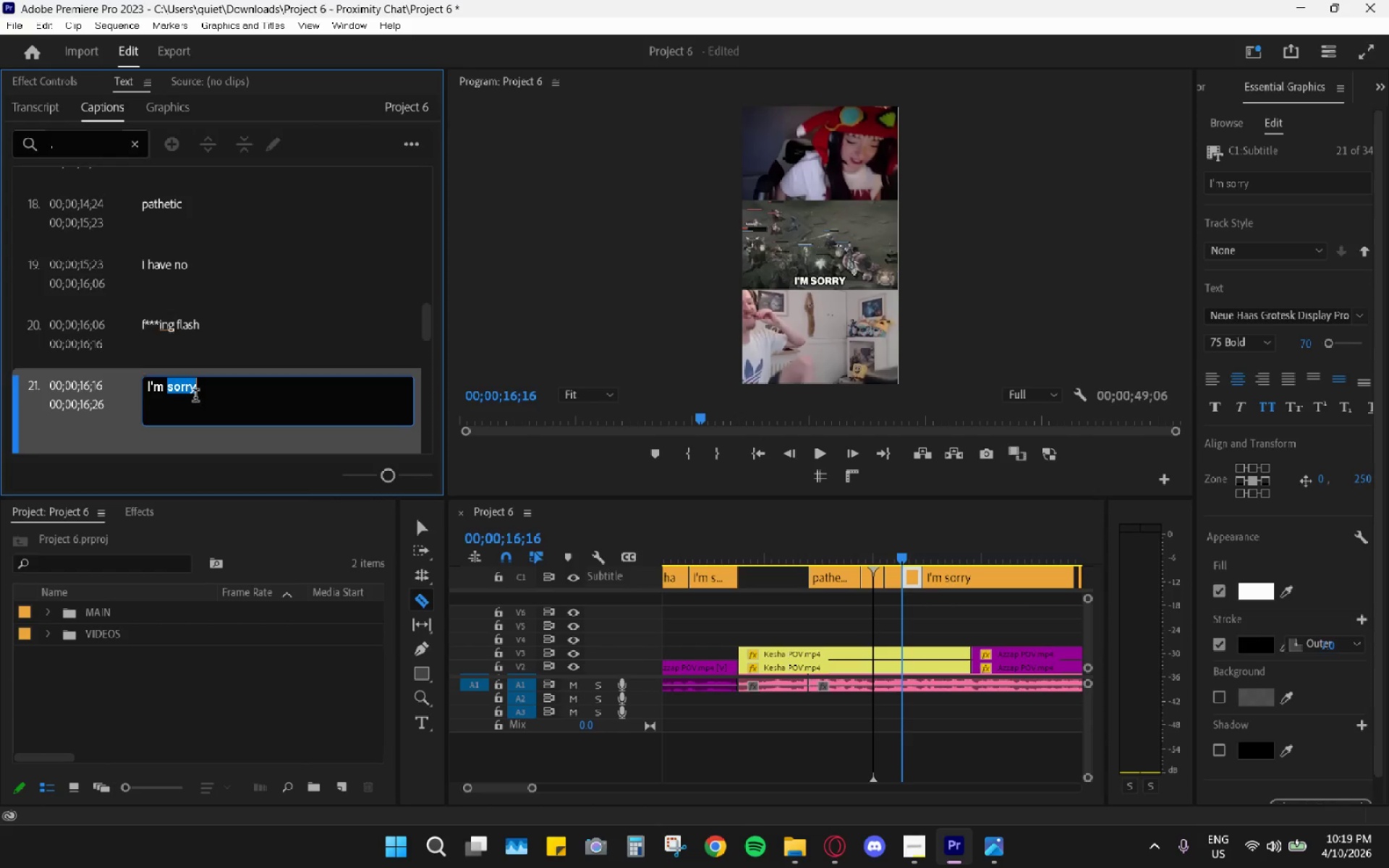 
triple_click([195, 397])
 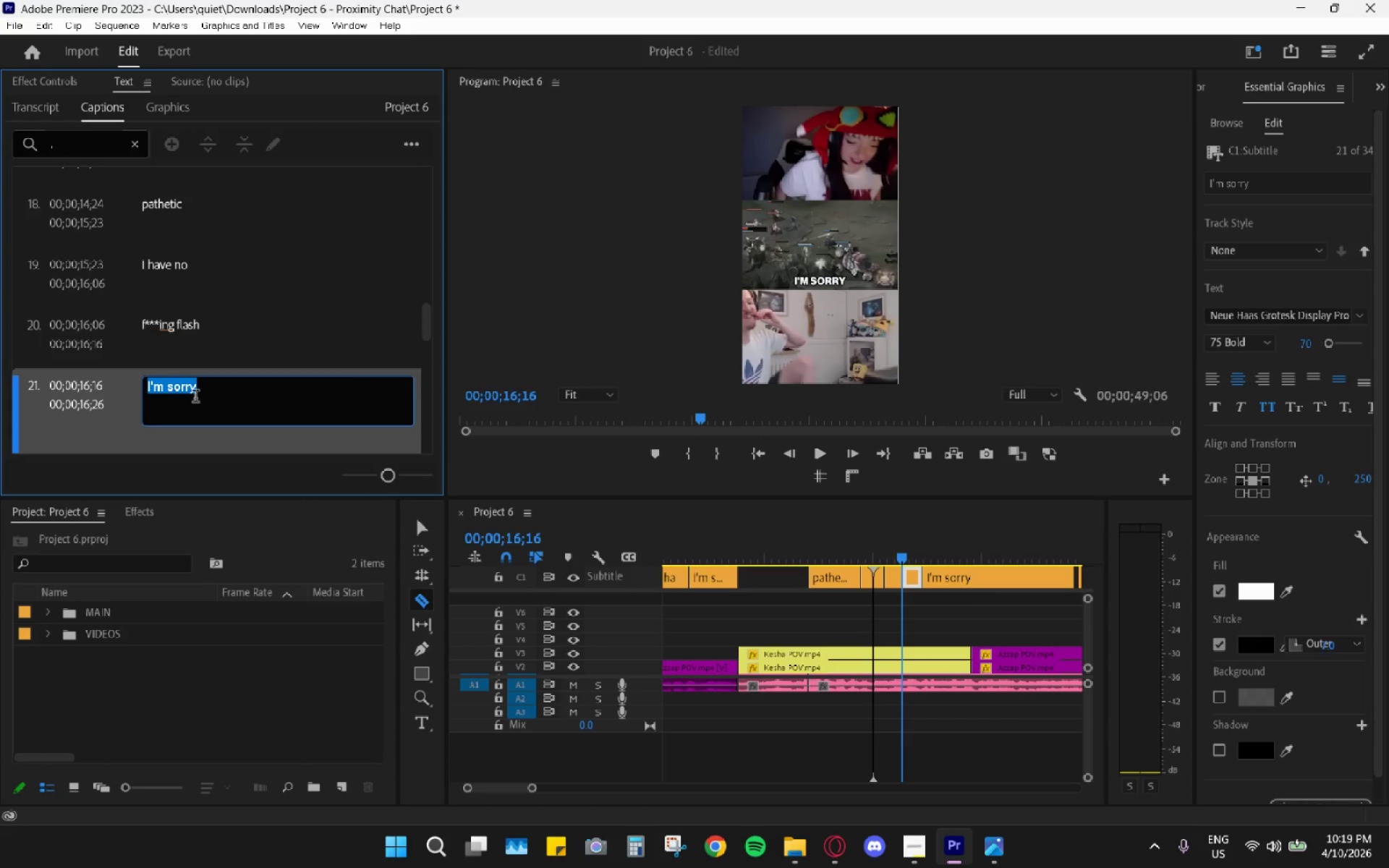 
type(kesha)
 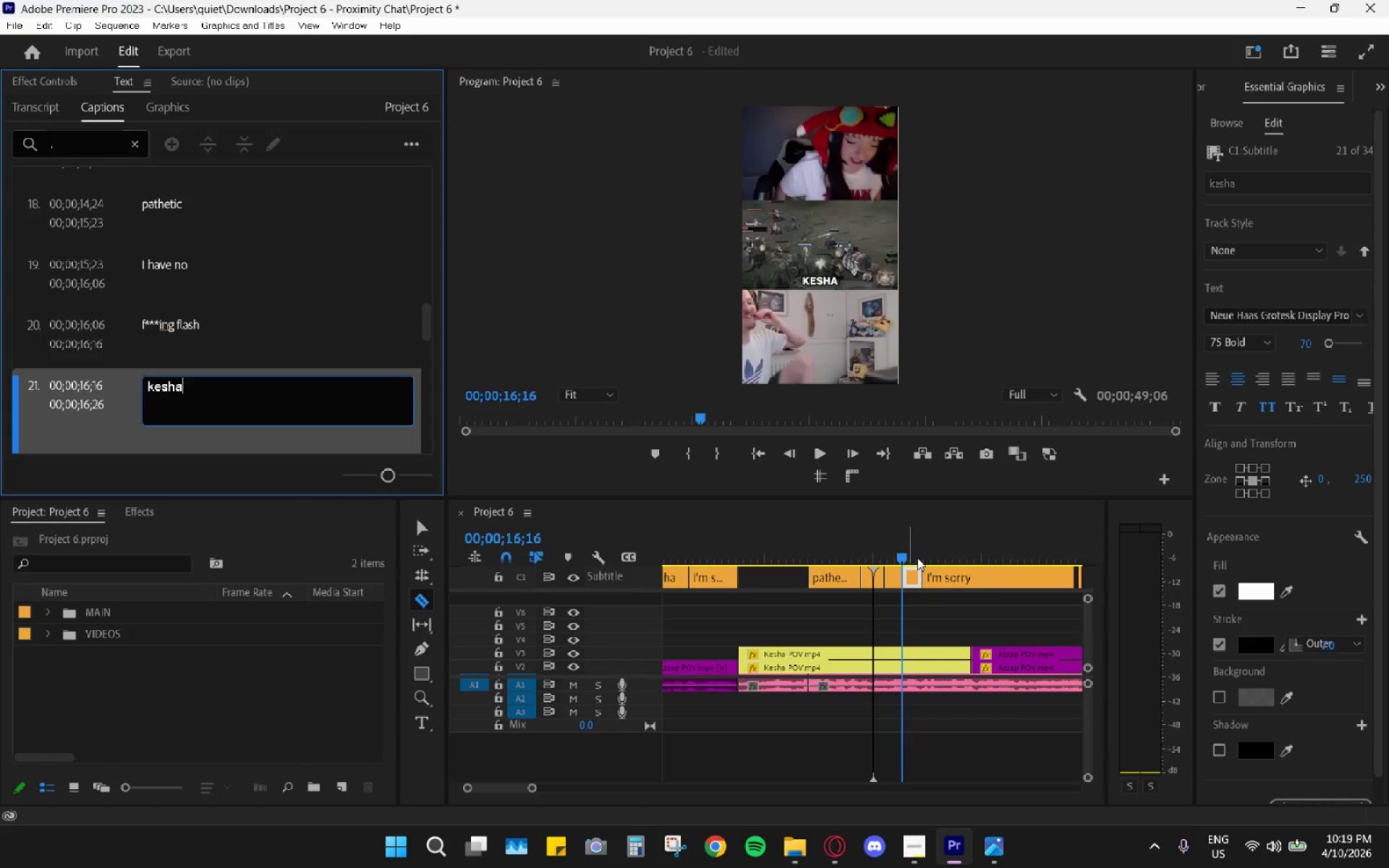 
left_click_drag(start_coordinate=[867, 557], to_coordinate=[863, 557])
 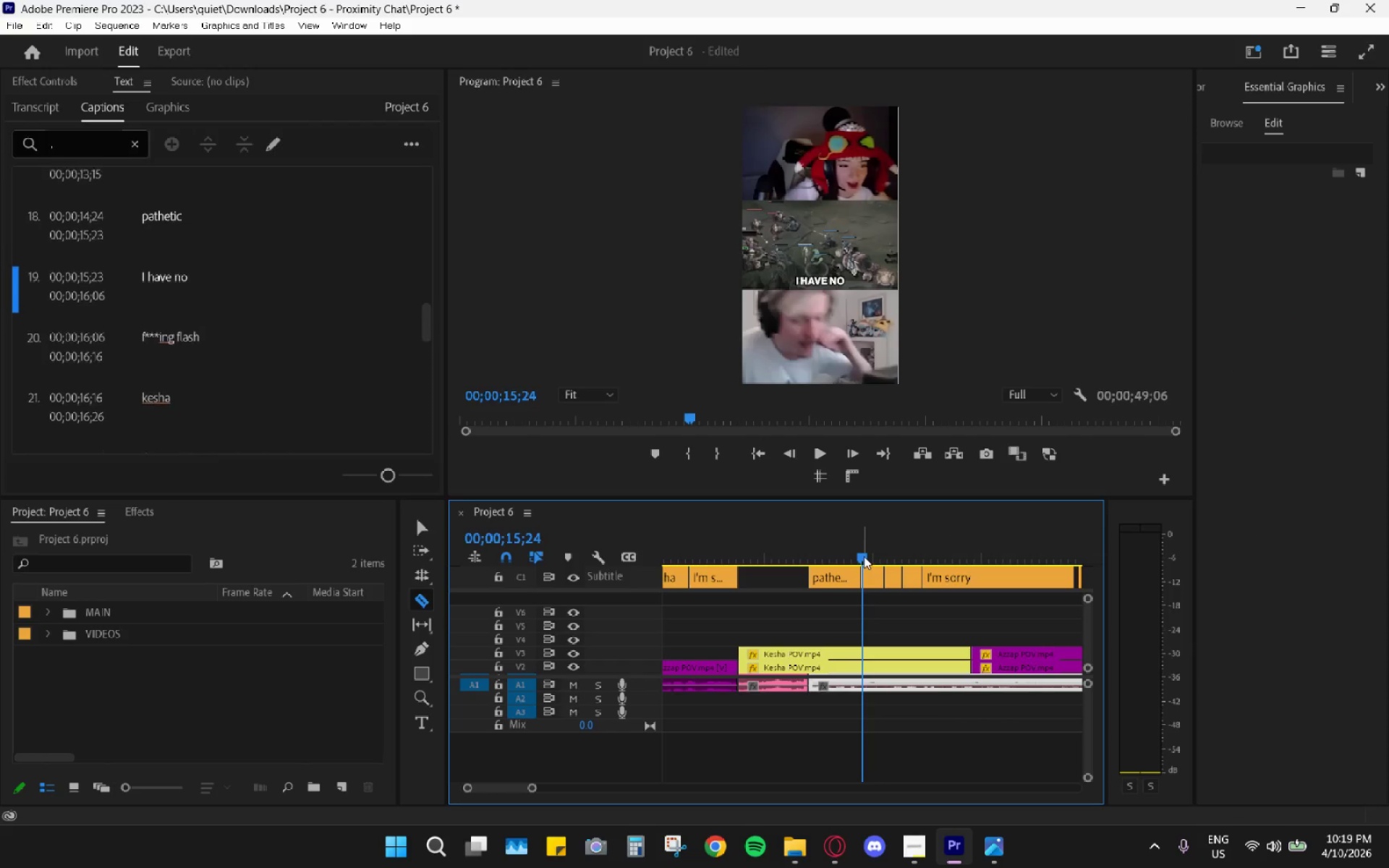 
key(Space)
 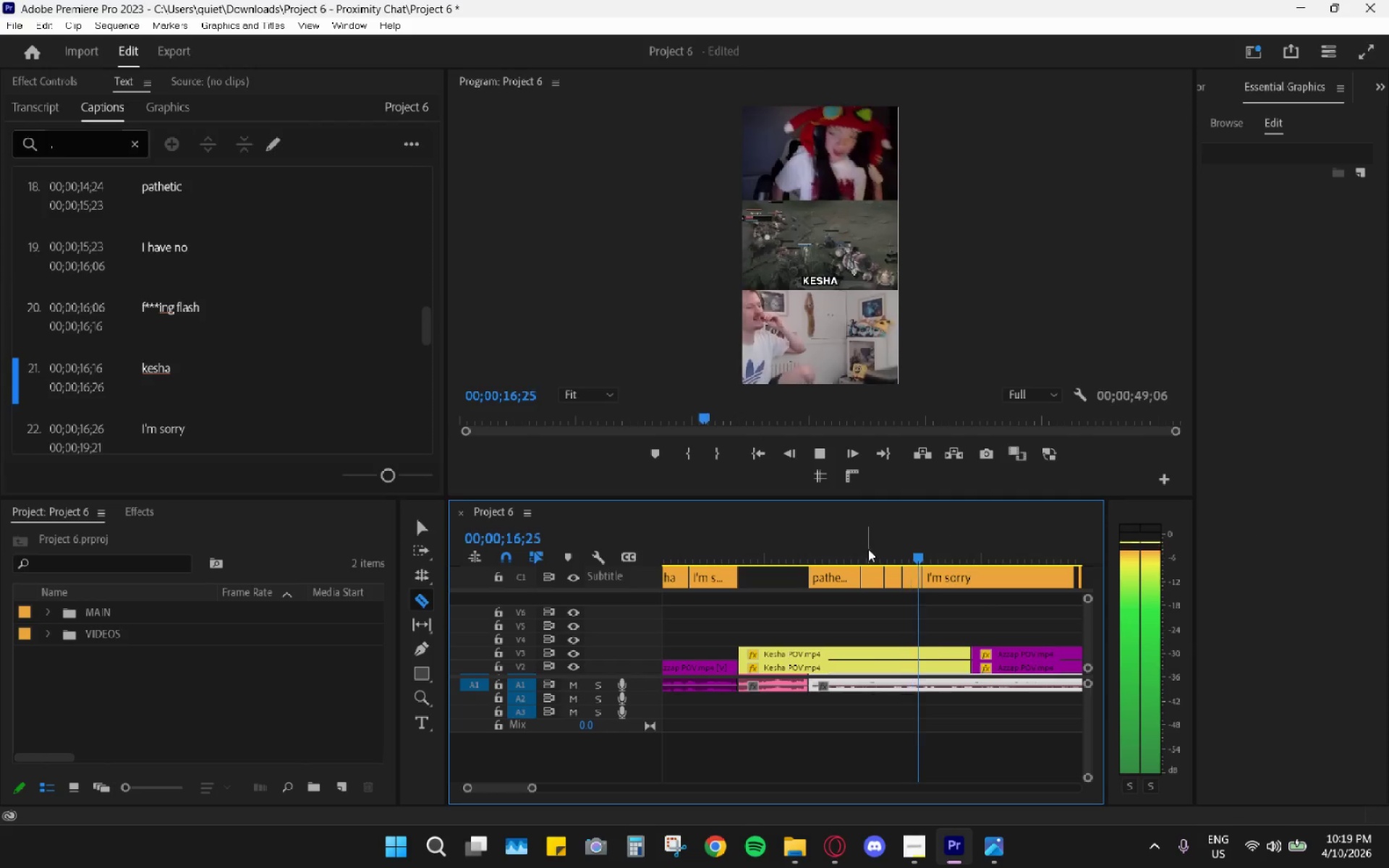 
key(Space)
 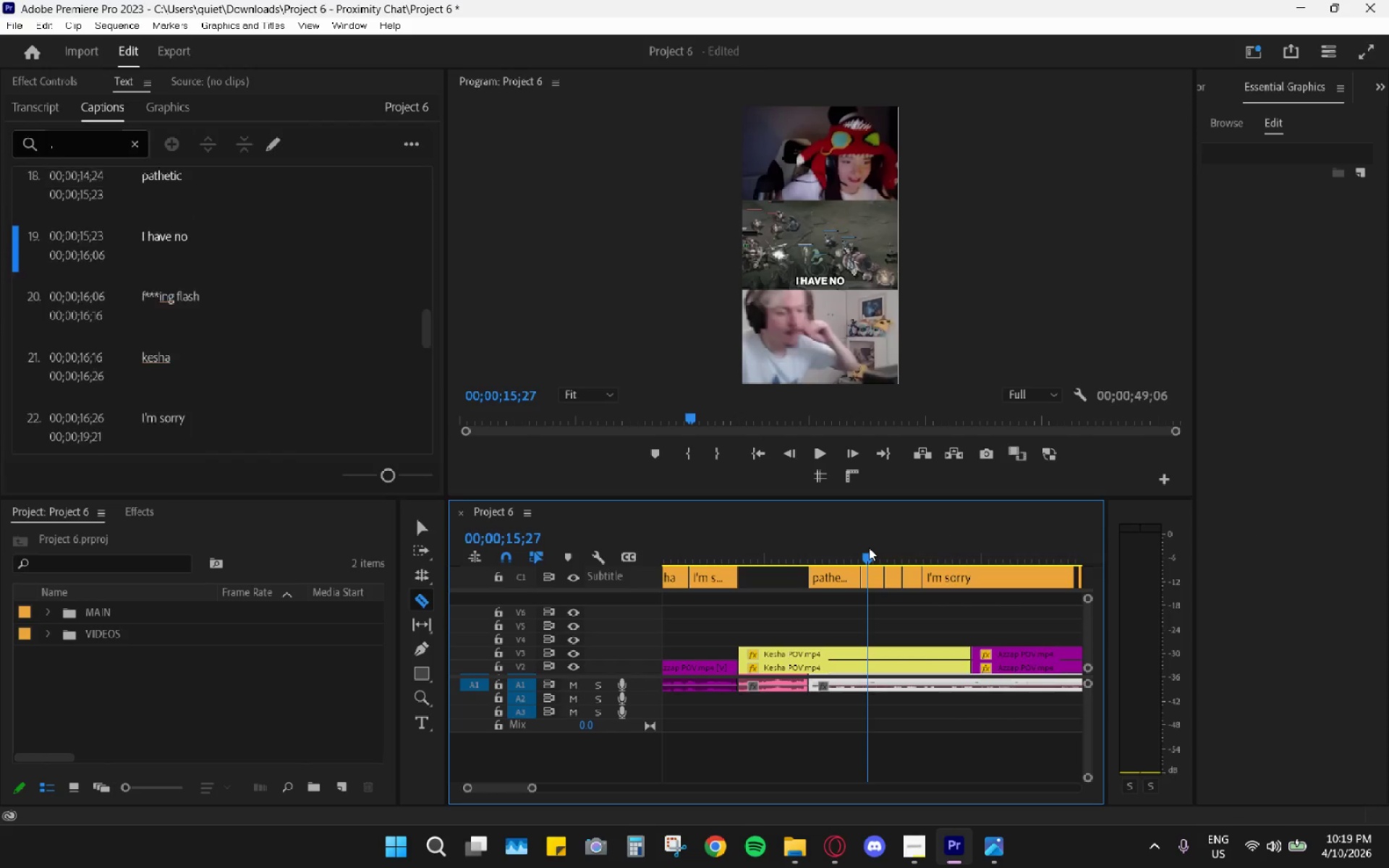 
key(Space)
 